 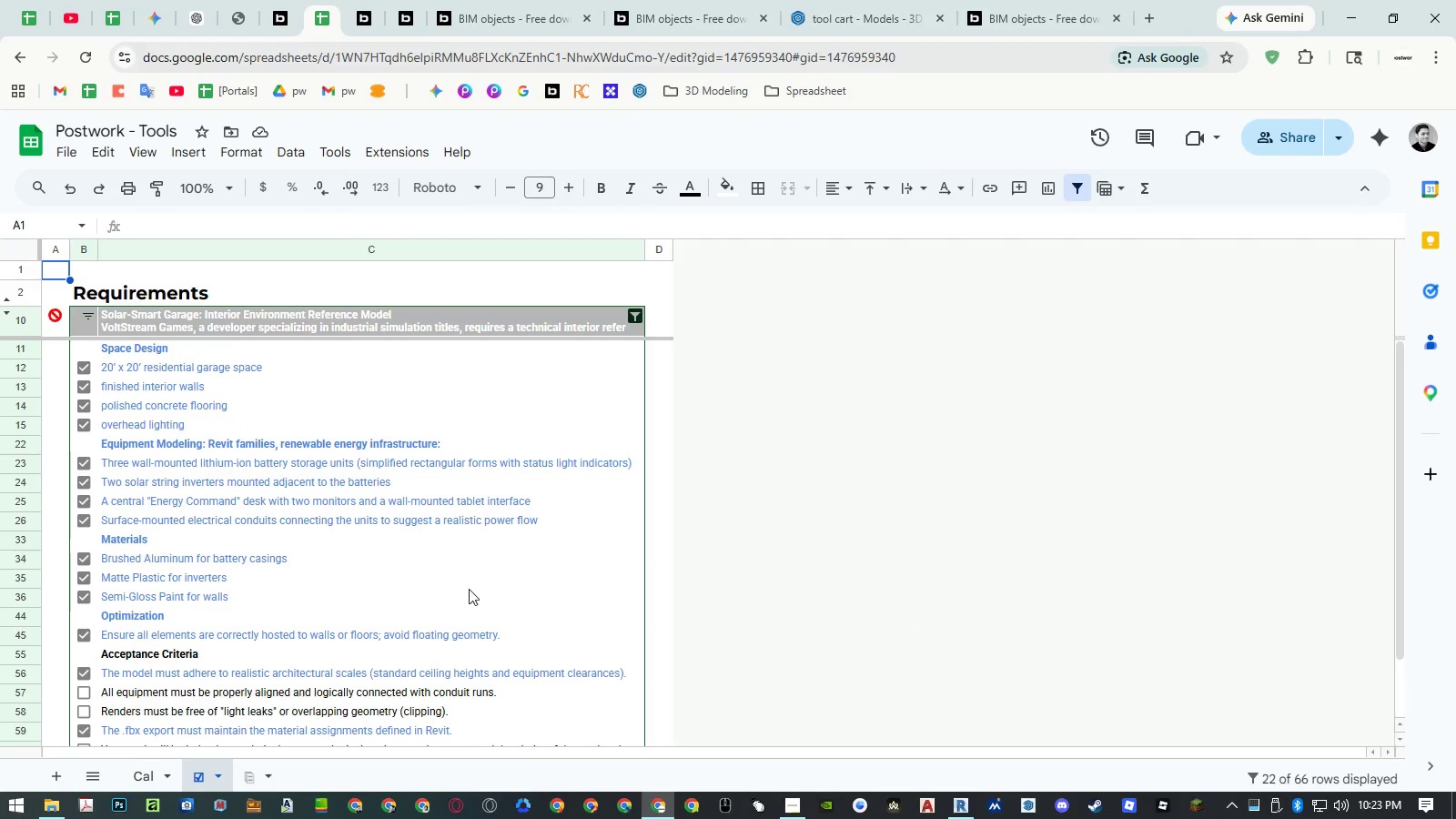 
left_click([253, 774])
 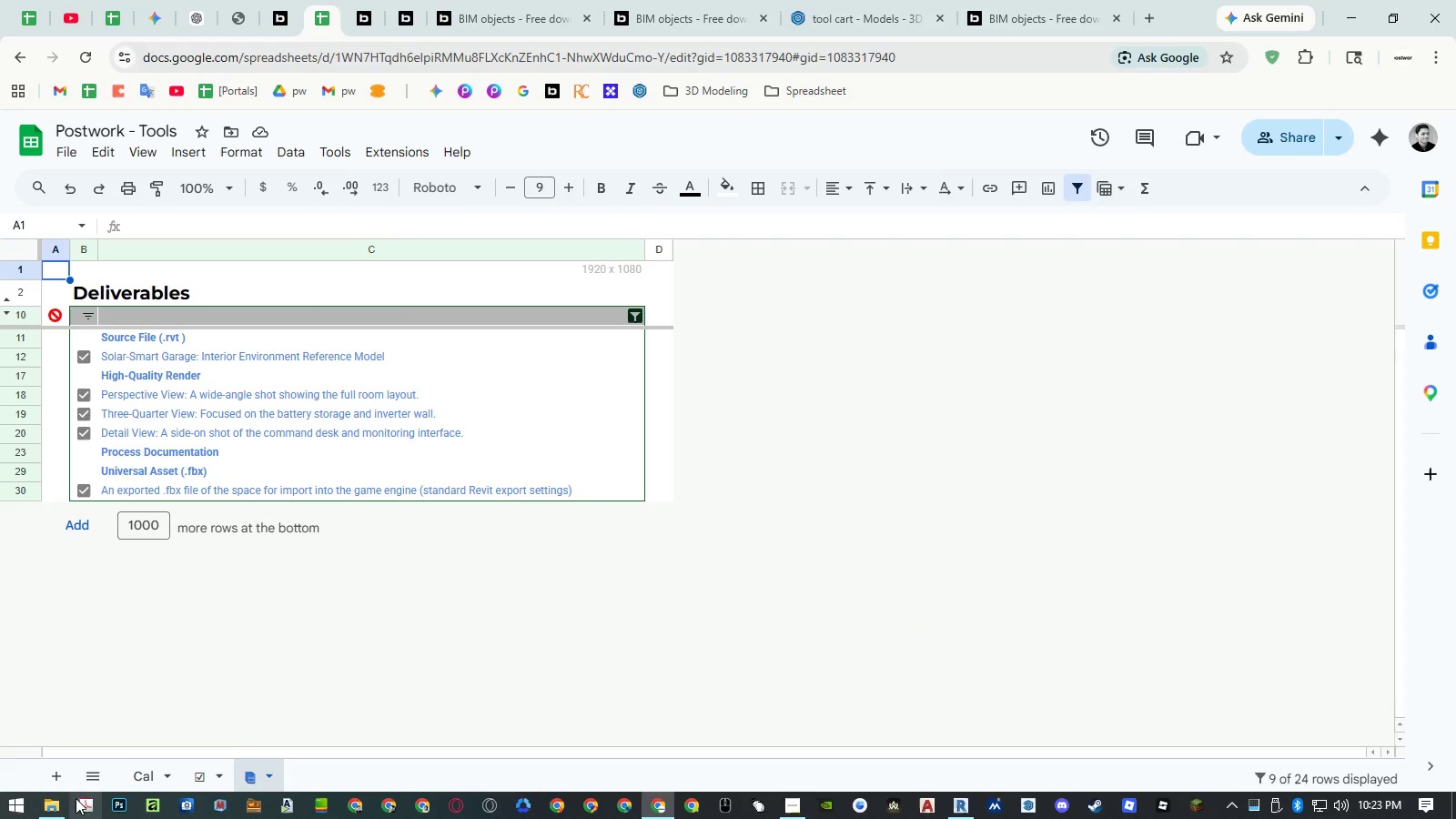 
left_click([58, 807])
 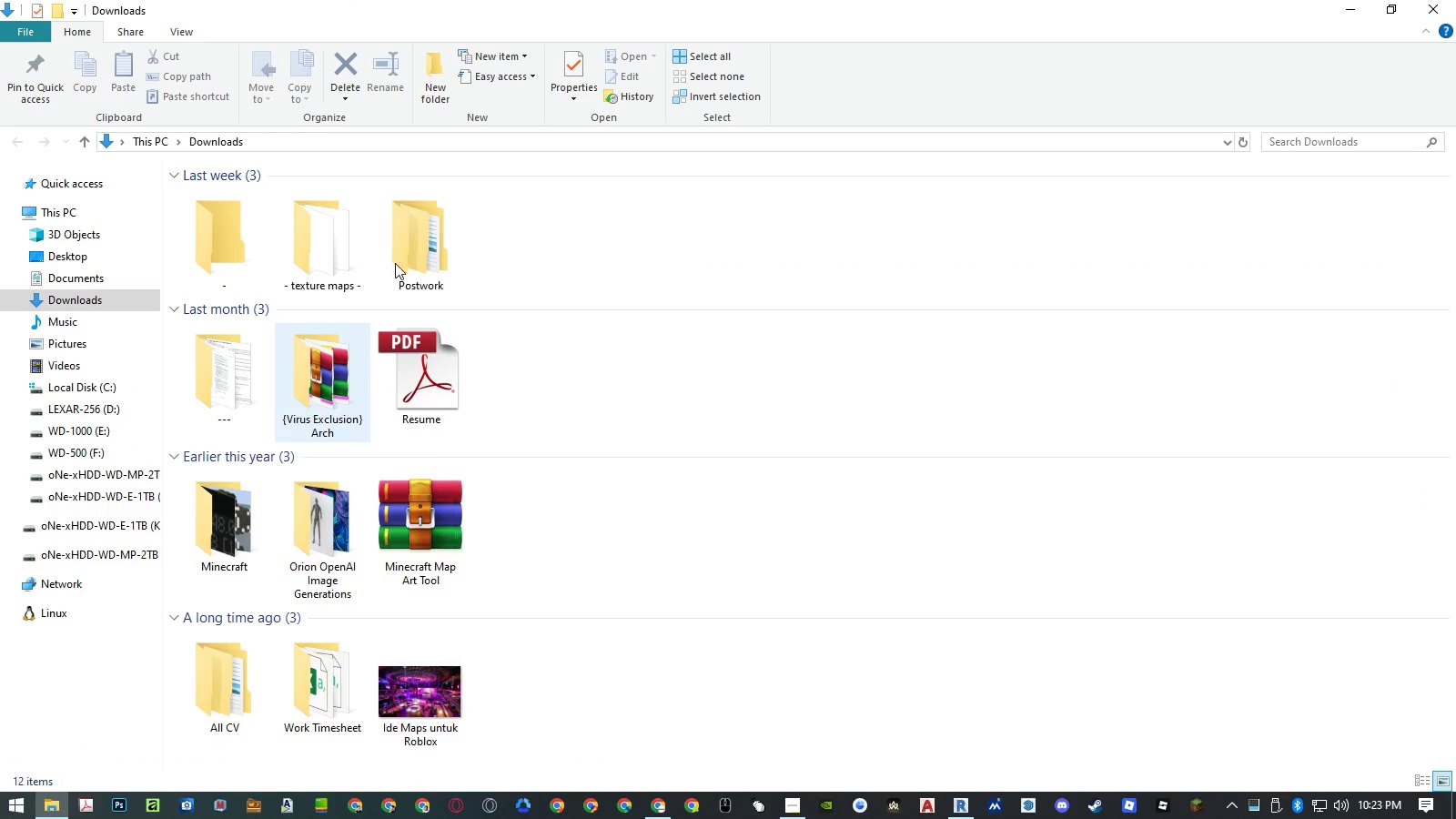 
right_click([410, 246])
 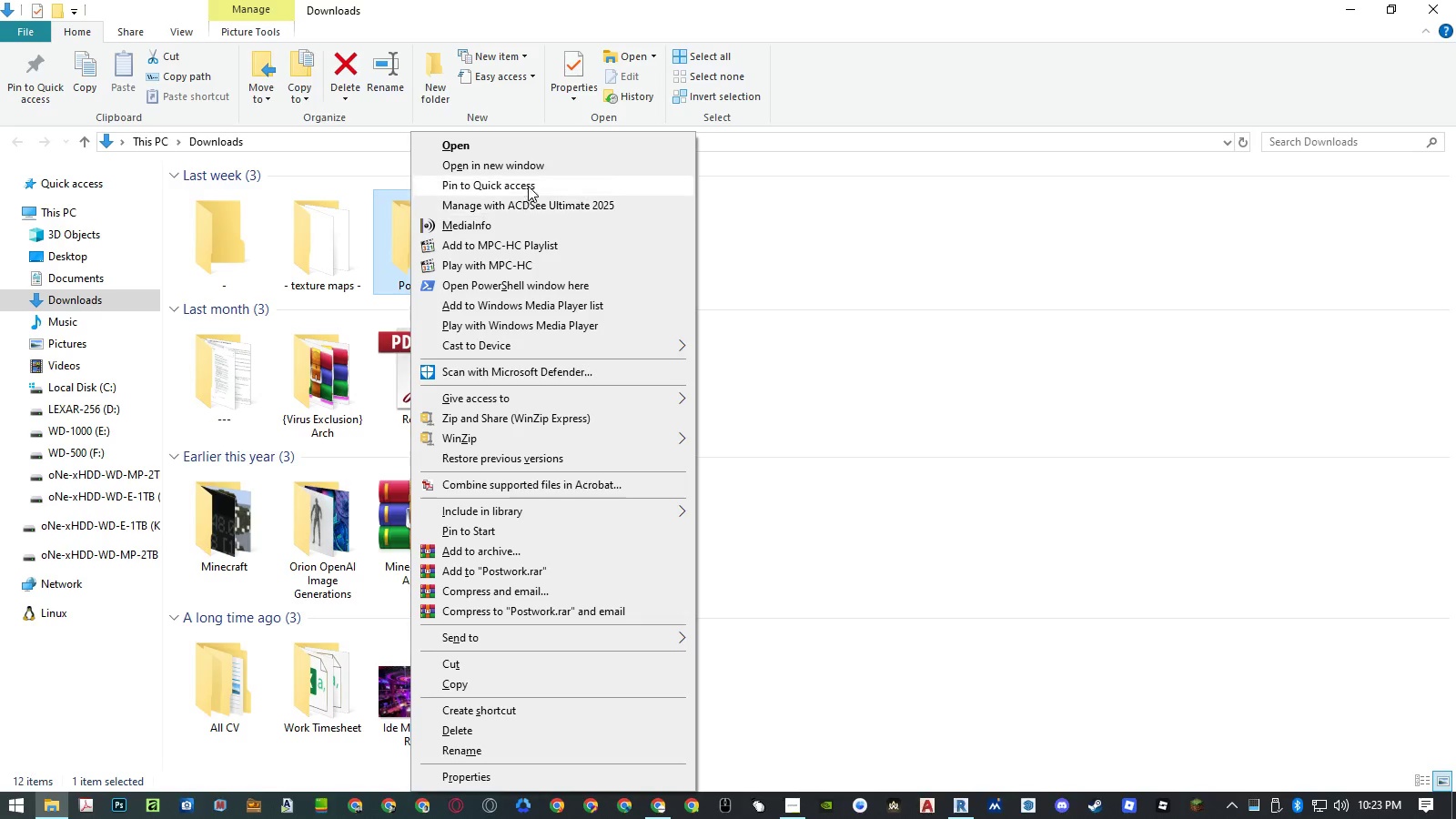 
left_click([533, 171])
 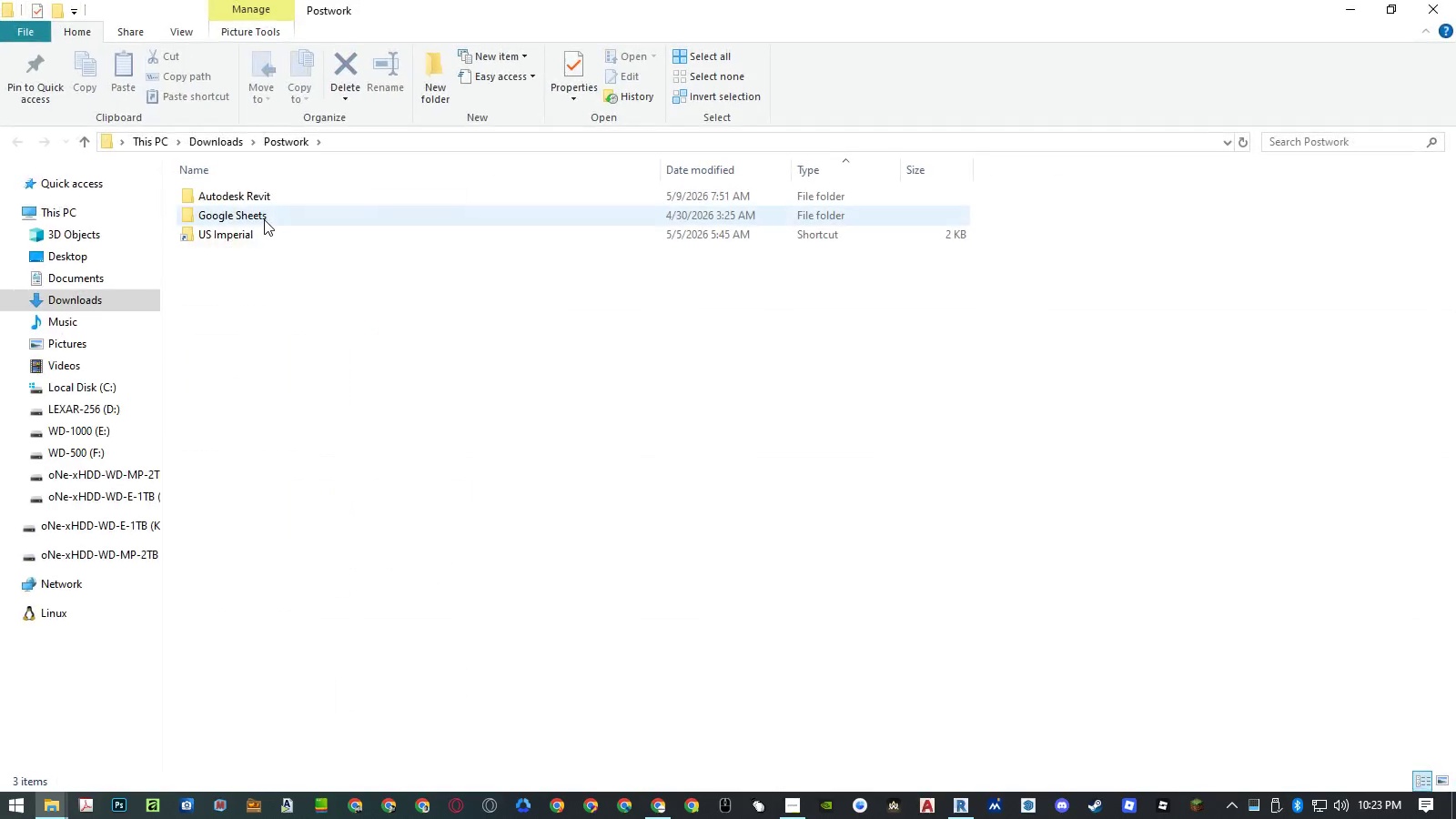 
double_click([245, 199])
 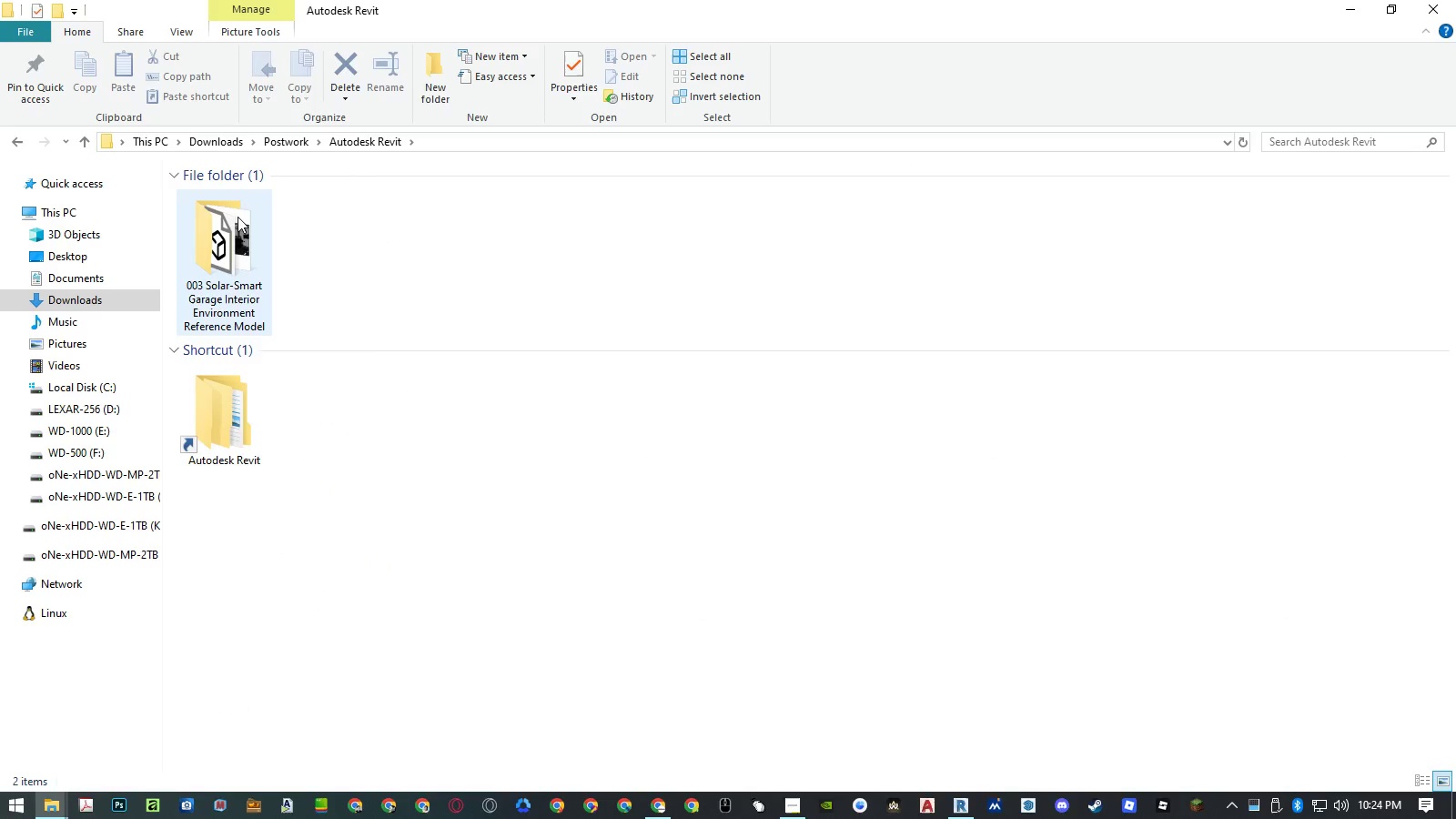 
double_click([237, 219])
 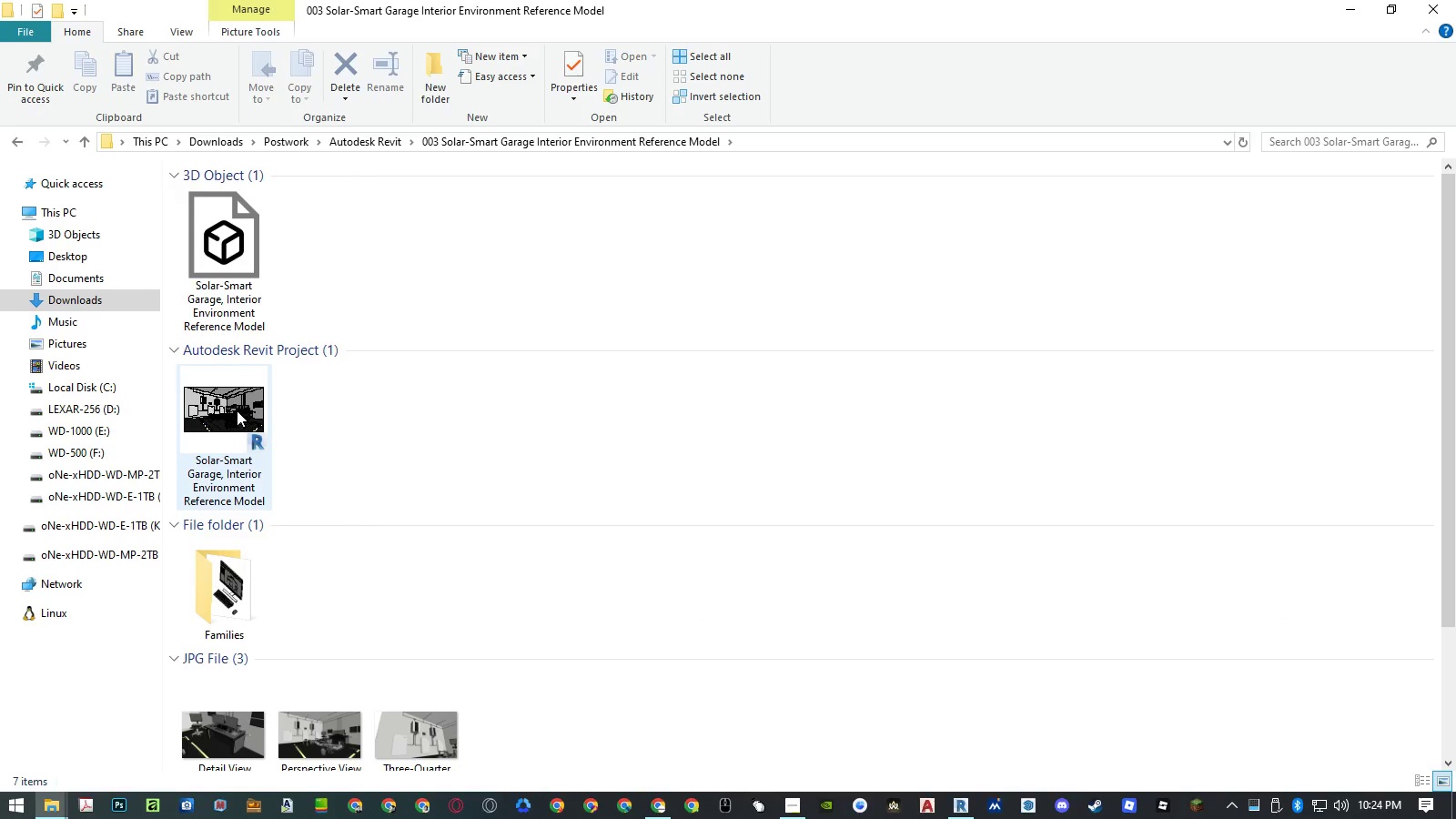 
double_click([237, 410])
 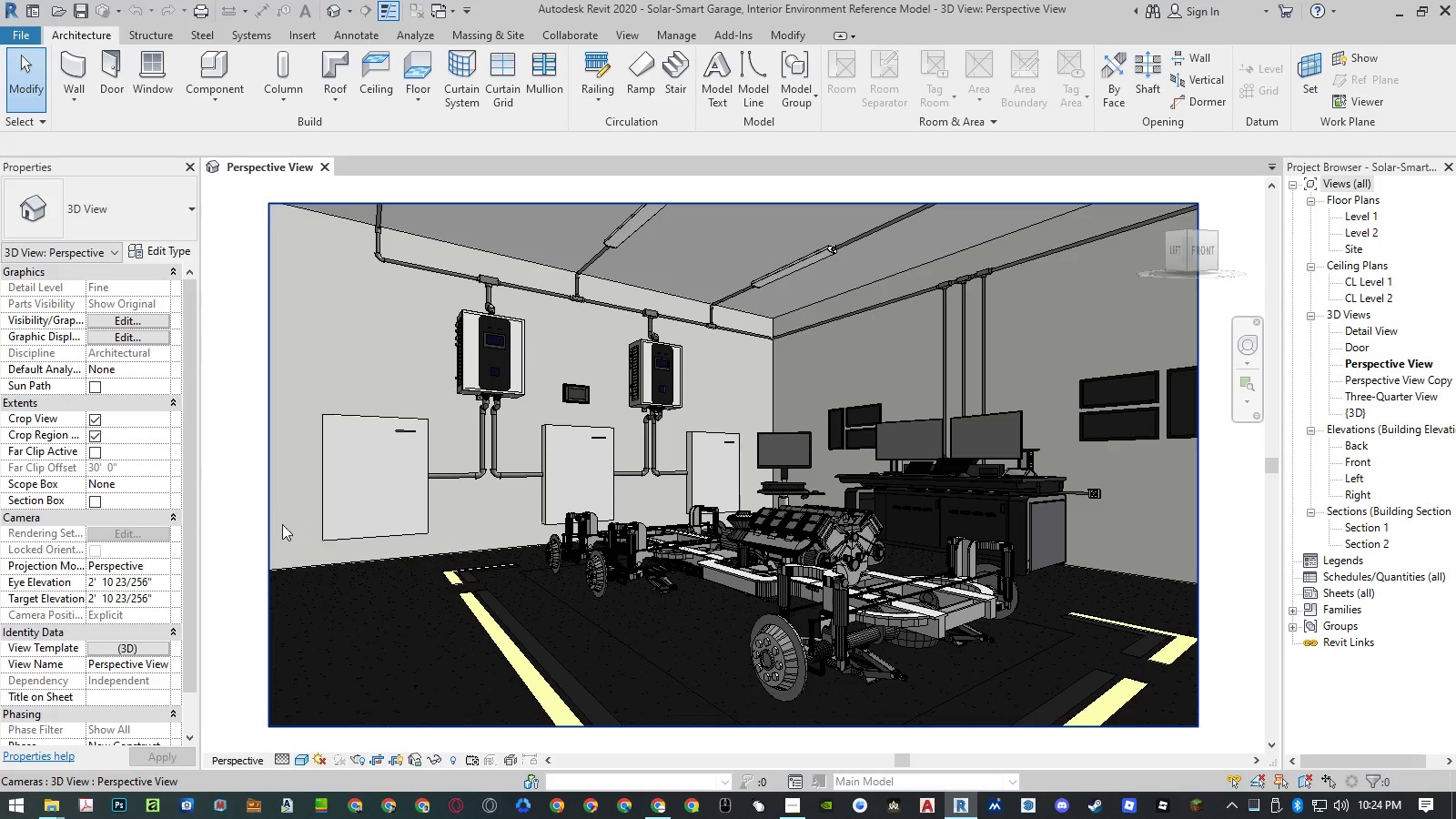 
wait(25.91)
 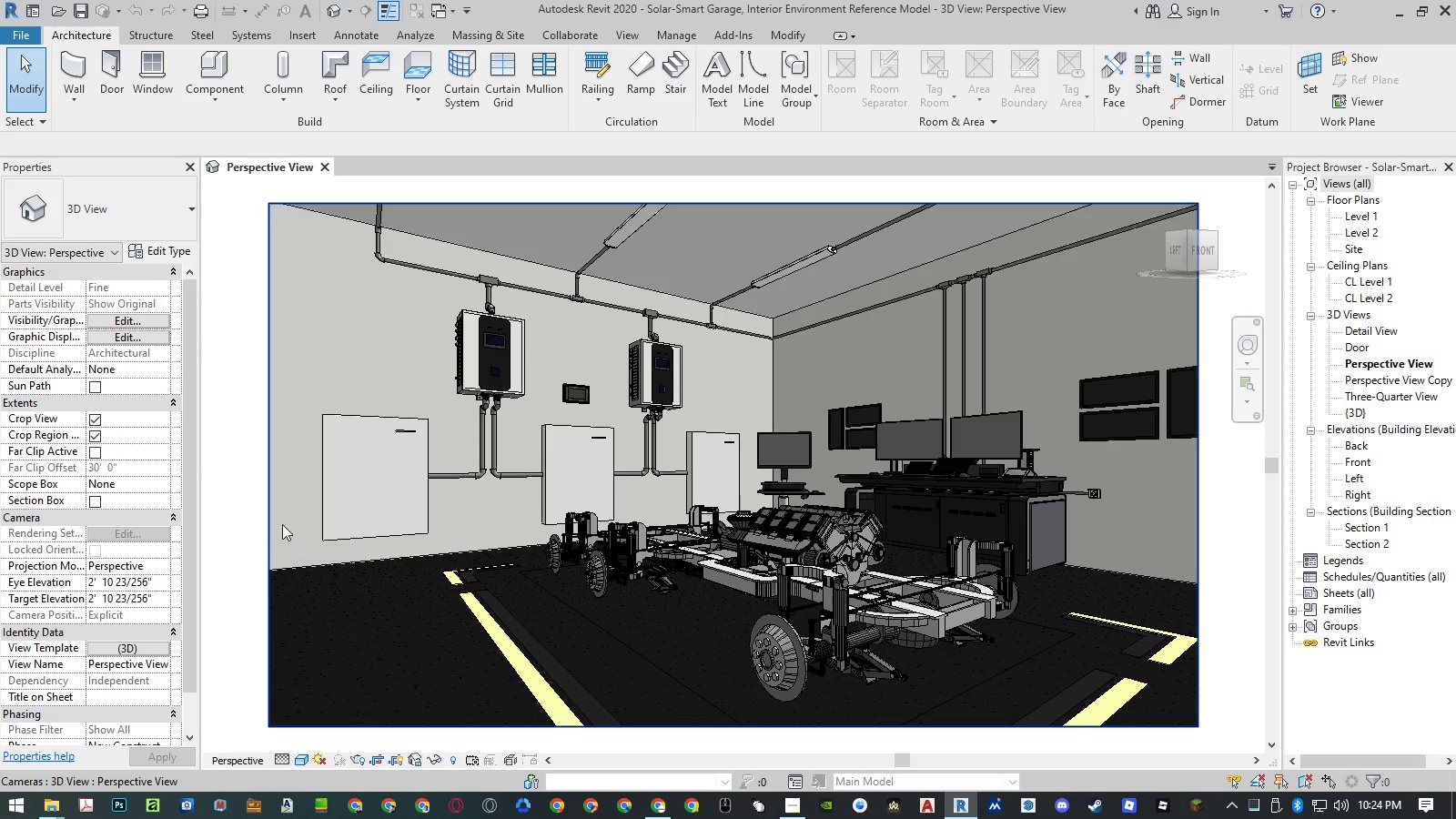 
mouse_move([289, 755])
 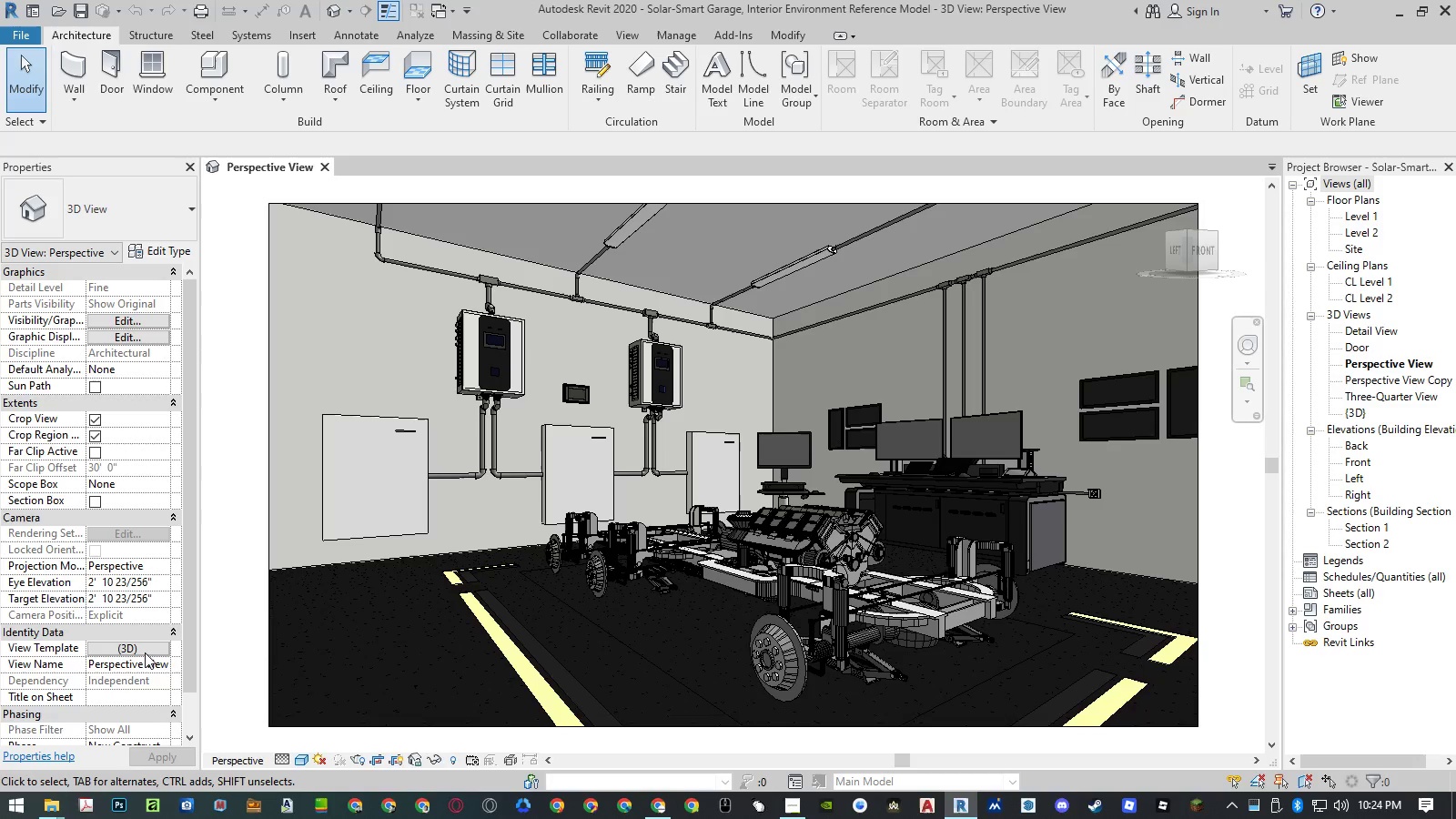 
left_click([145, 652])
 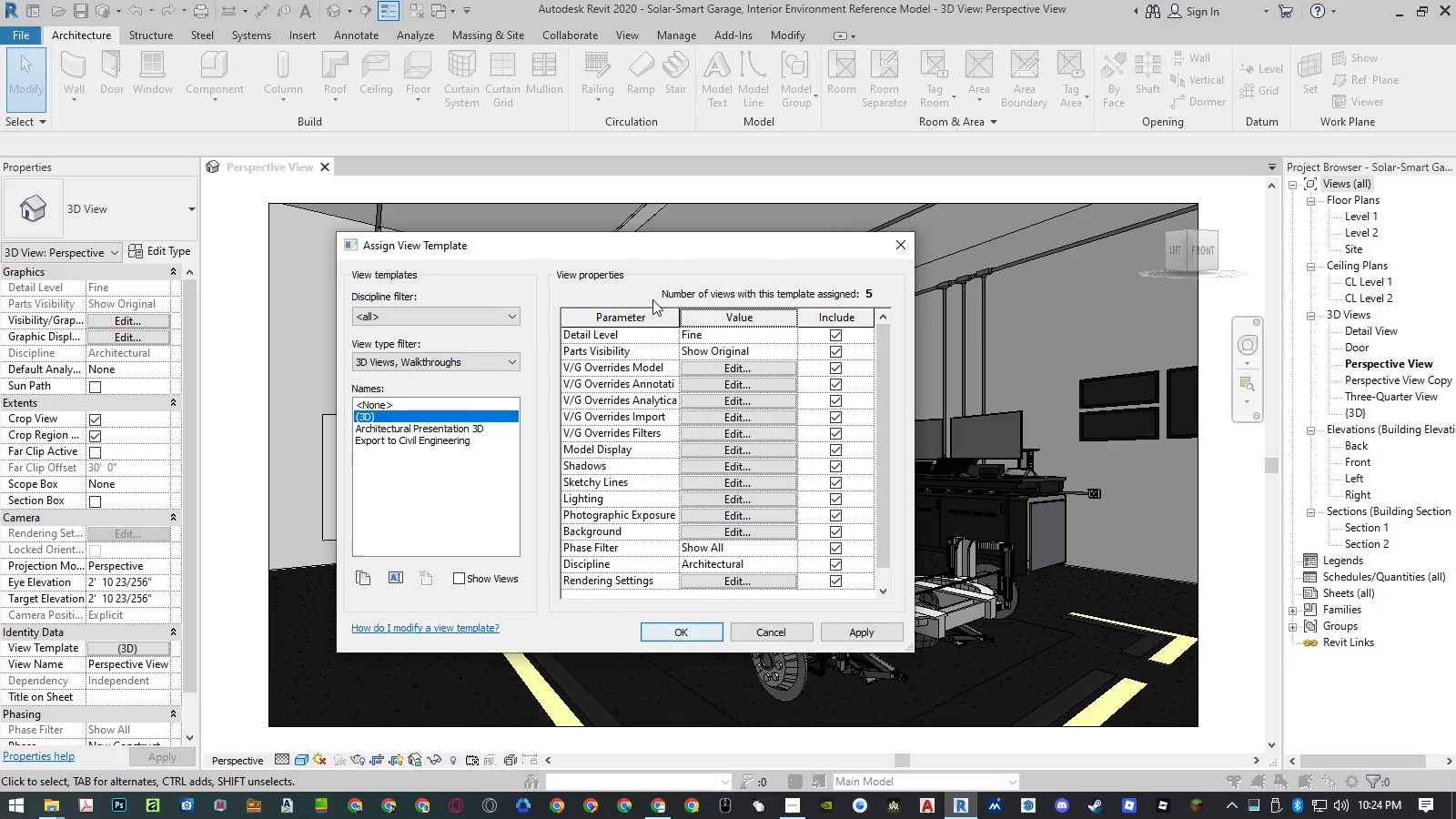 
left_click_drag(start_coordinate=[658, 250], to_coordinate=[423, 203])
 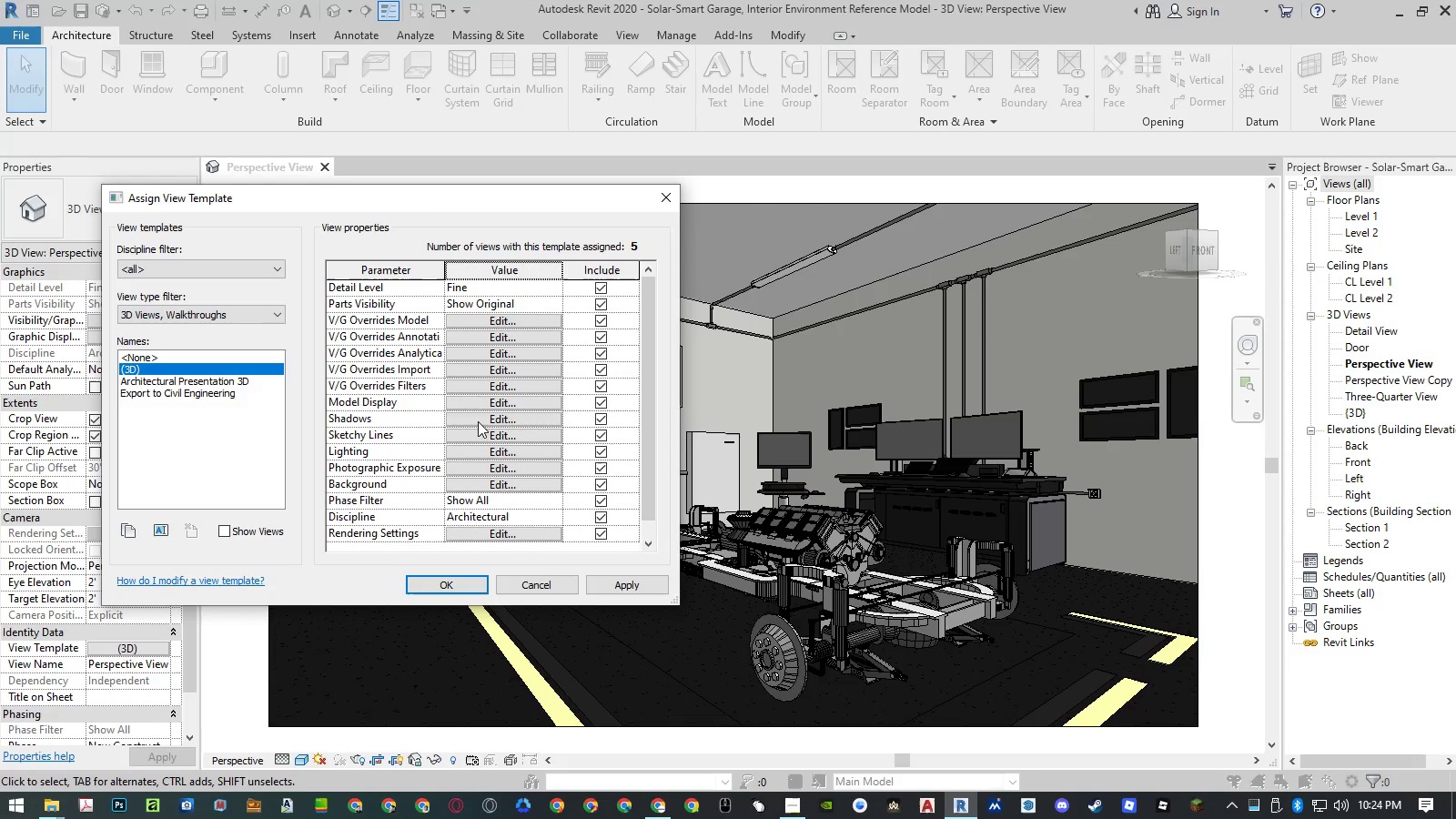 
left_click([480, 415])
 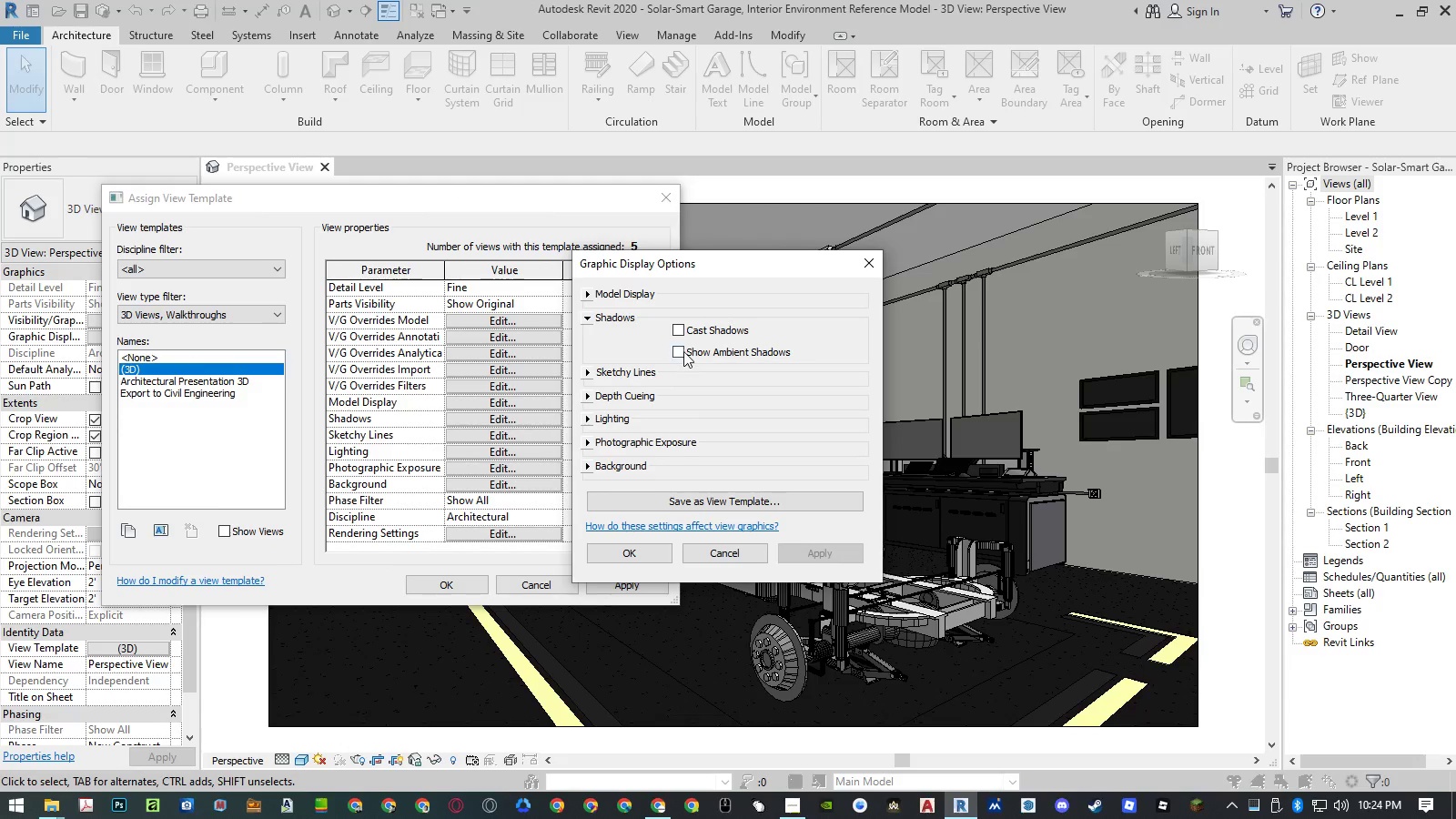 
left_click([680, 332])
 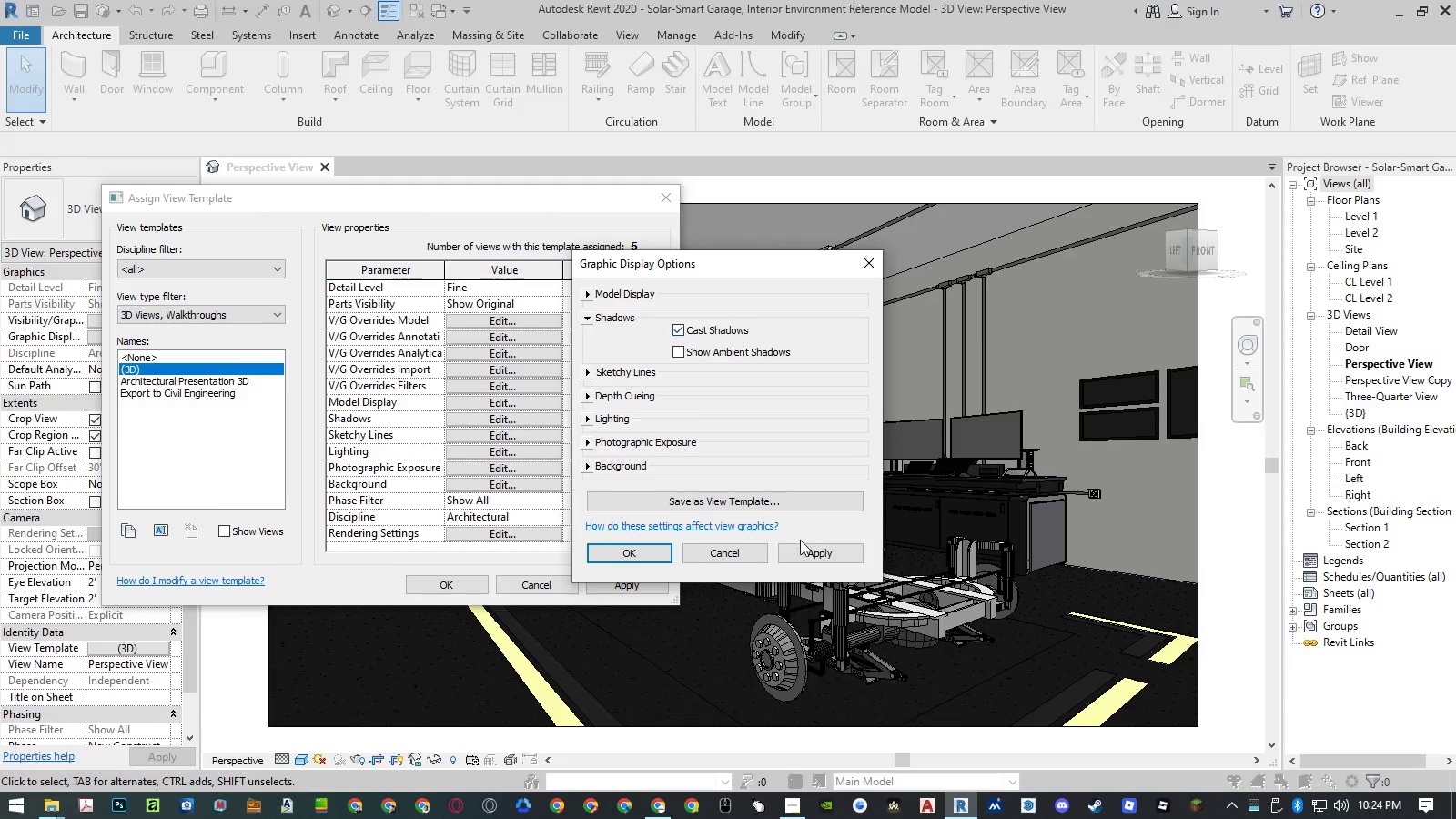 
left_click([815, 549])
 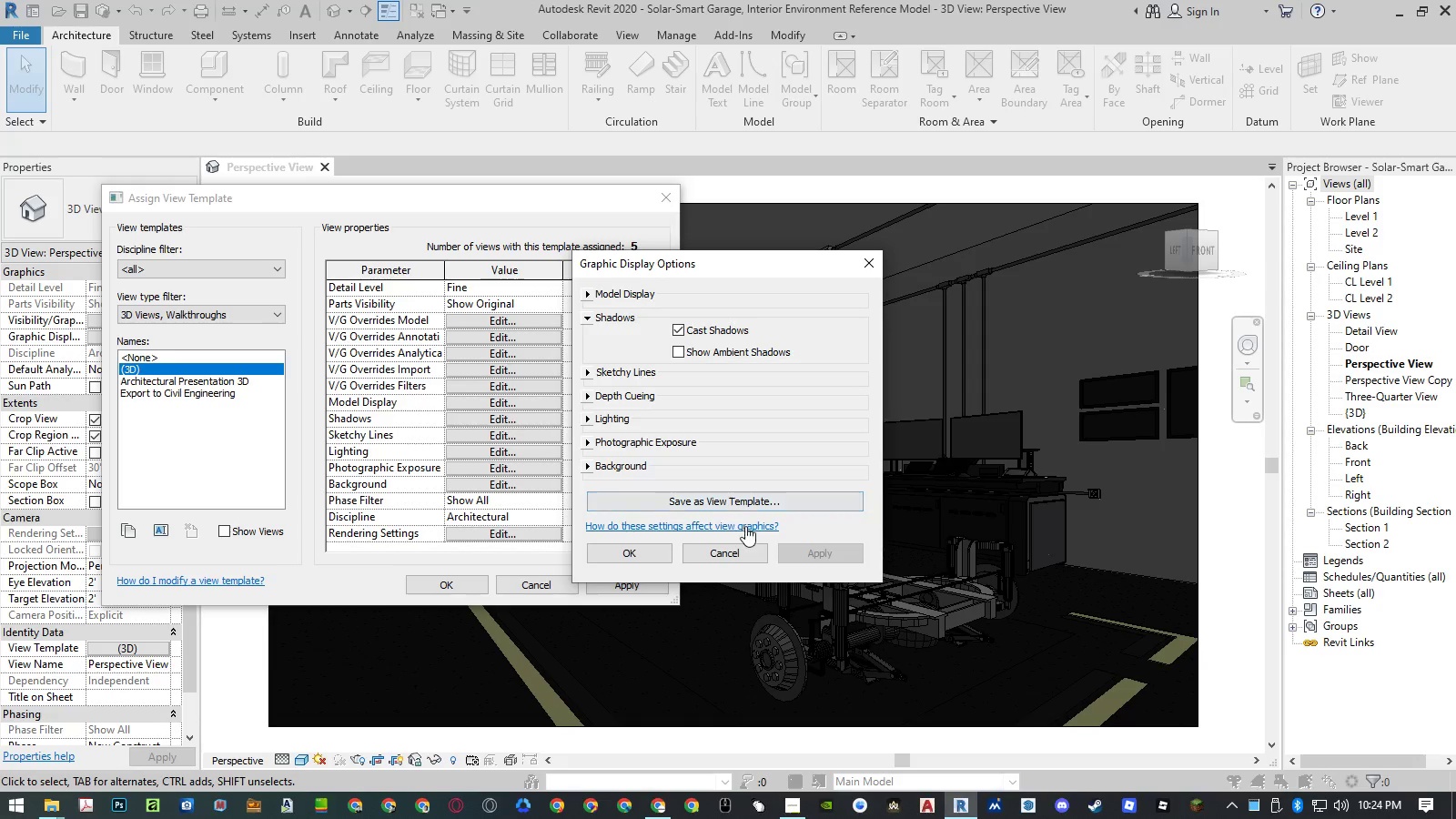 
wait(6.78)
 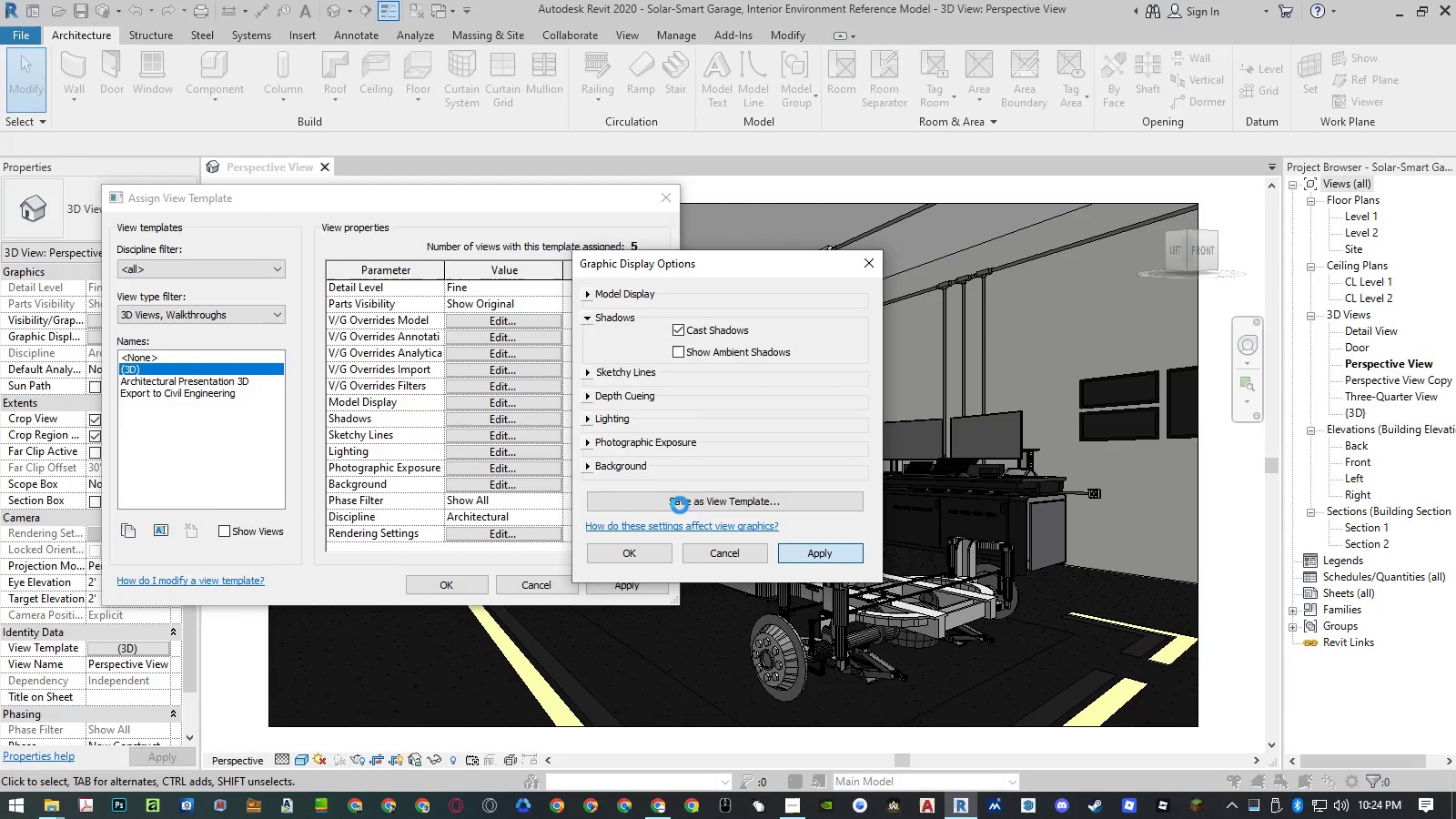 
double_click([678, 352])
 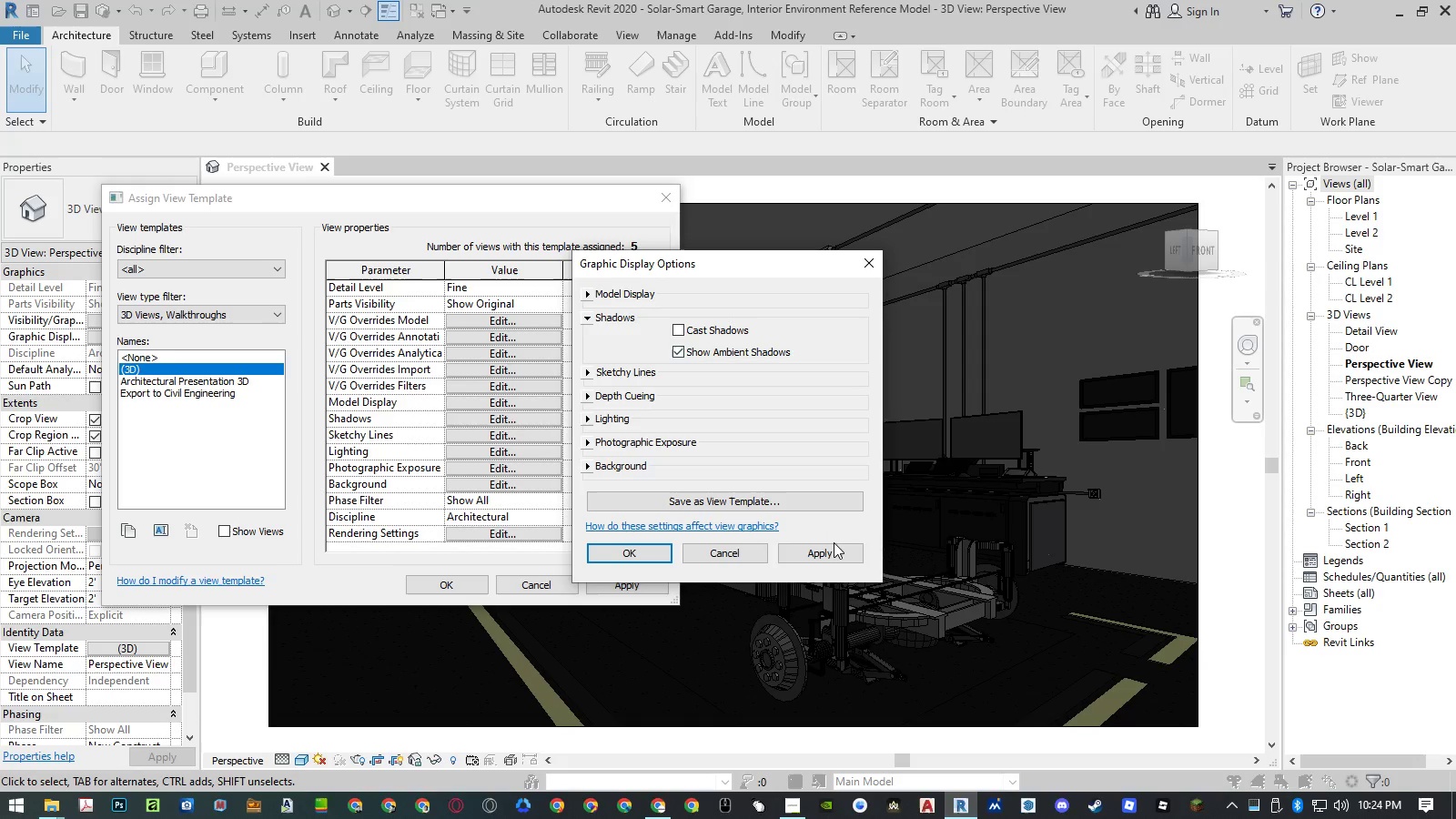 
left_click([834, 547])
 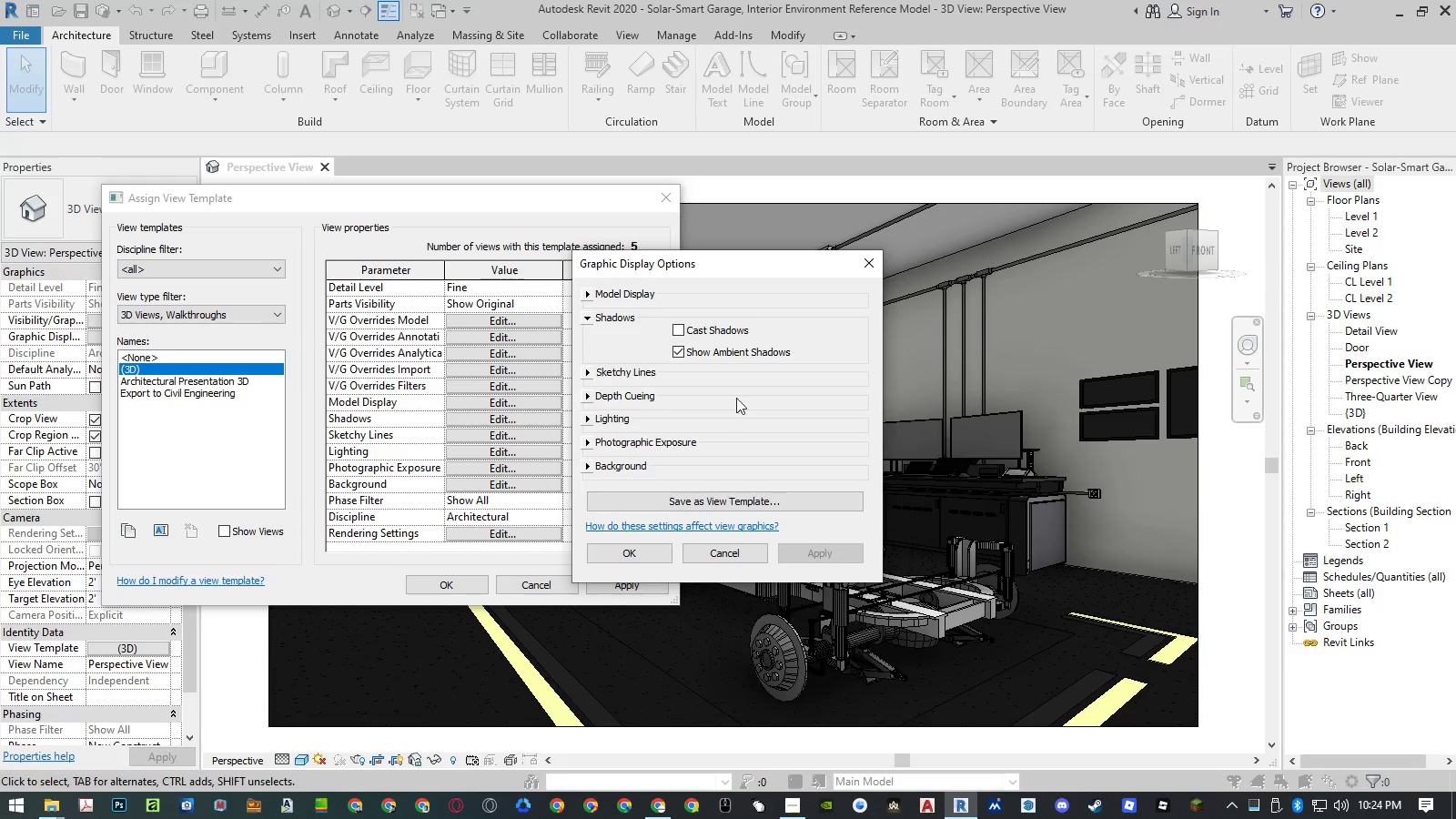 
left_click([681, 355])
 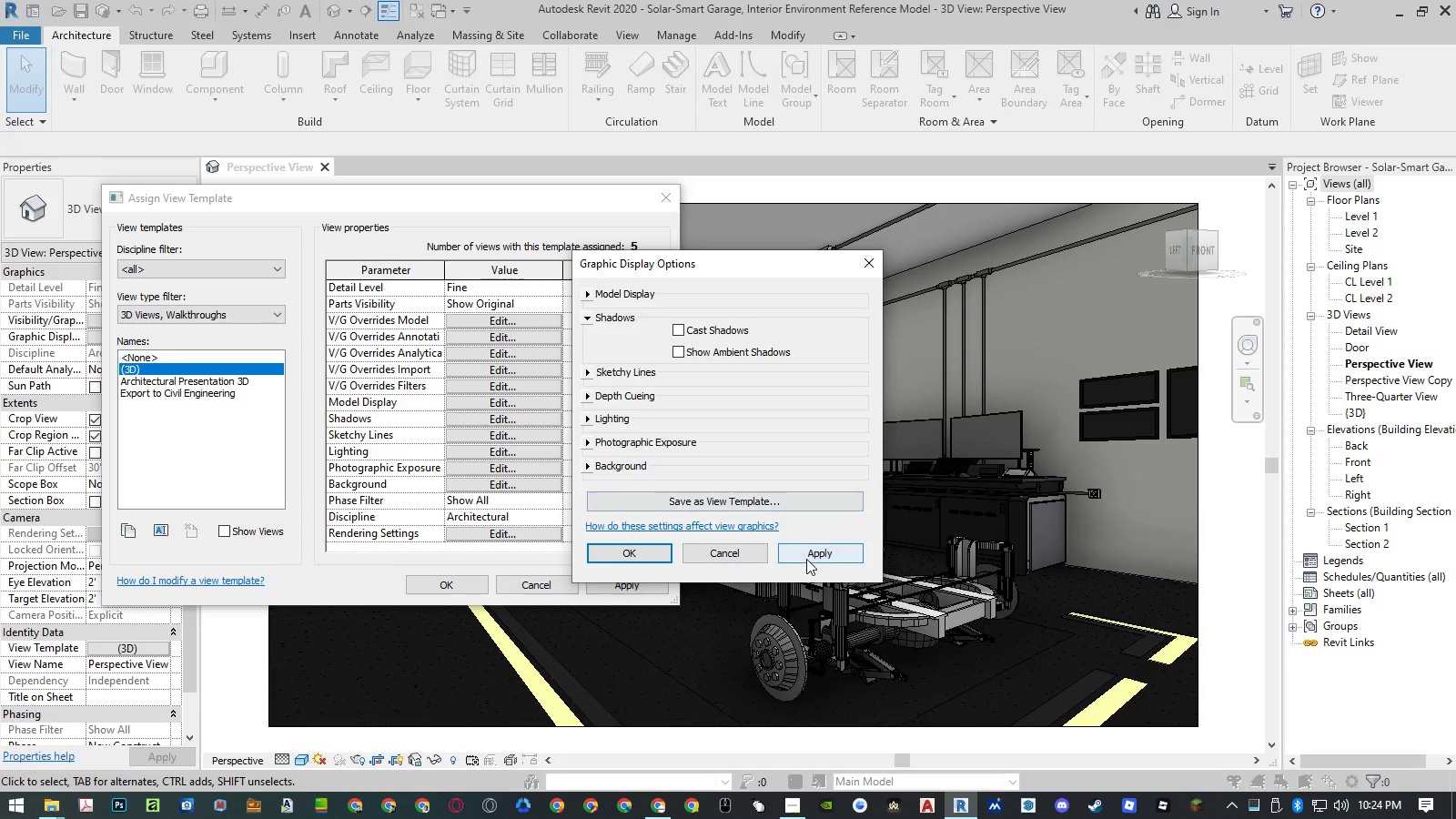 
left_click([807, 559])
 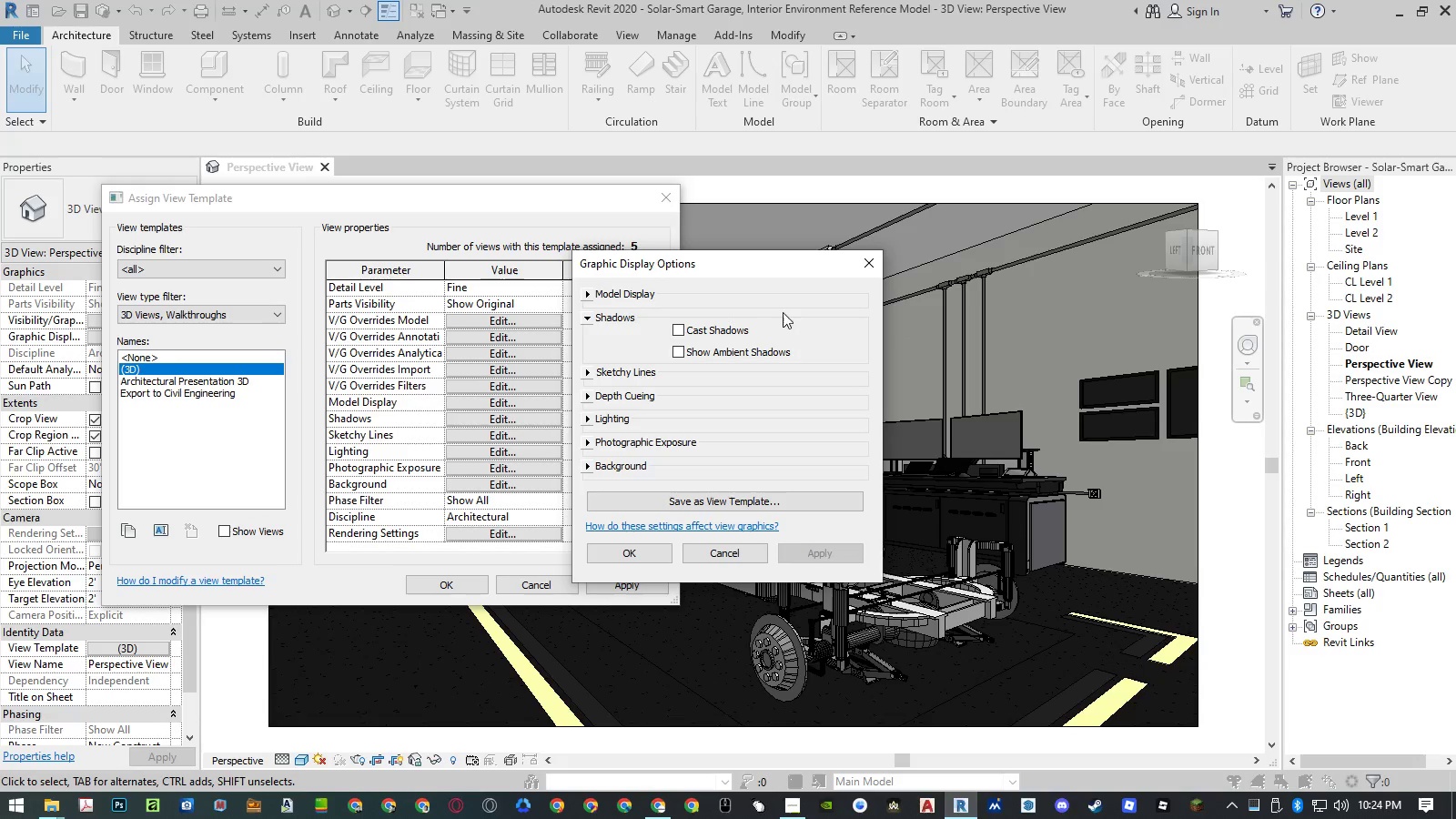 
left_click_drag(start_coordinate=[770, 266], to_coordinate=[458, 324])
 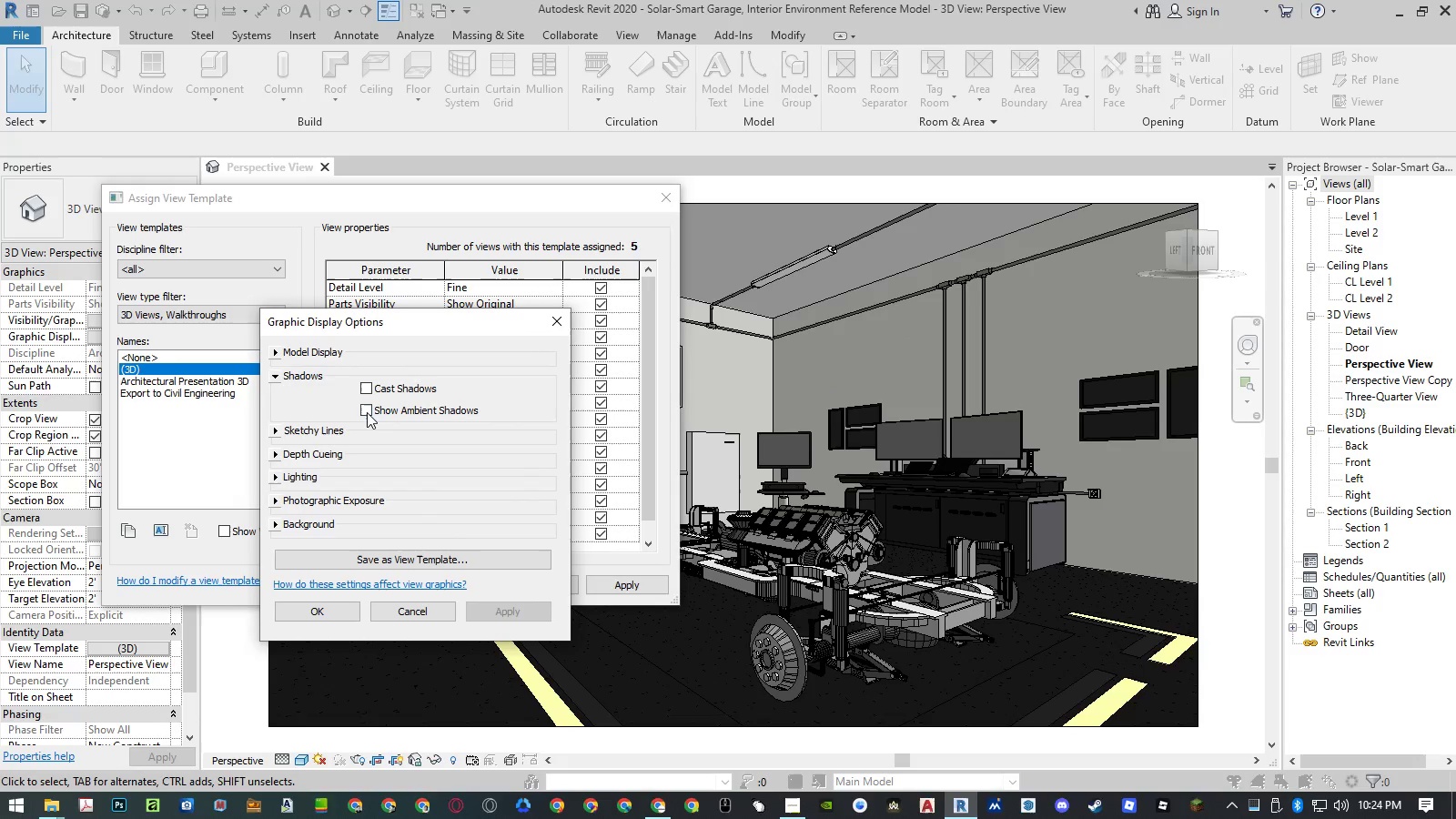 
left_click([367, 410])
 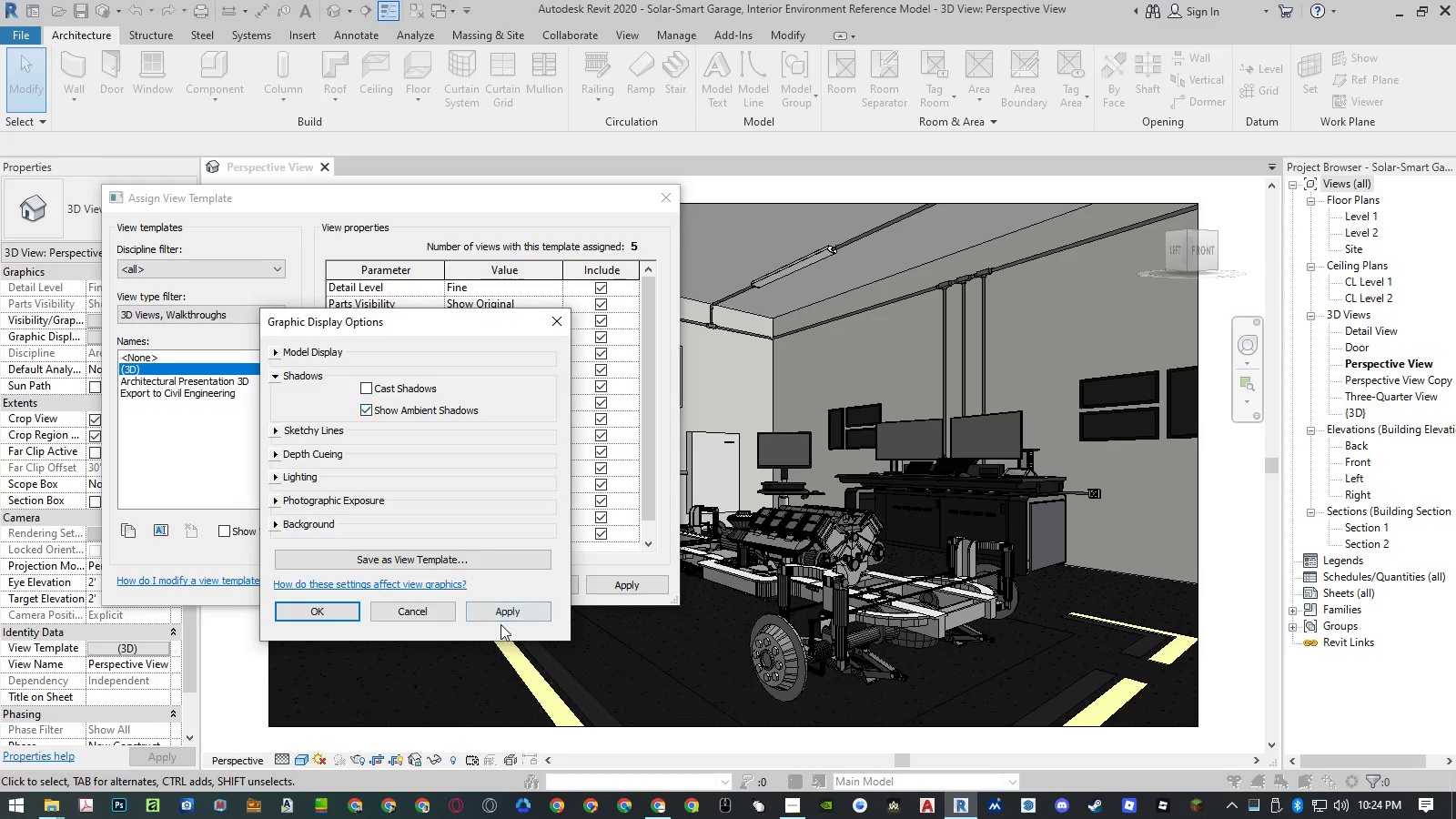 
left_click([503, 616])
 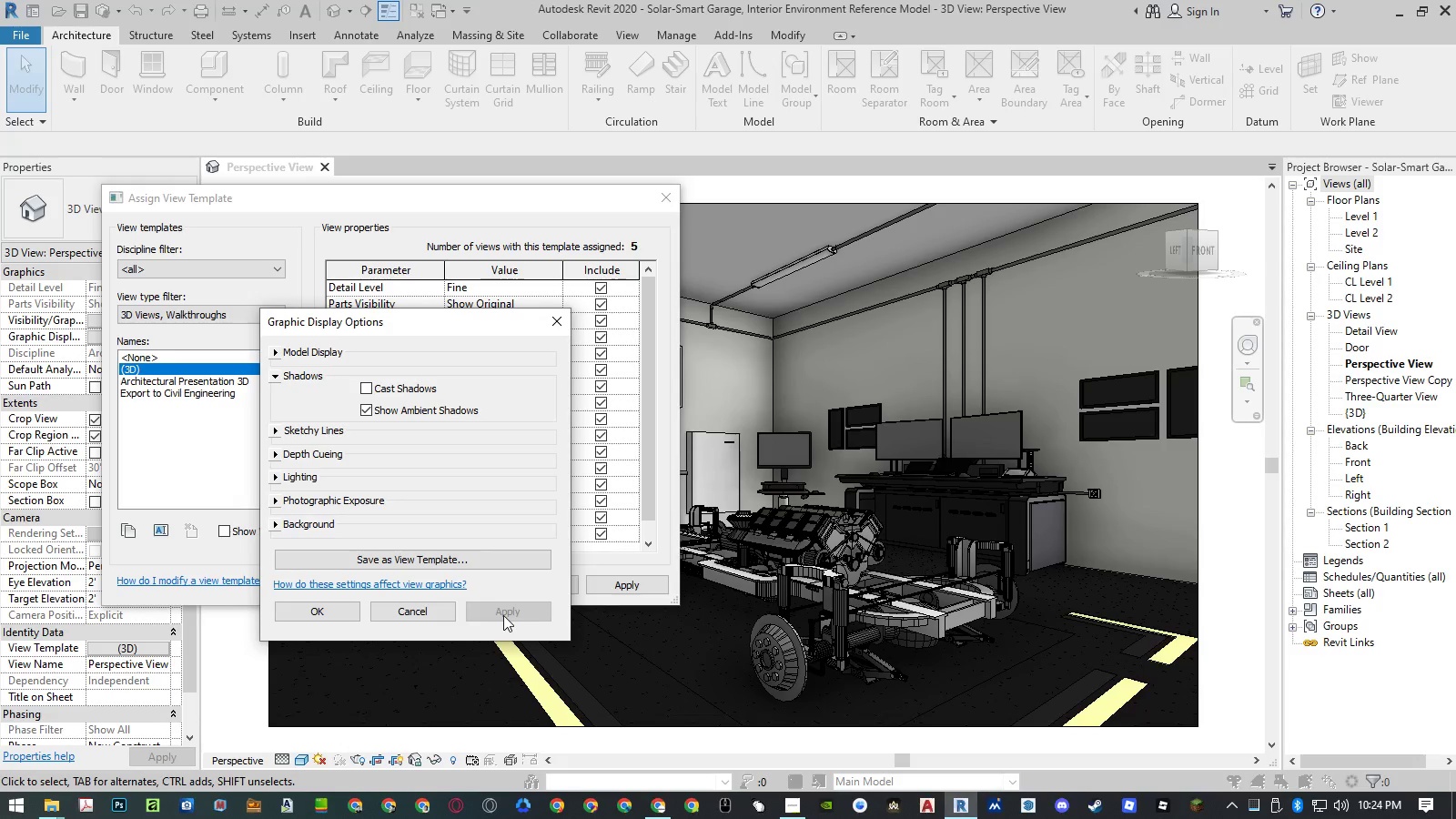 
wait(5.83)
 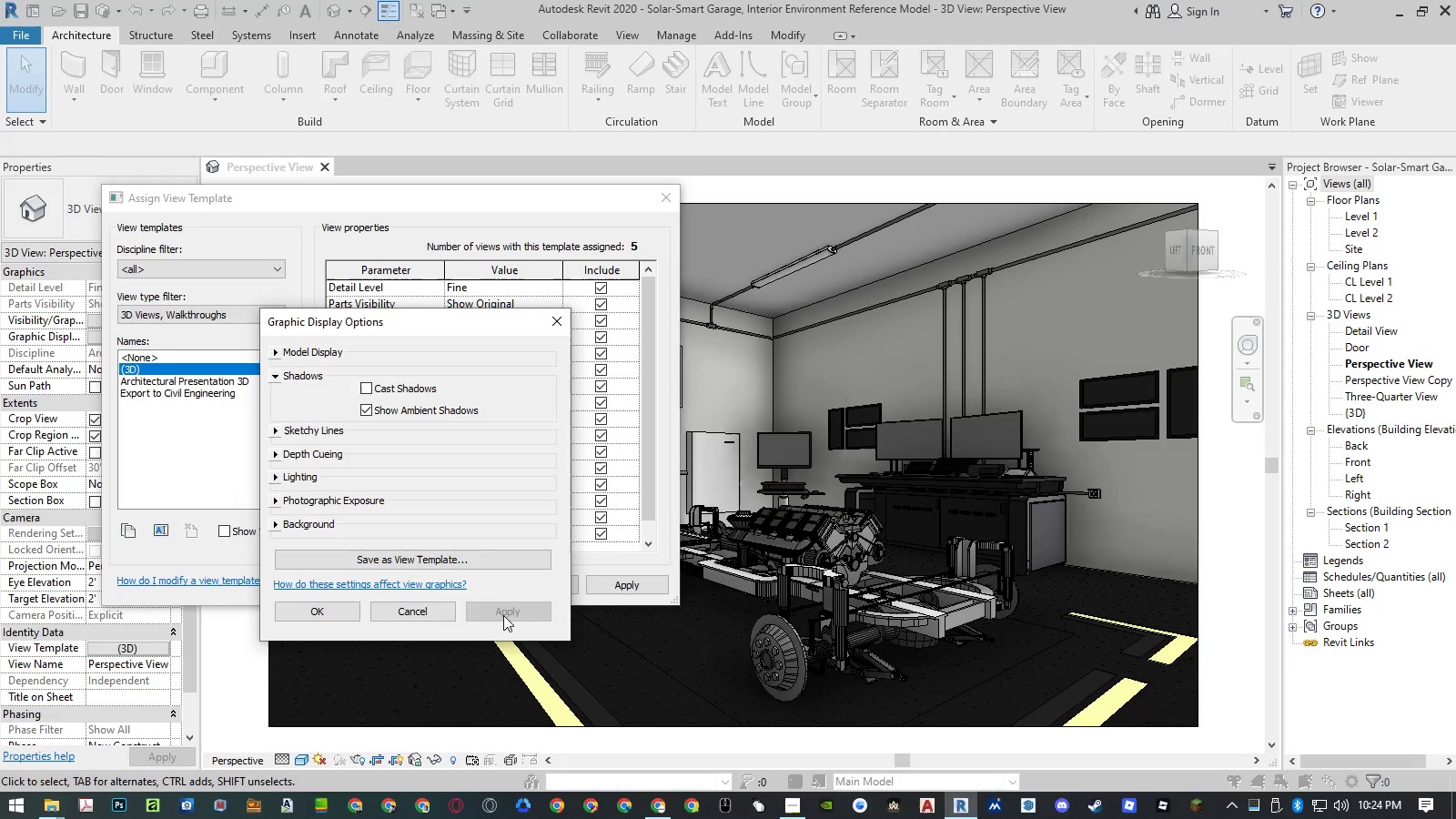 
left_click([369, 404])
 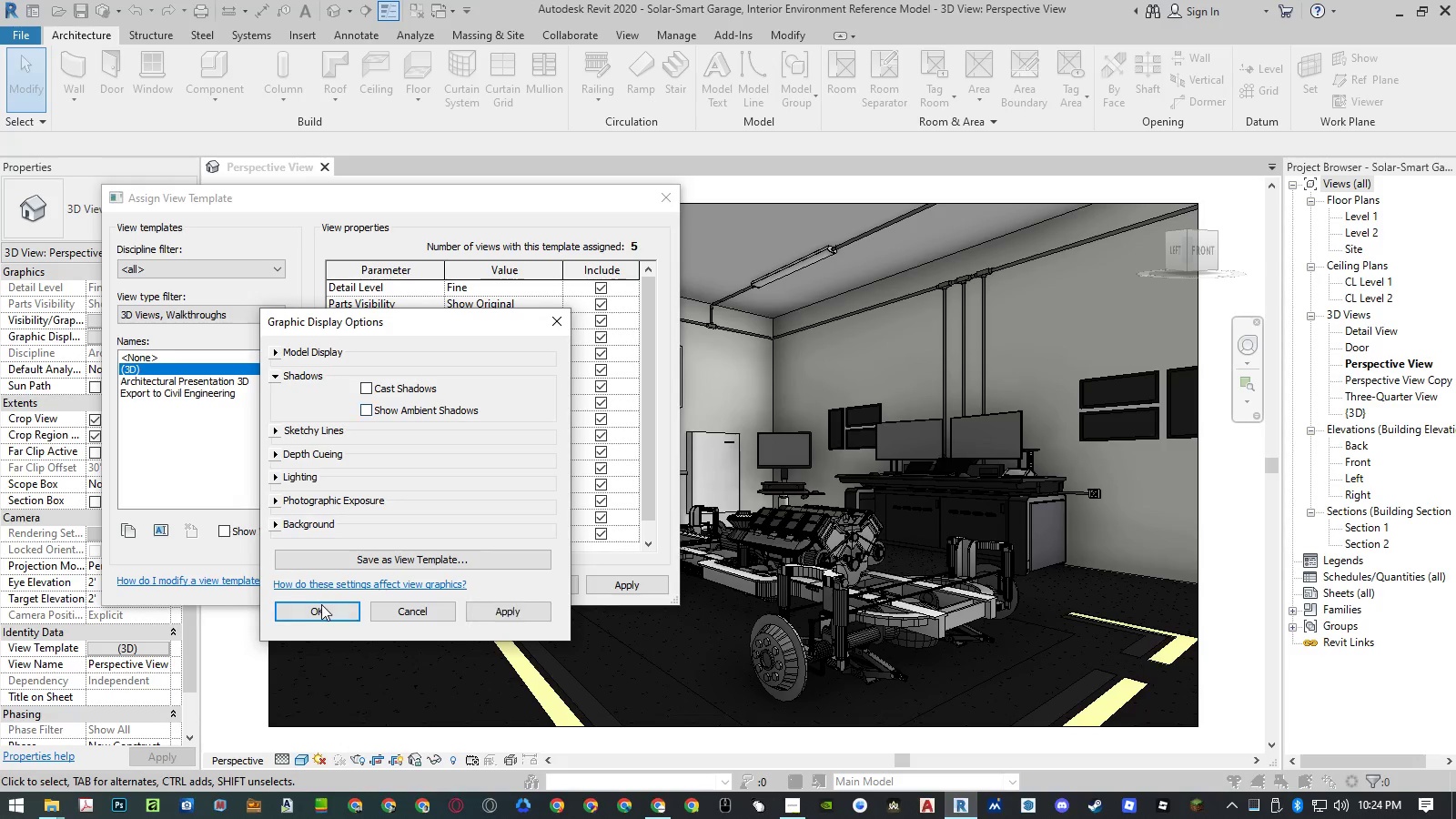 
left_click([320, 607])
 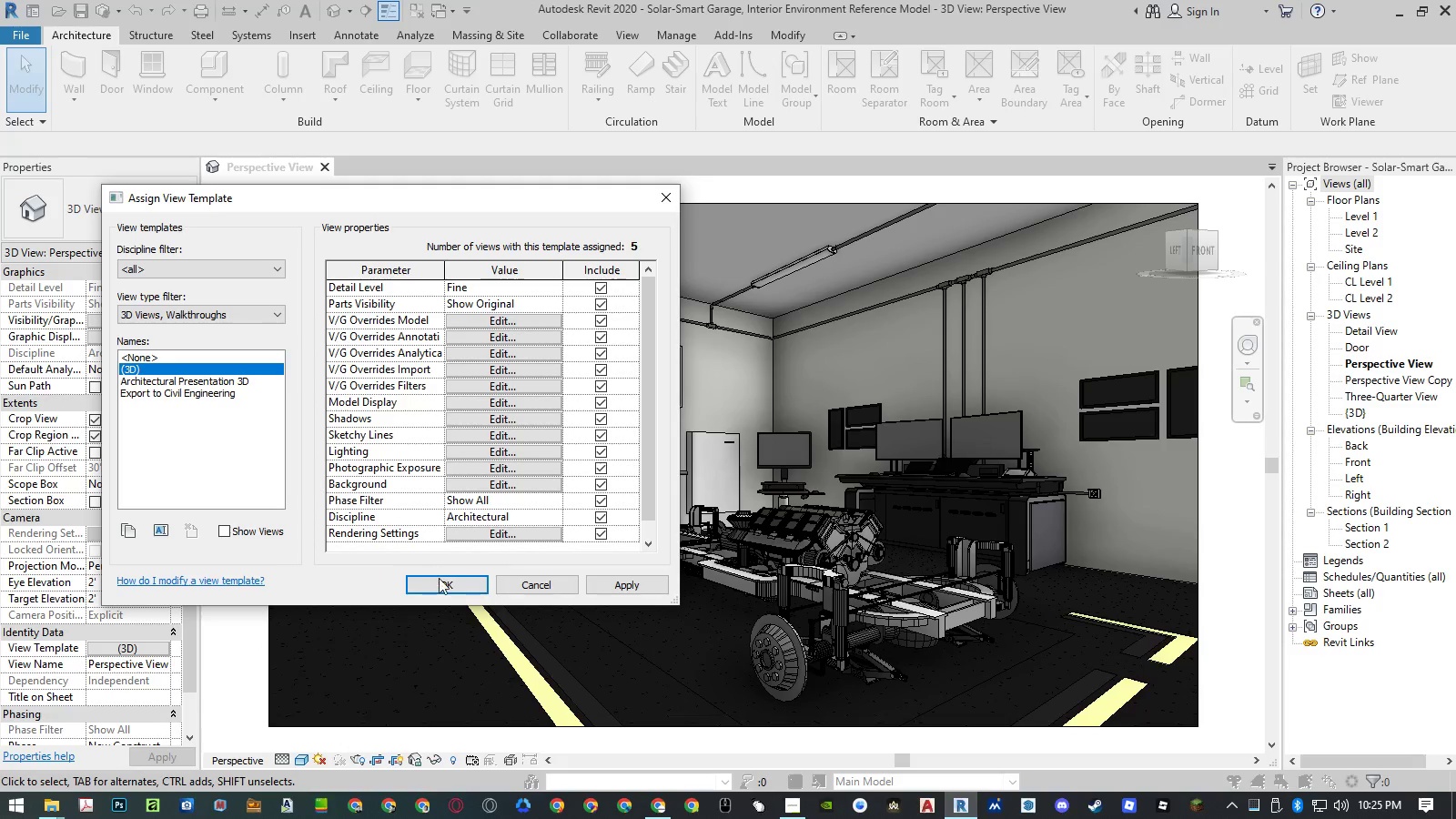 
left_click([440, 580])
 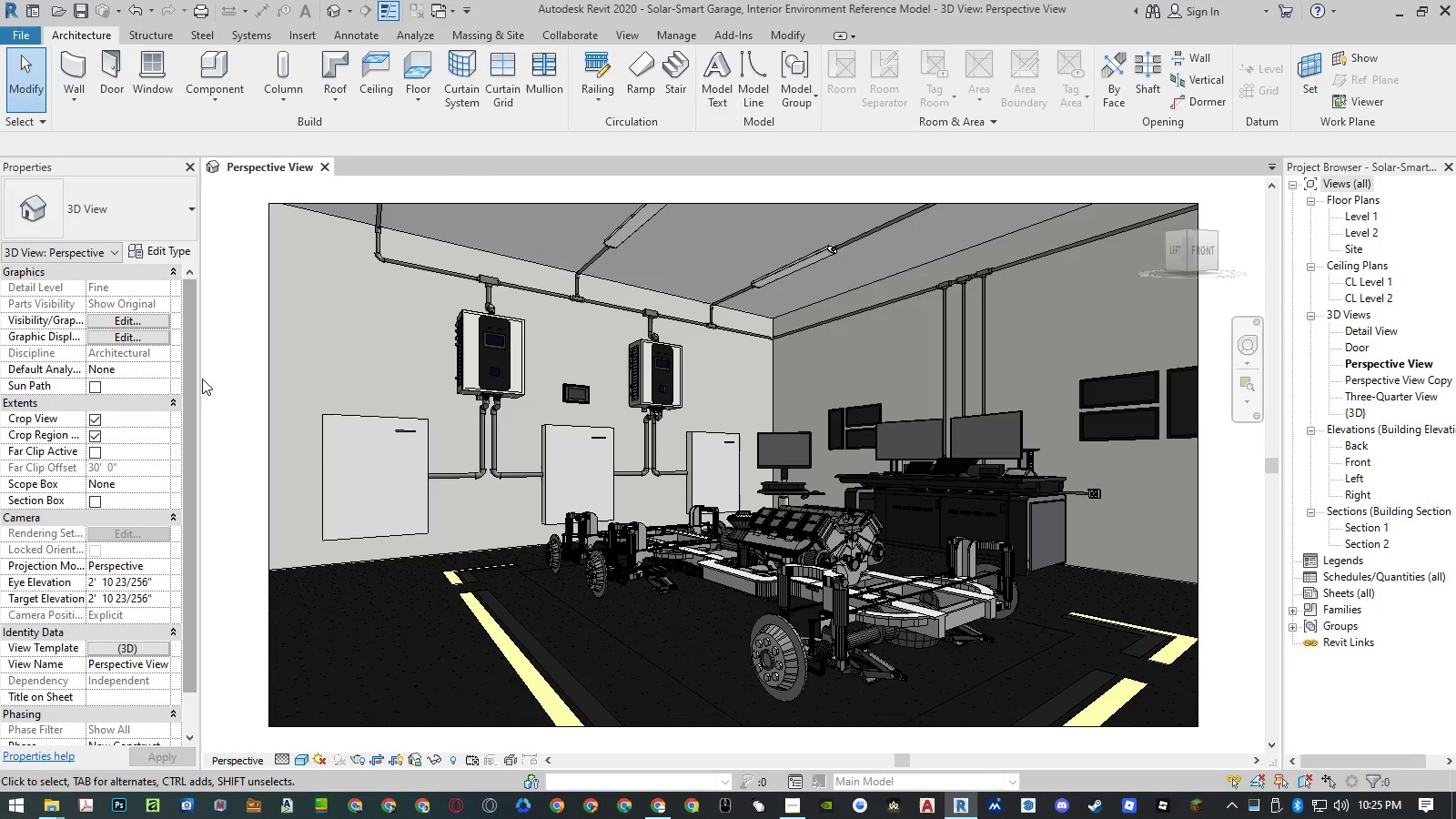 
mouse_move([219, 397])
 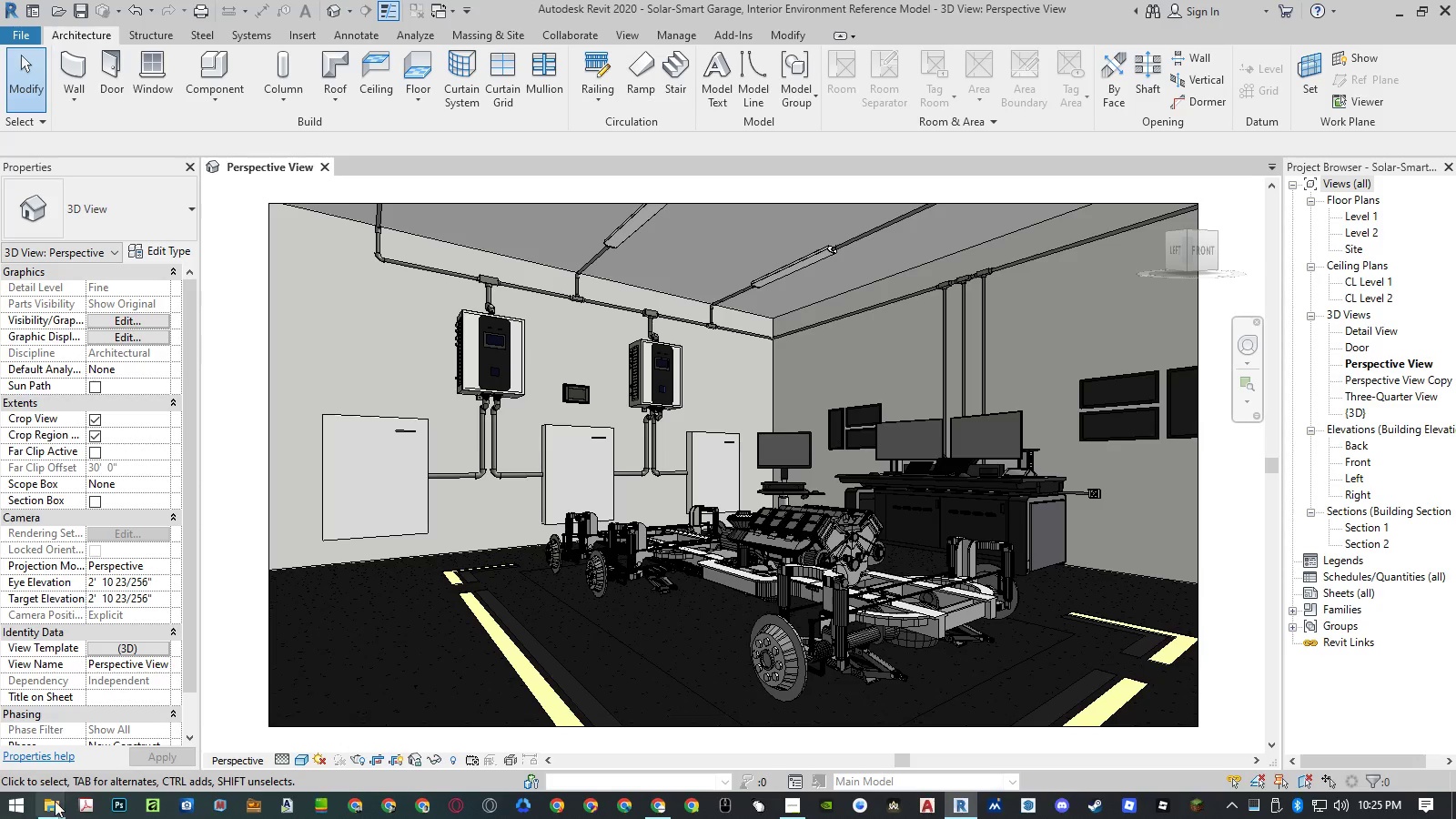 
left_click([54, 813])
 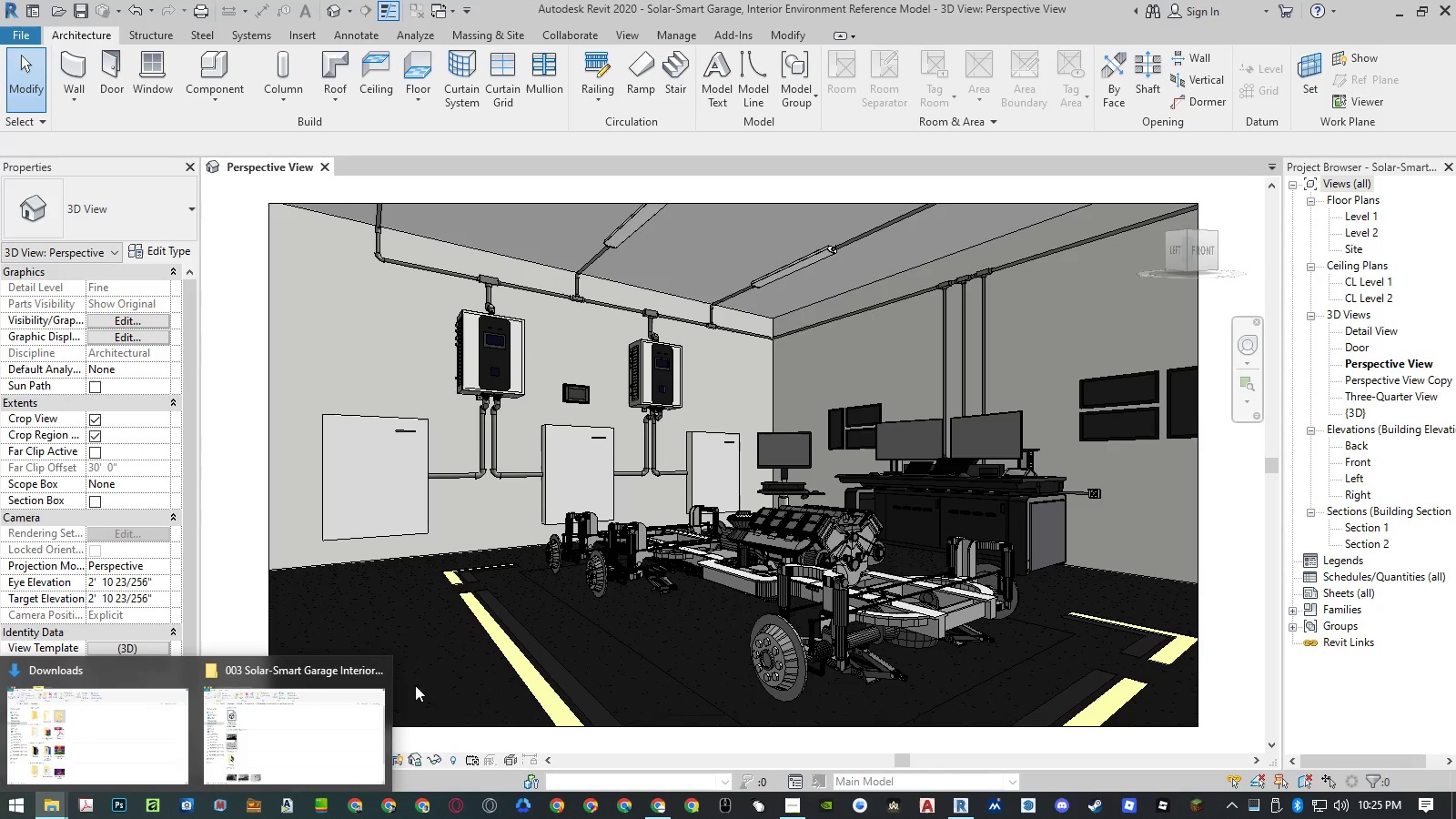 
left_click([349, 705])
 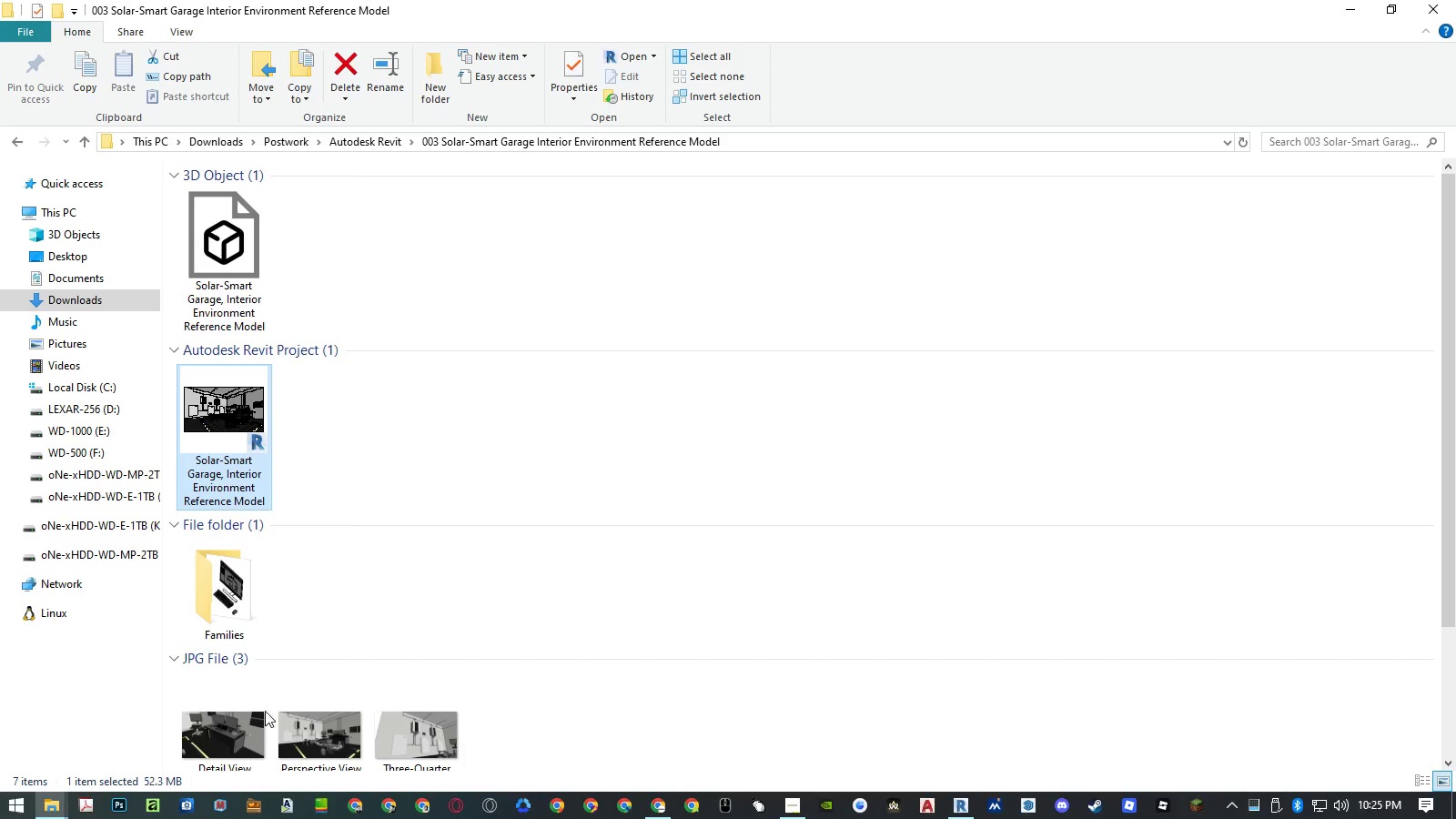 
double_click([226, 740])
 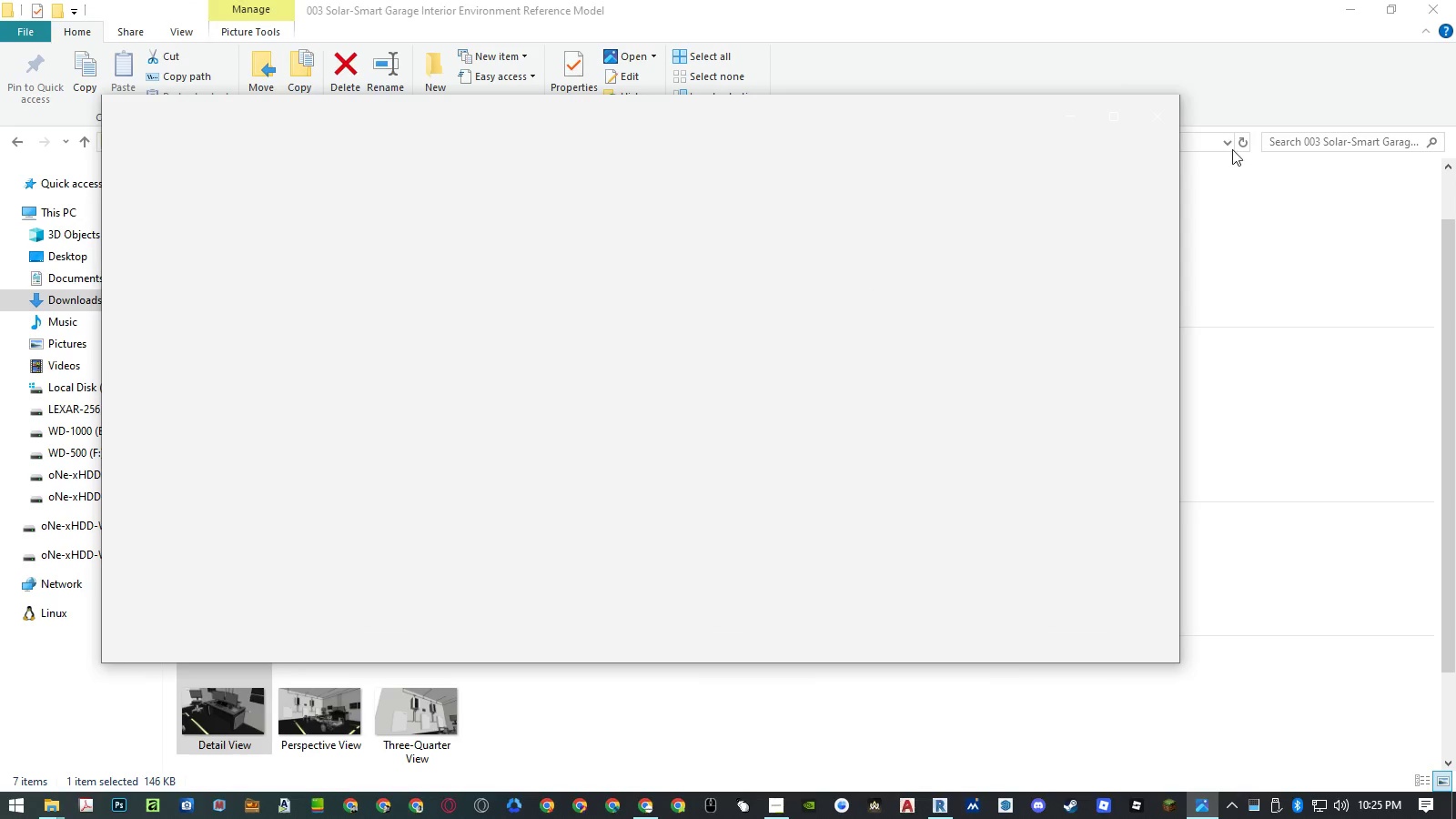 
left_click([1116, 120])
 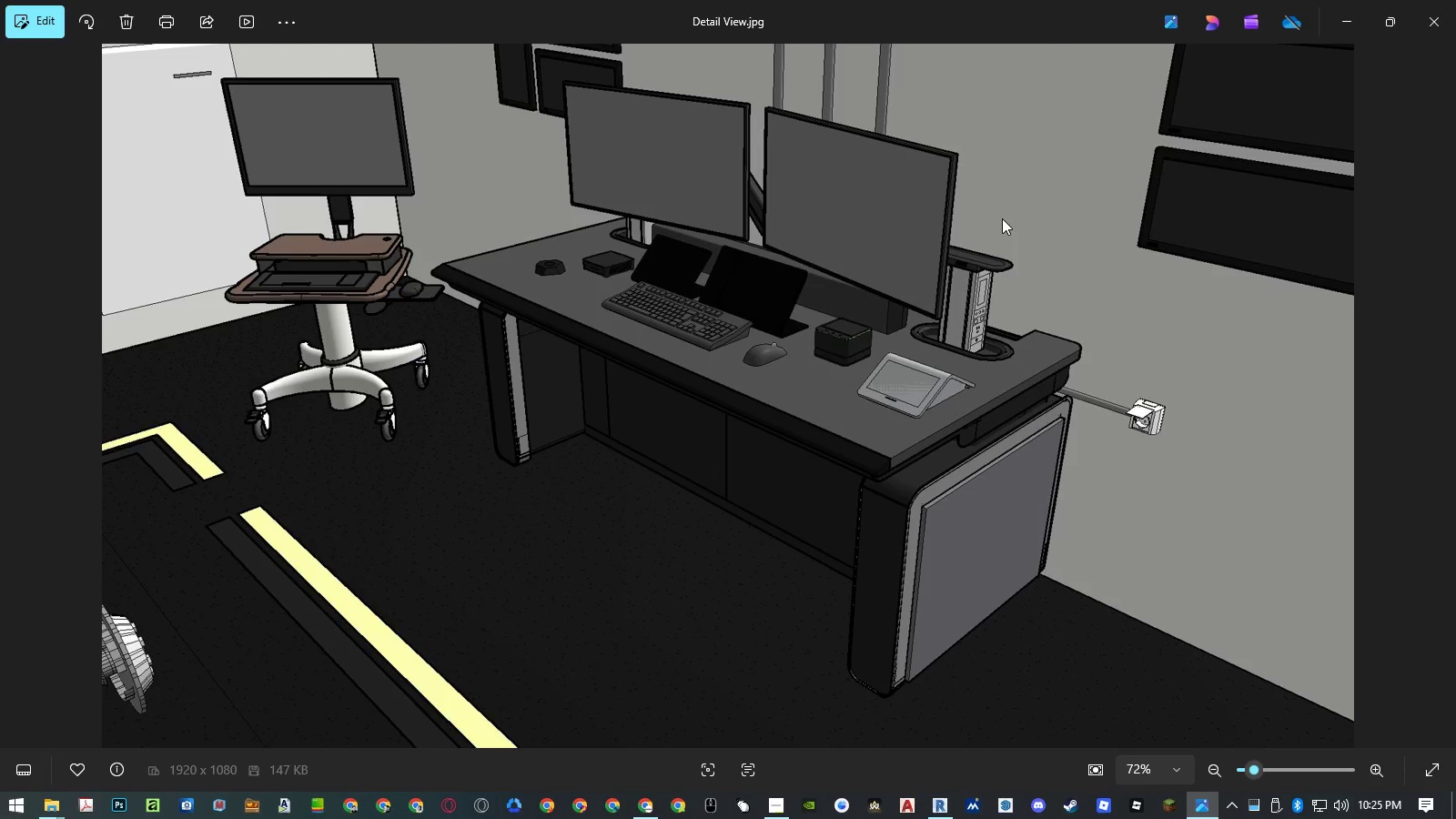 
wait(6.09)
 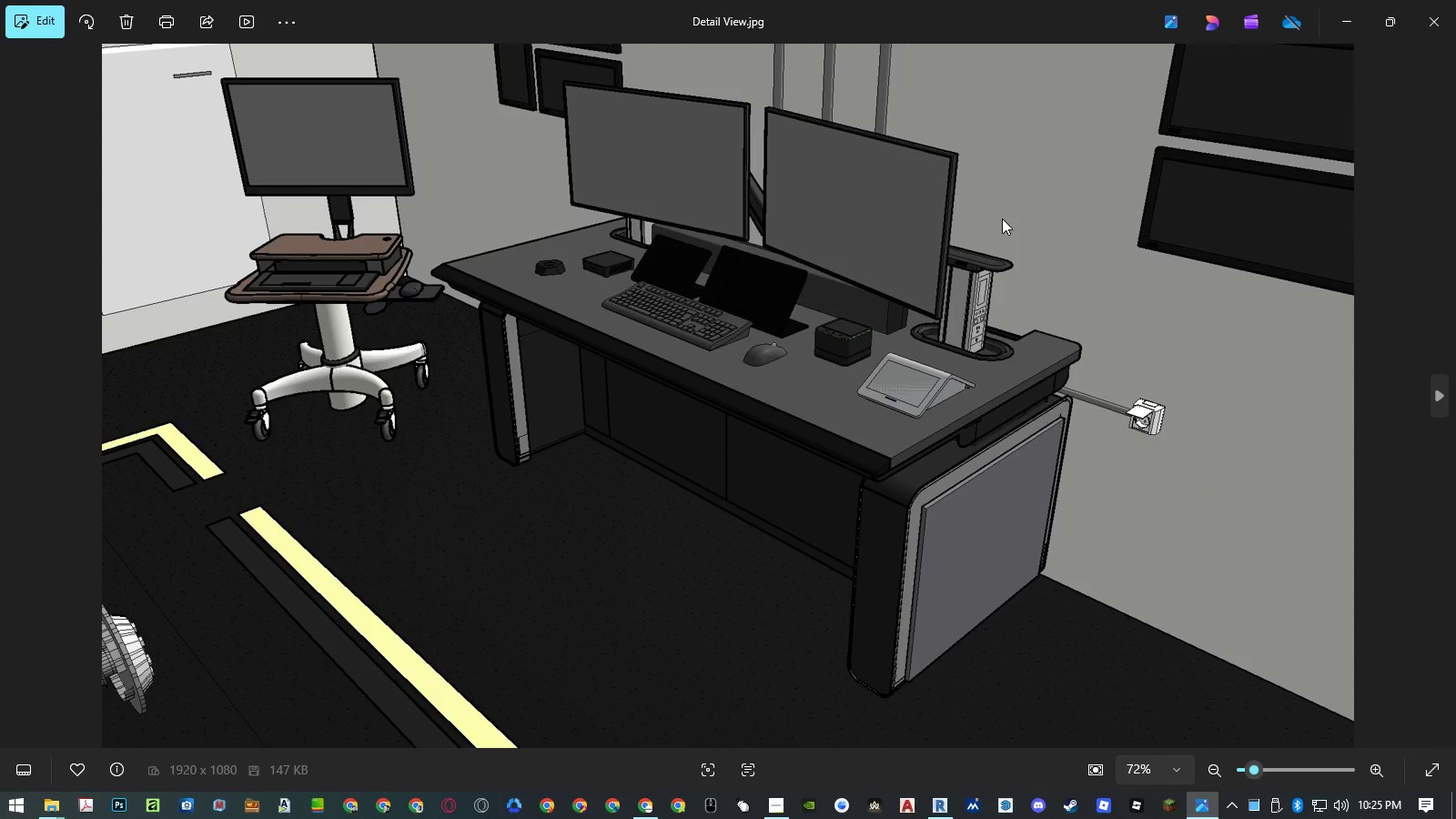 
key(ArrowRight)
 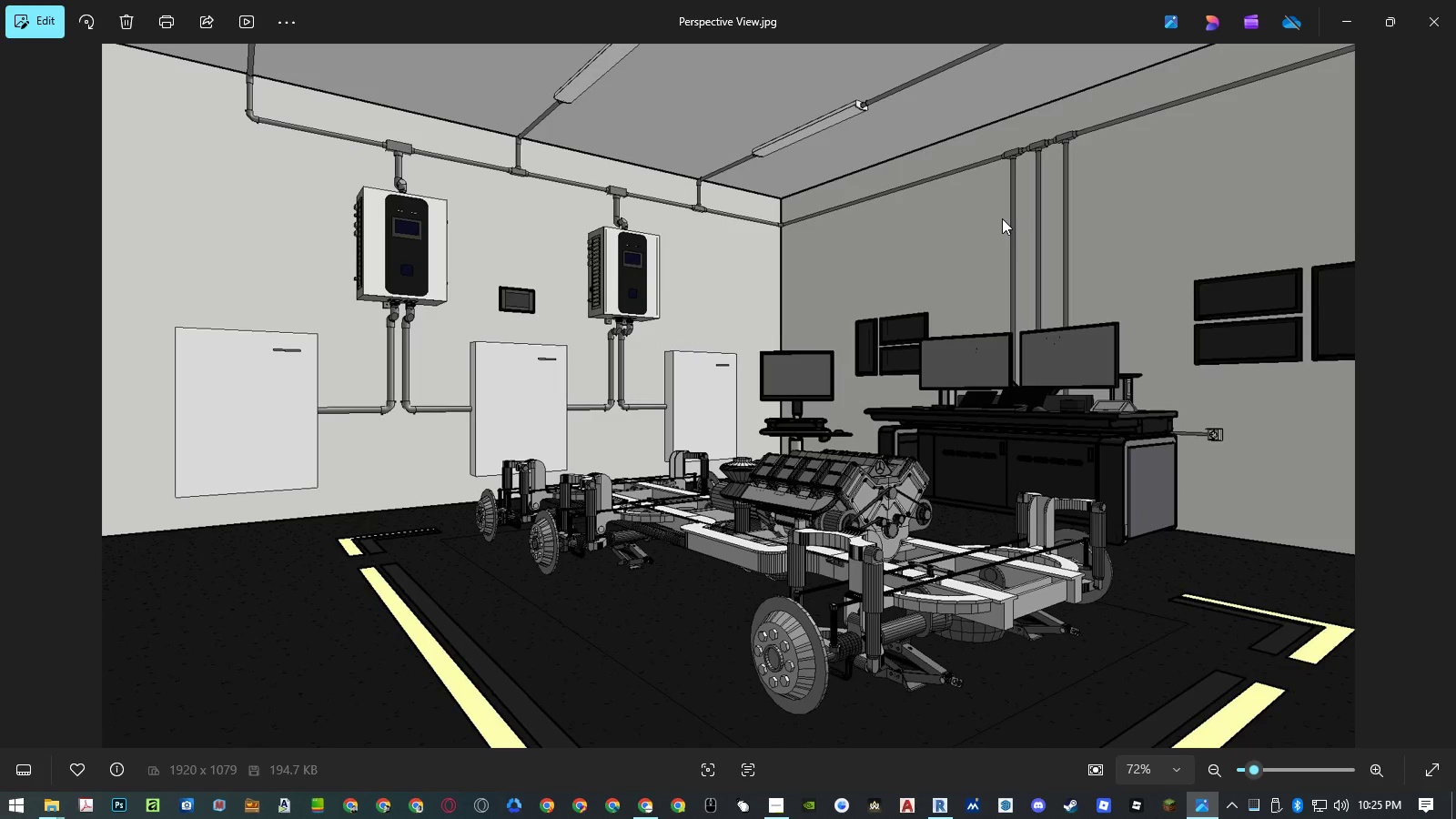 
key(ArrowRight)
 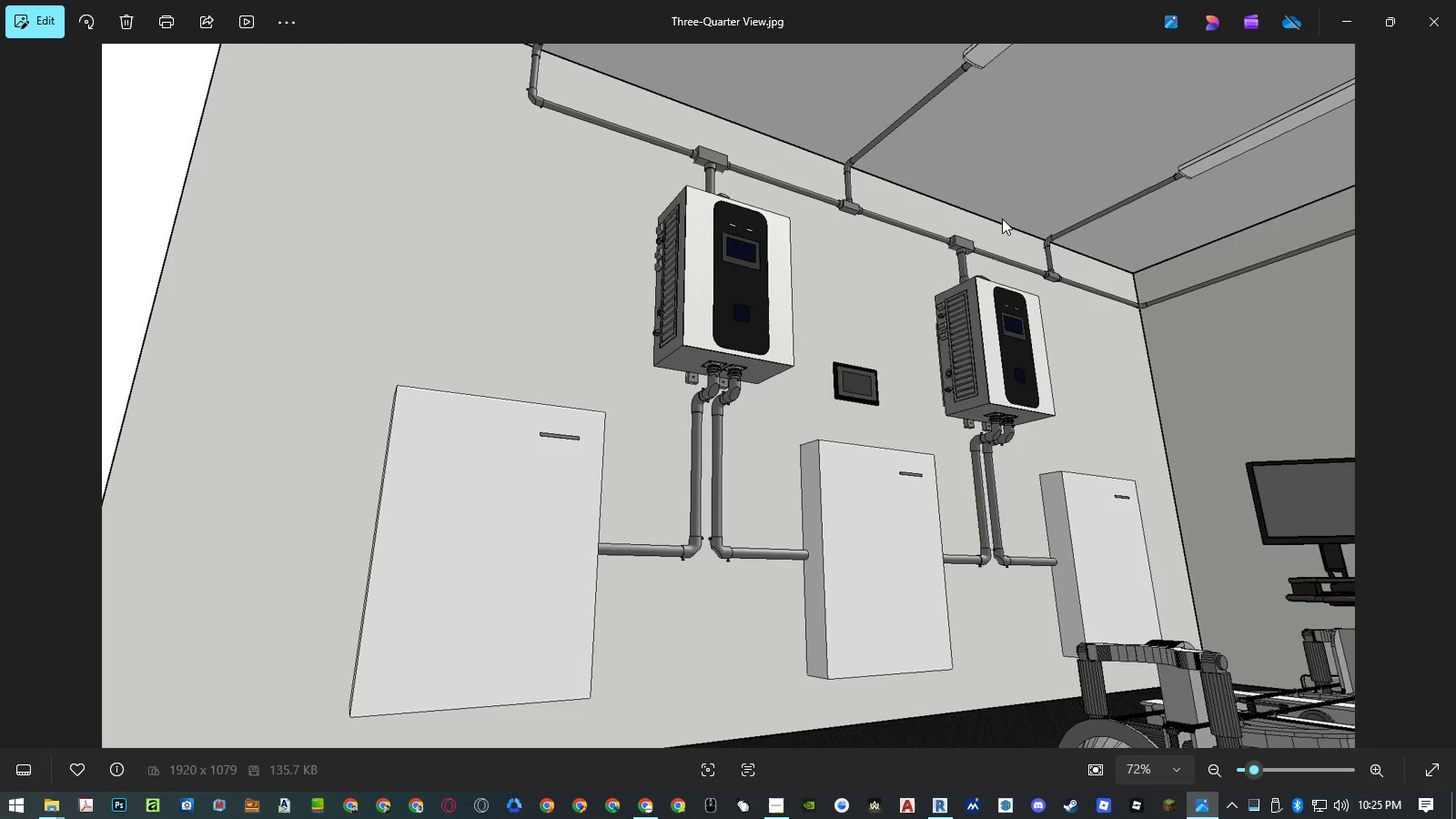 
key(ArrowLeft)
 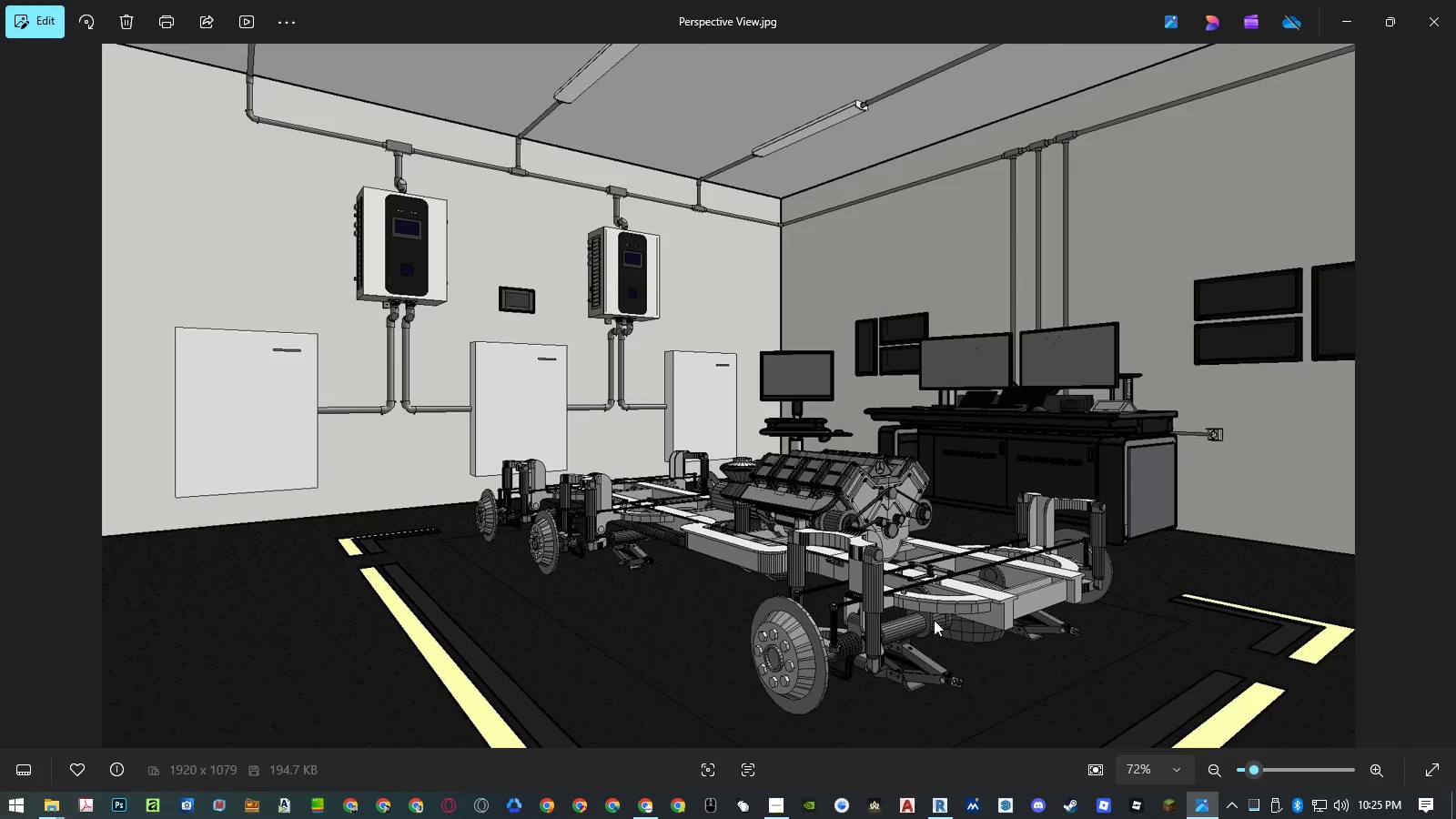 
left_click([938, 804])
 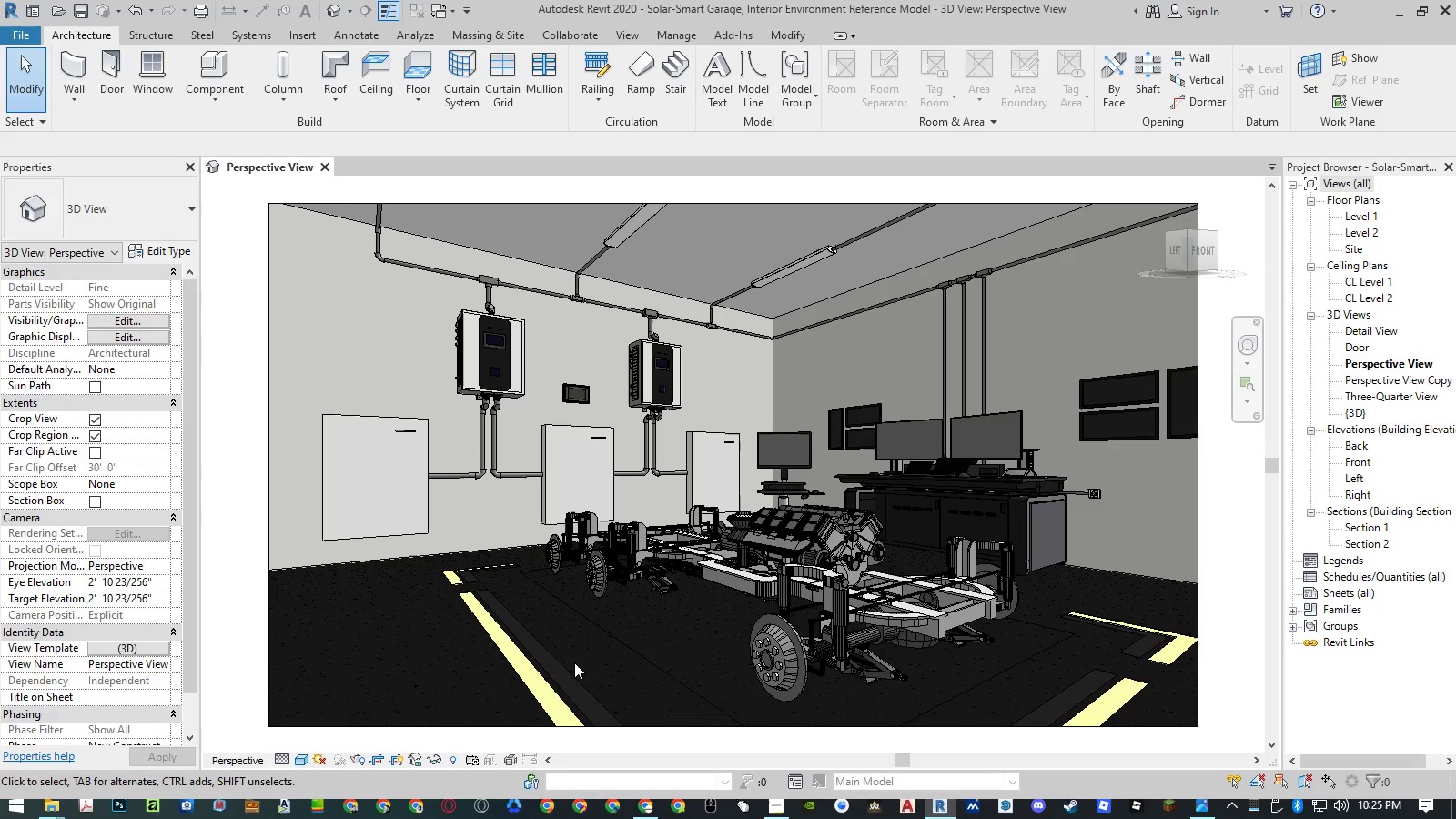 
left_click([554, 659])
 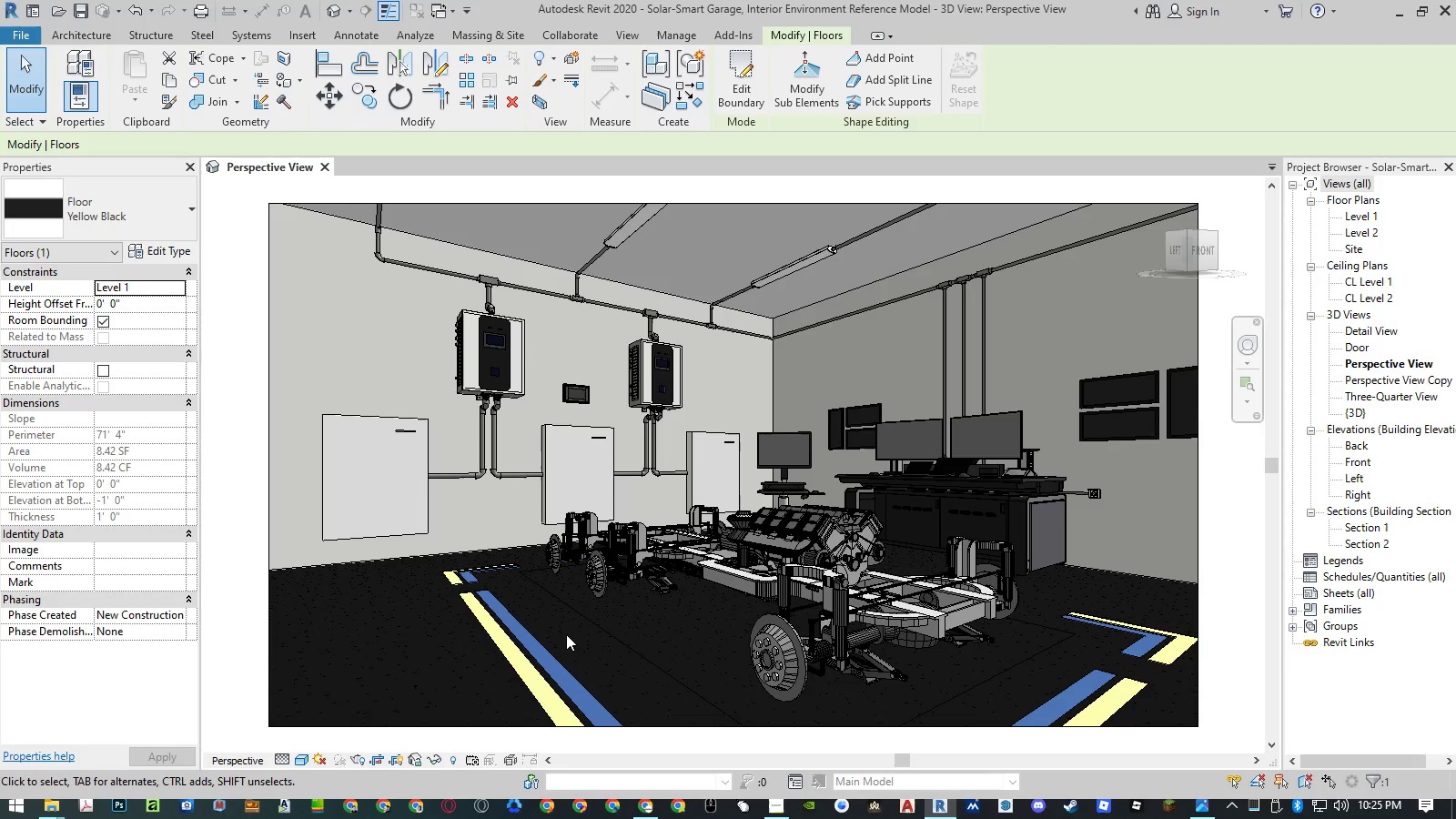 
type(joi)
key(Escape)
key(Escape)
key(Escape)
 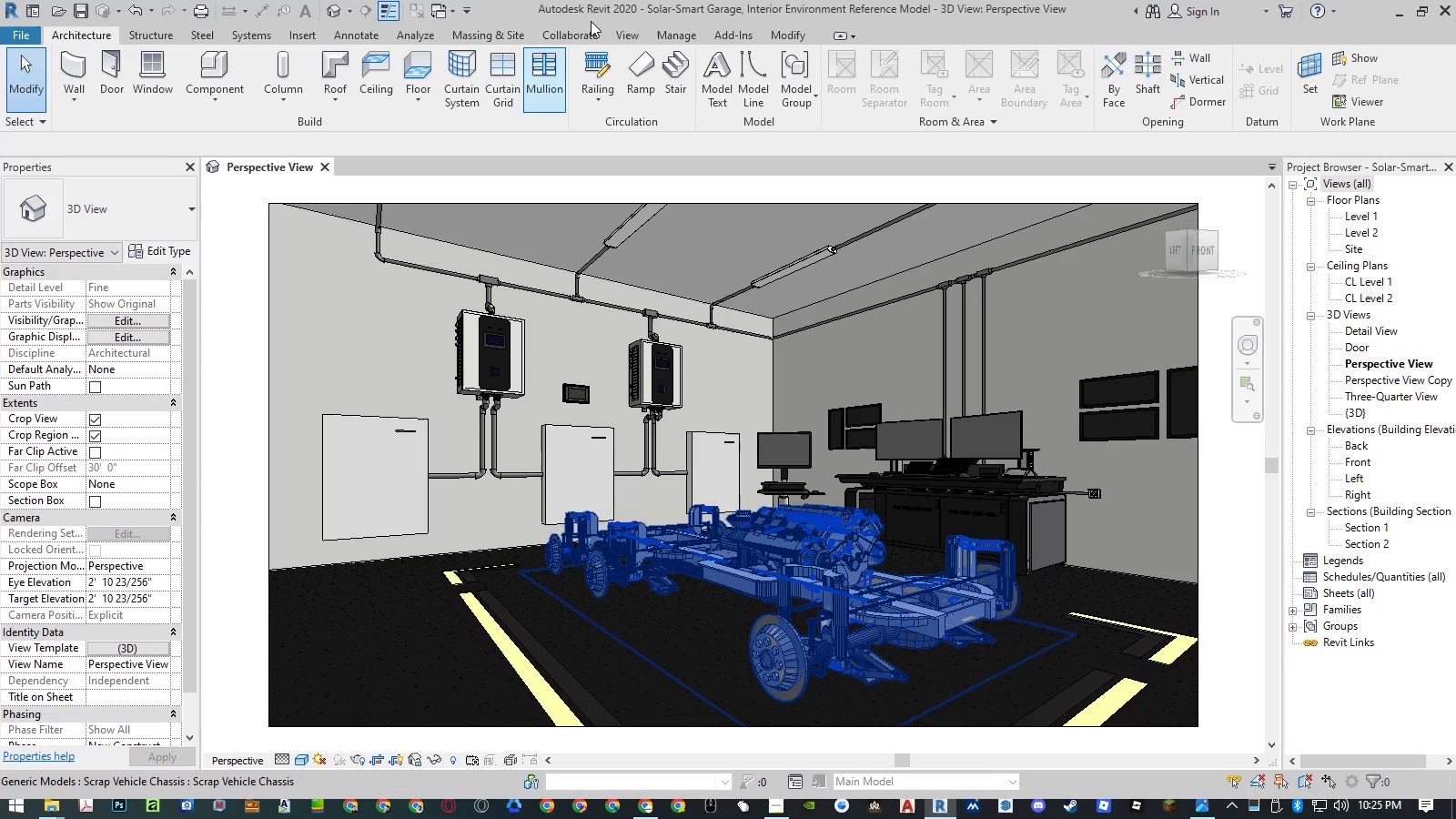 
left_click([622, 32])
 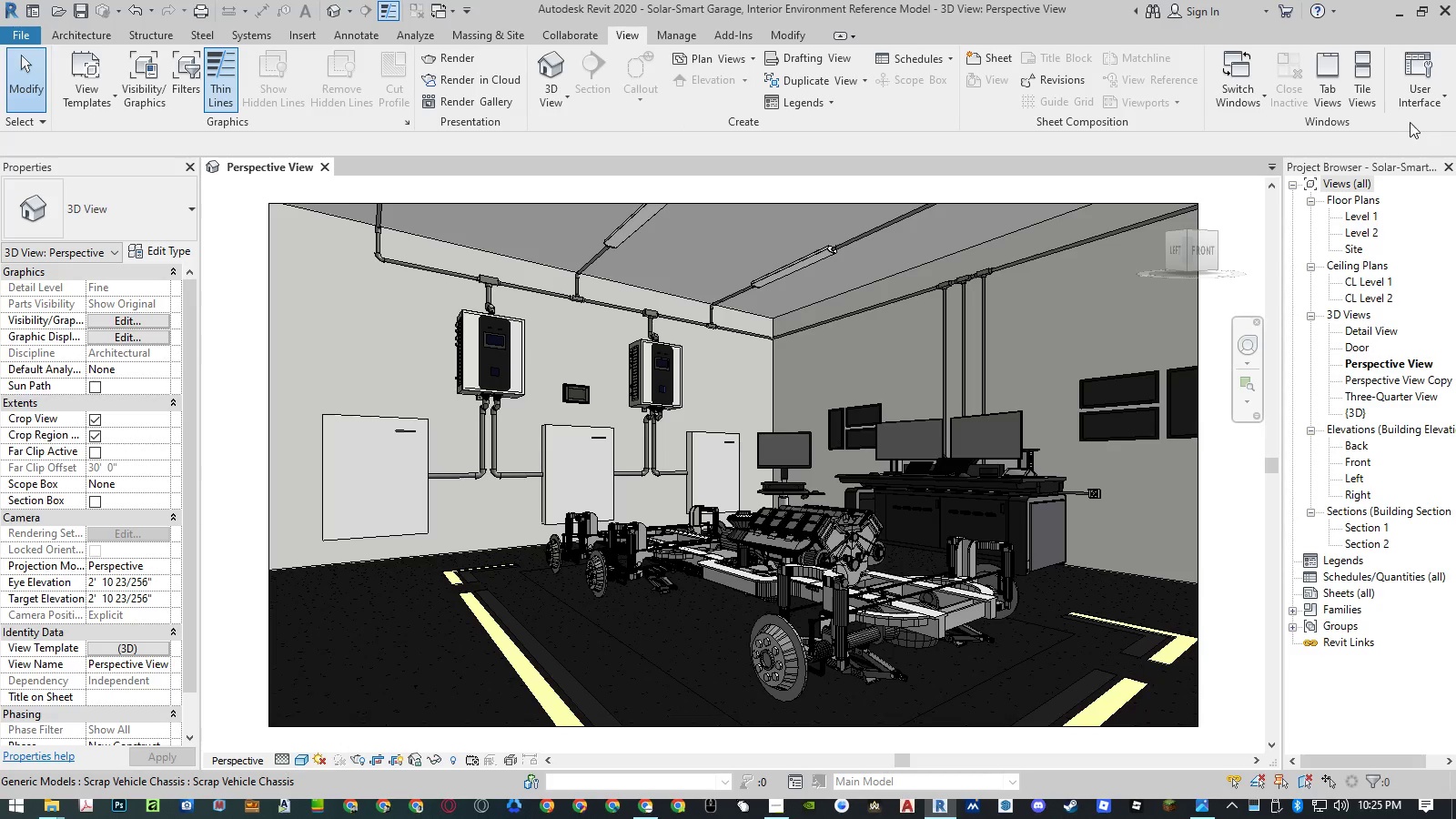 
left_click([1408, 100])
 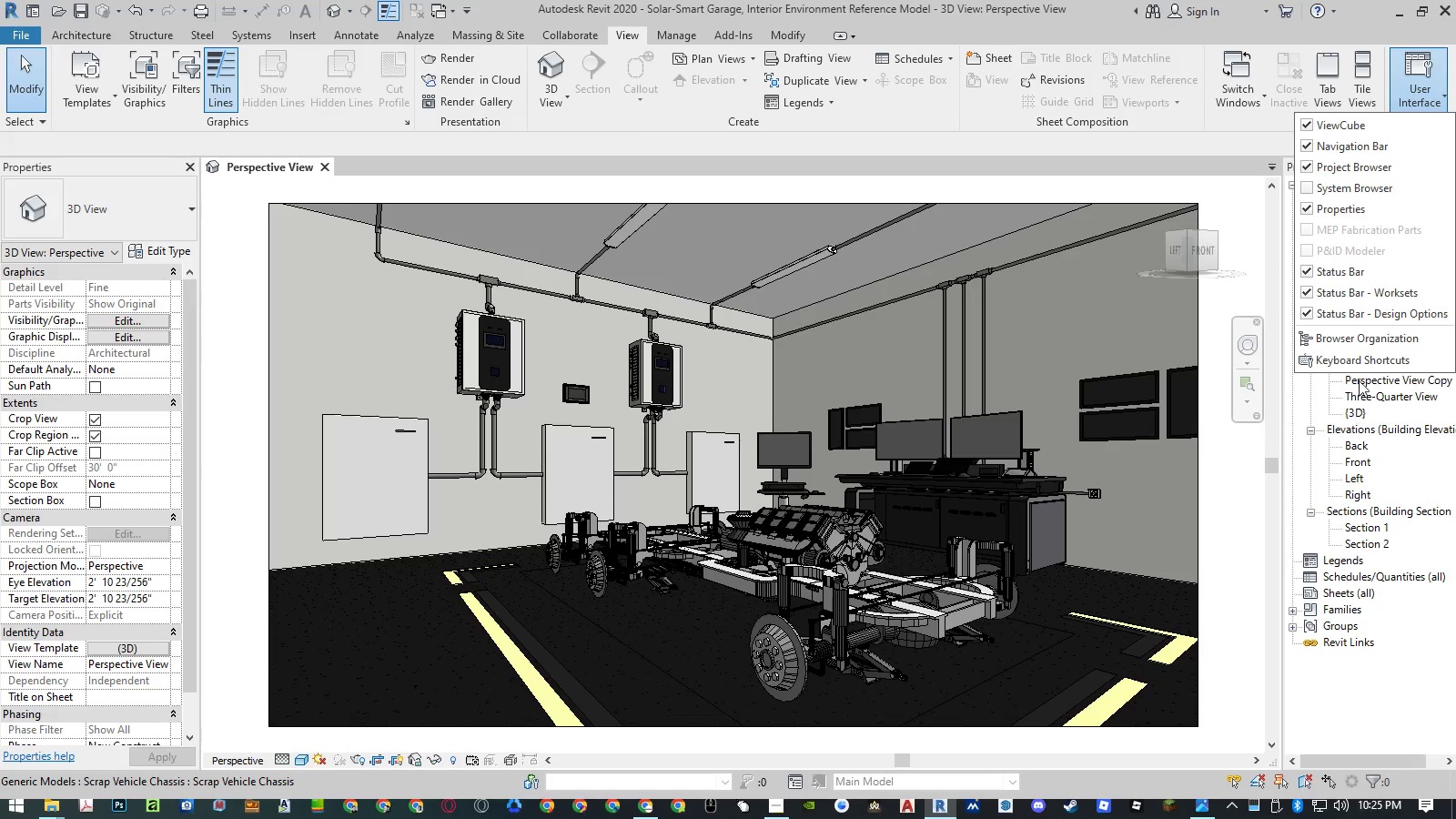 
left_click([1359, 363])
 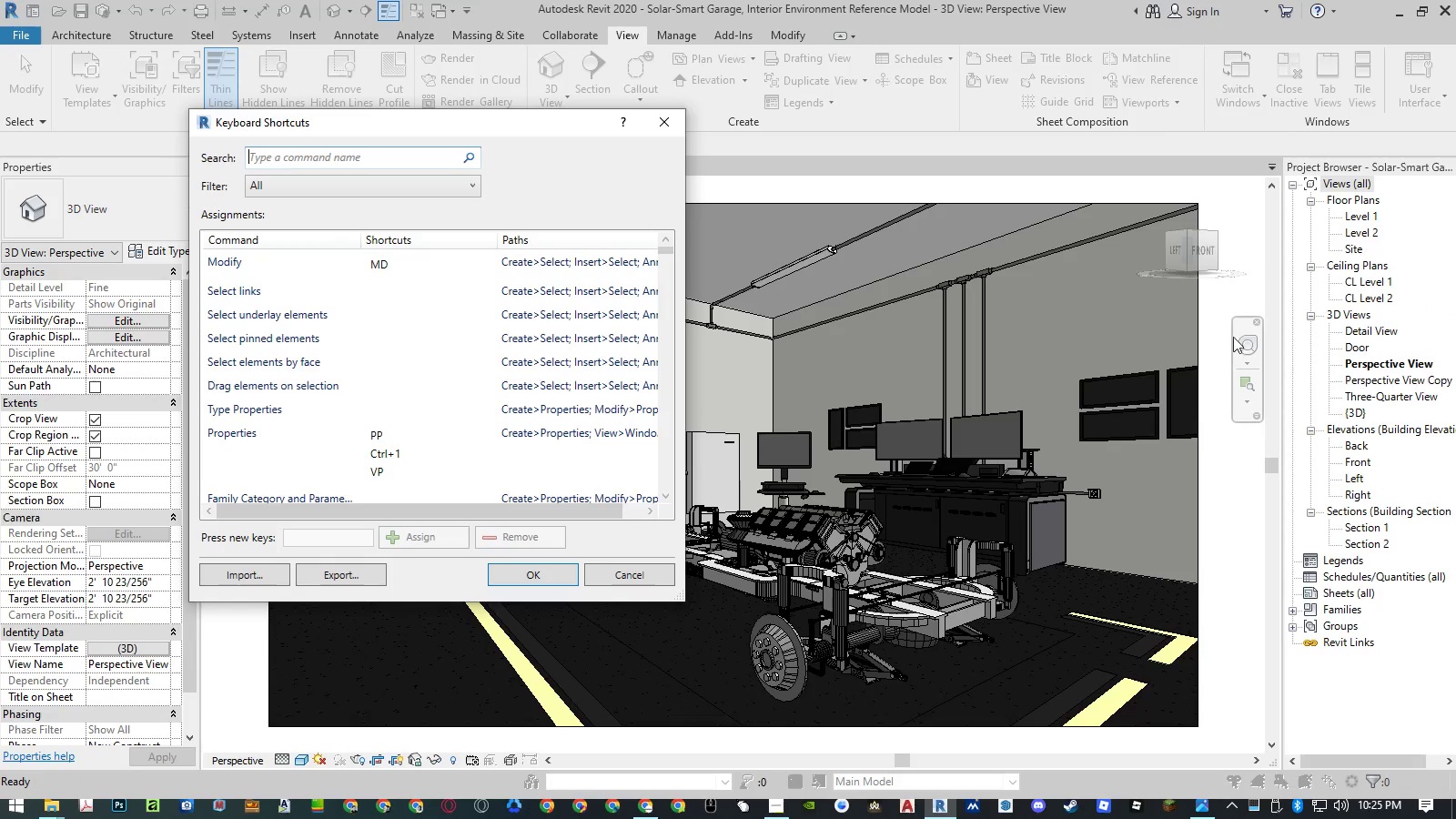 
type(jon)
 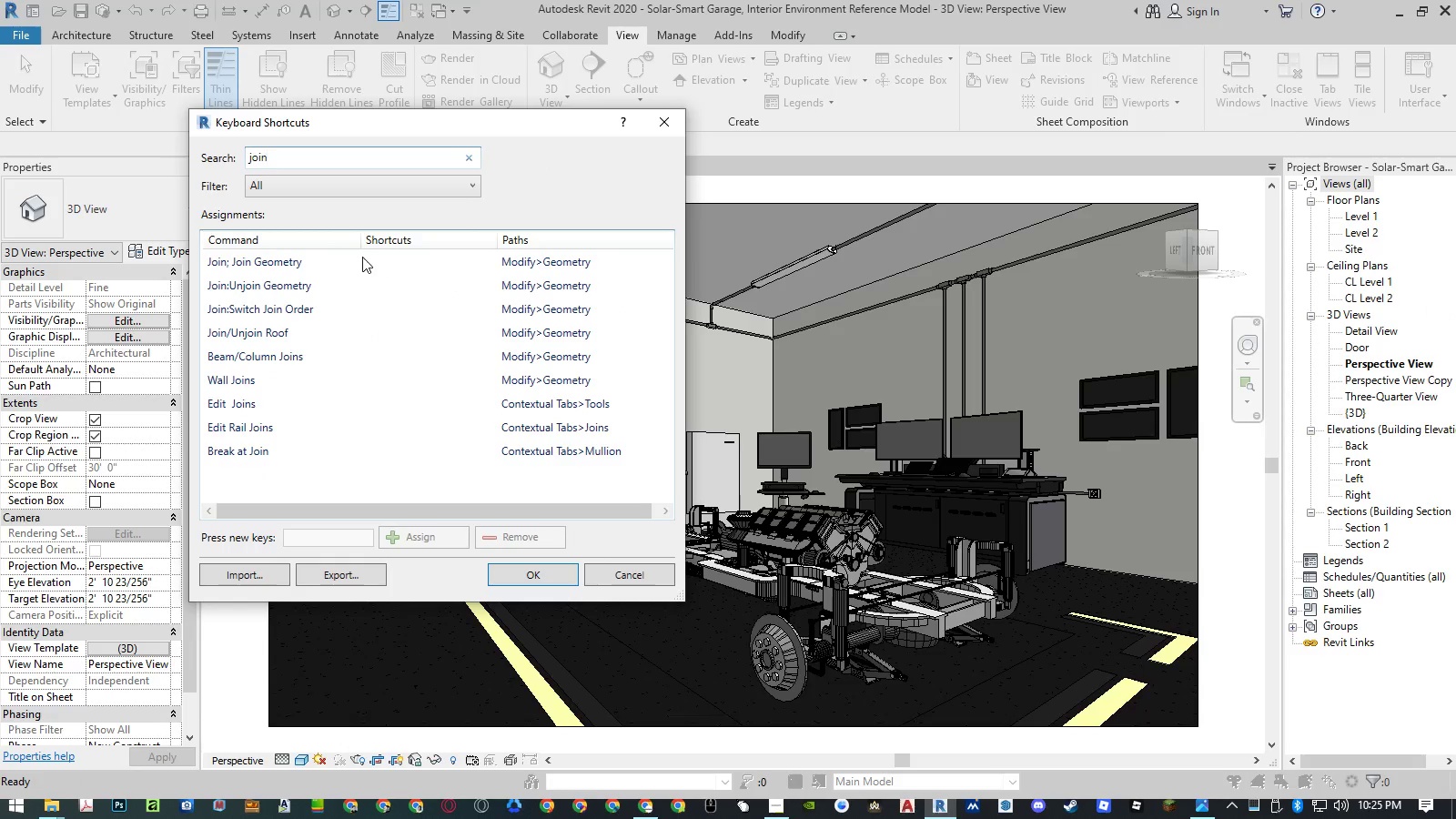 
left_click([339, 257])
 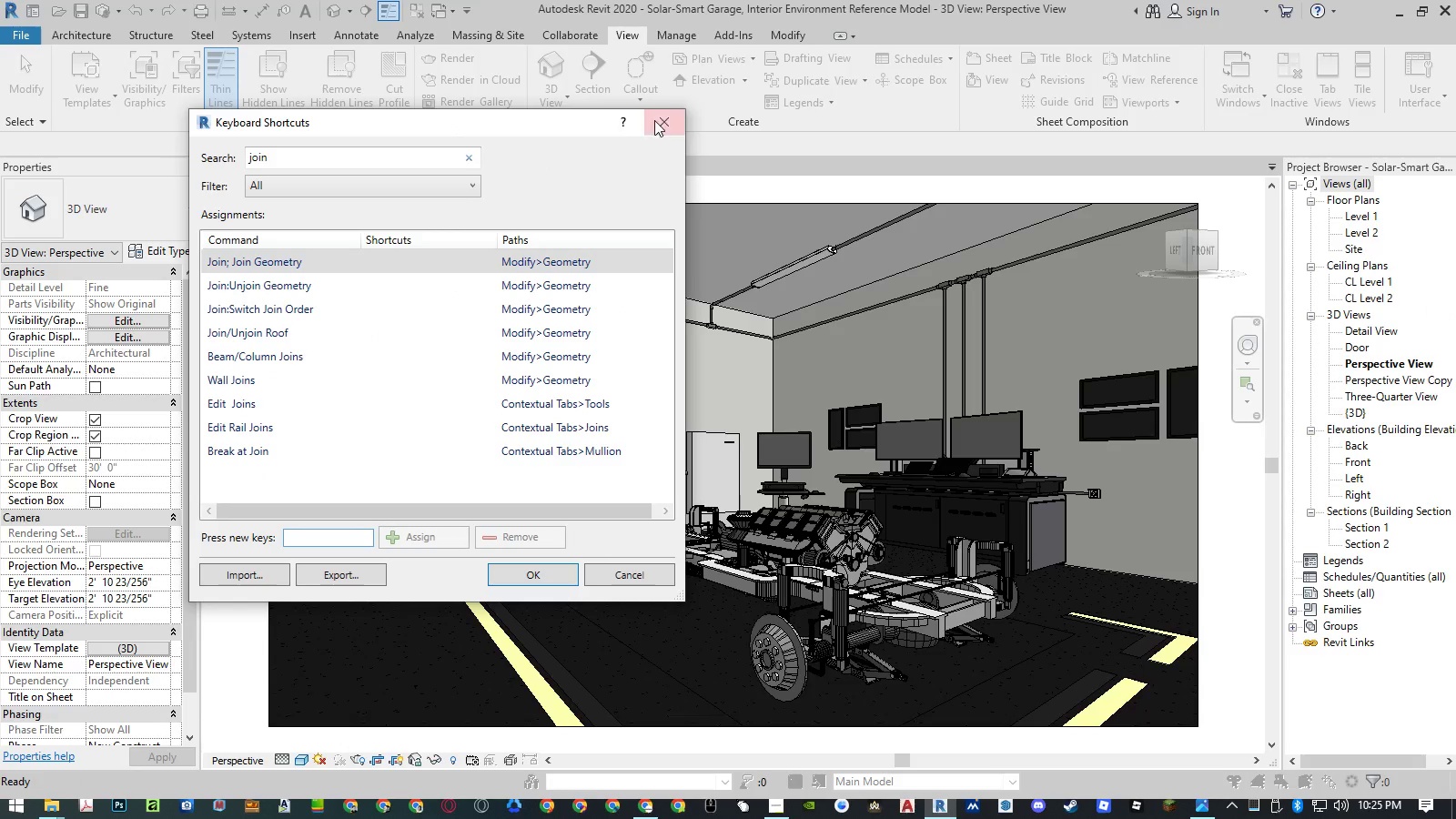 
left_click([664, 118])
 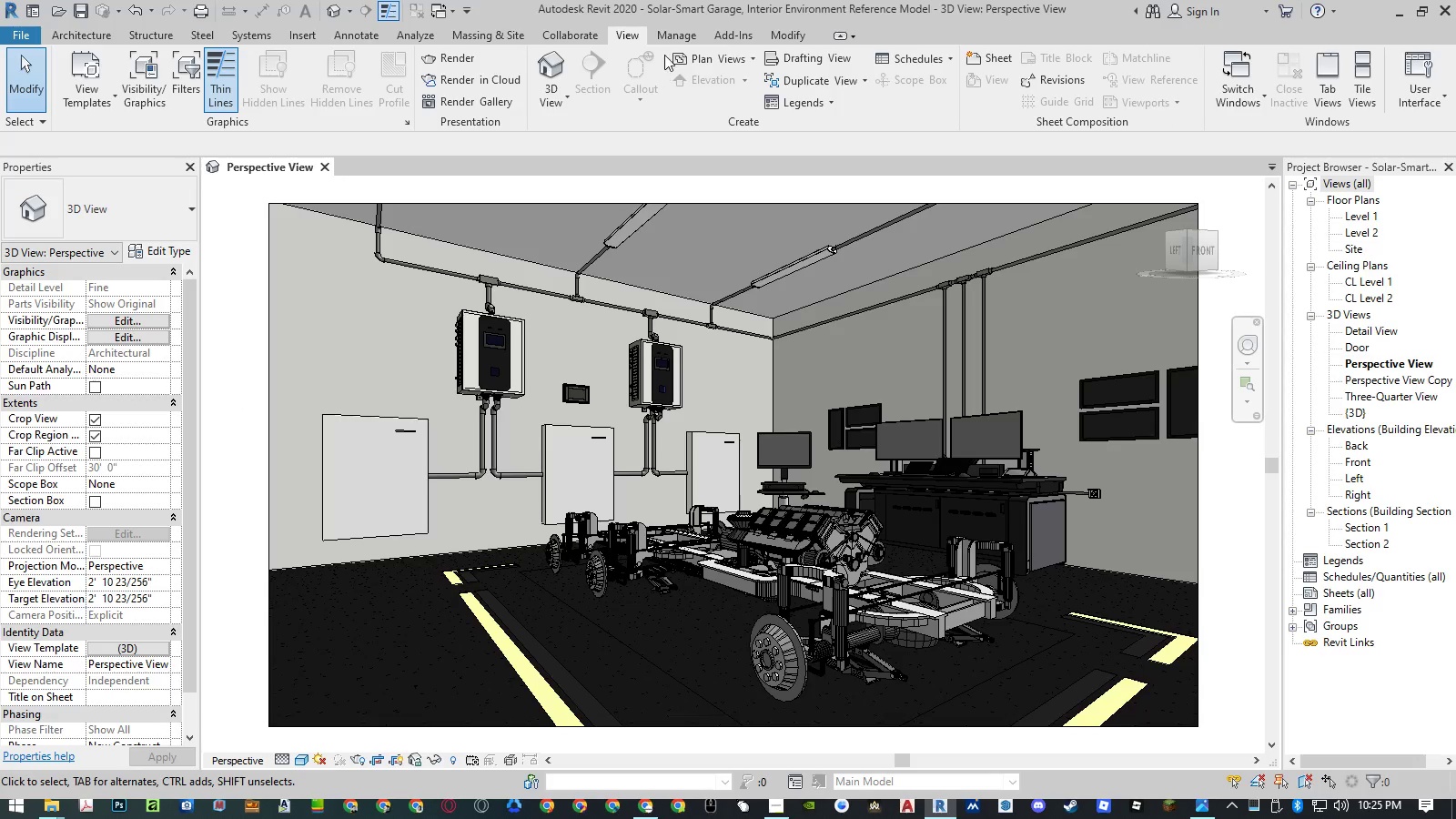 
left_click([672, 39])
 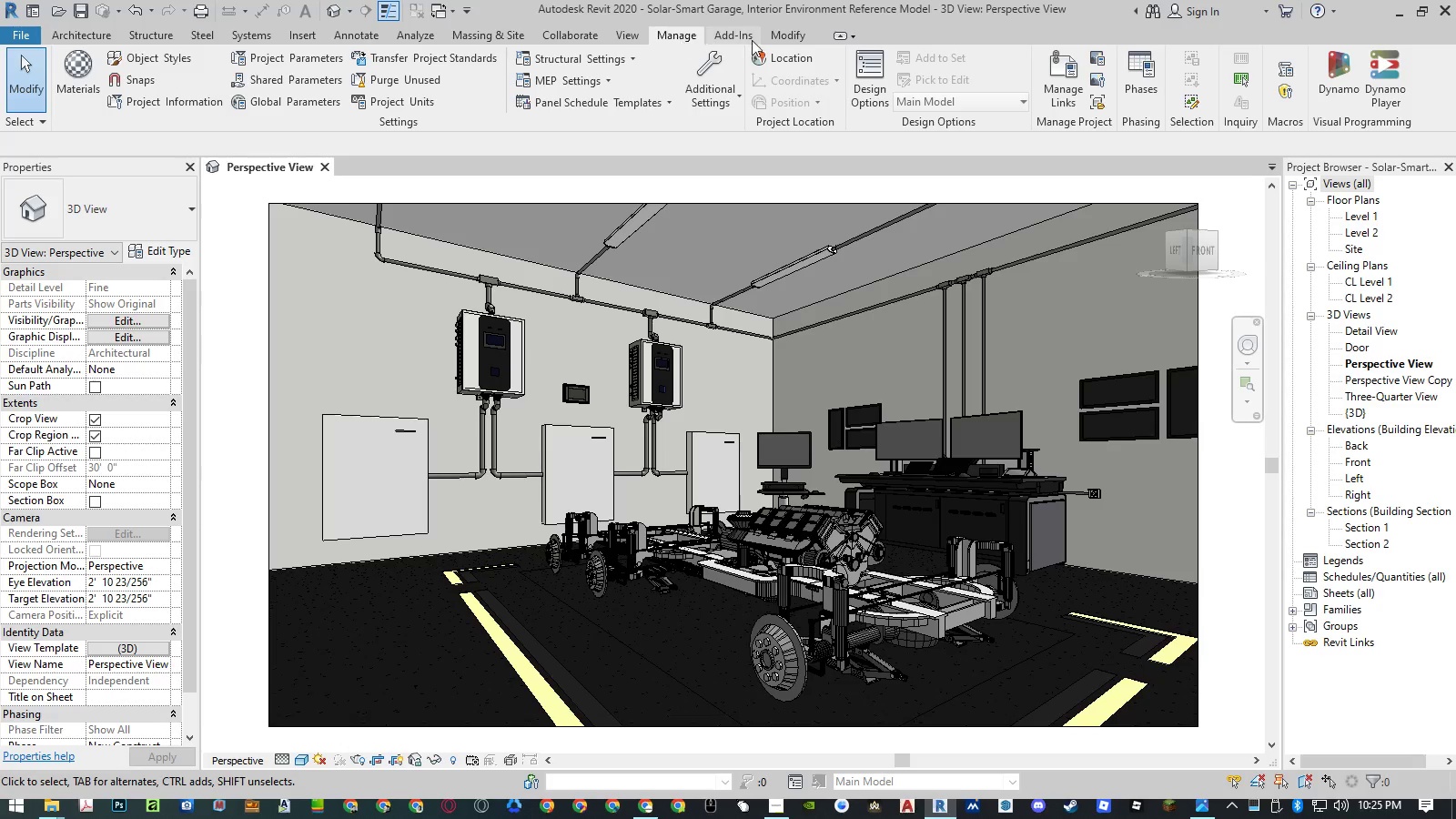 
left_click([793, 43])
 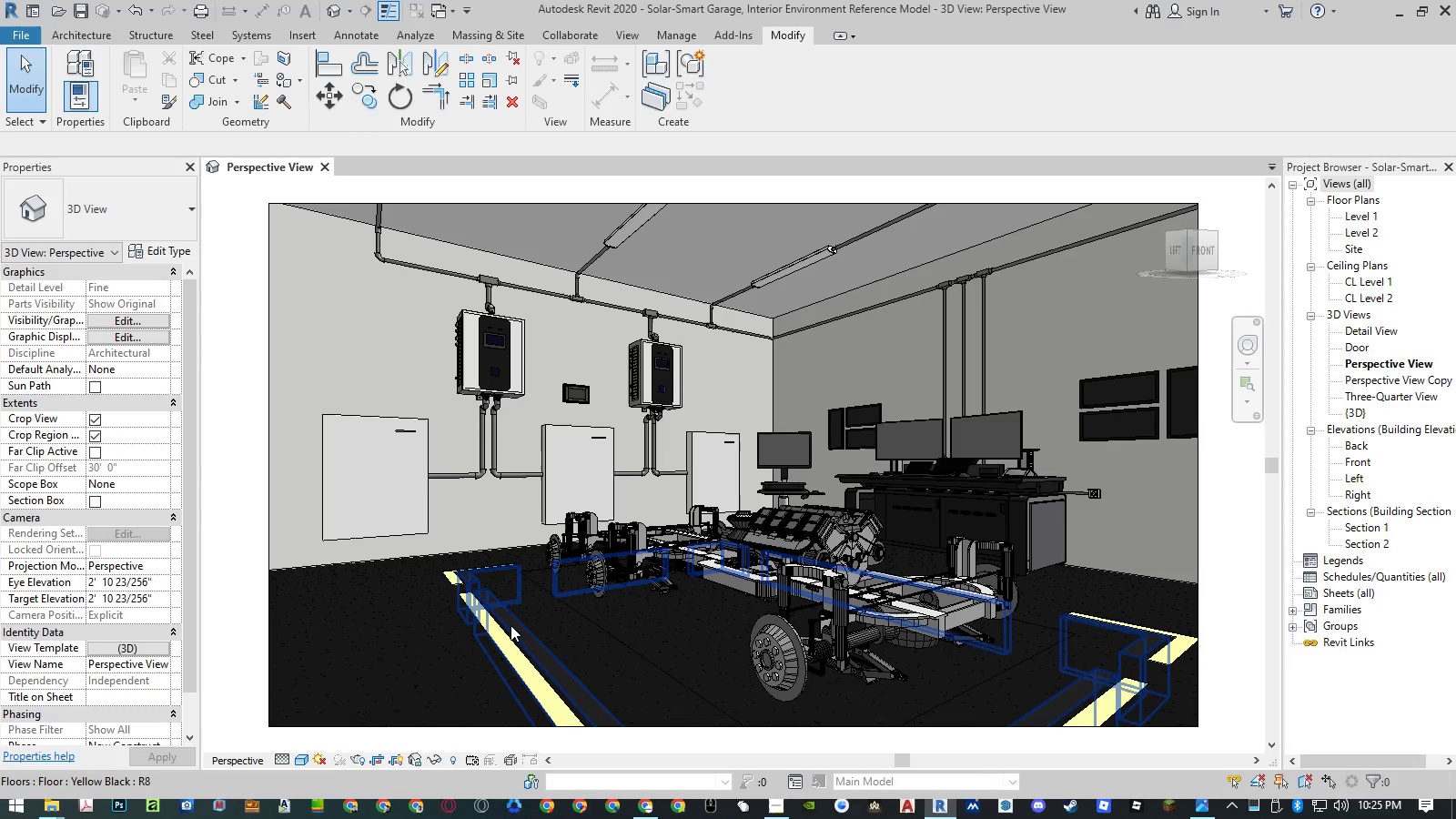 
wait(5.73)
 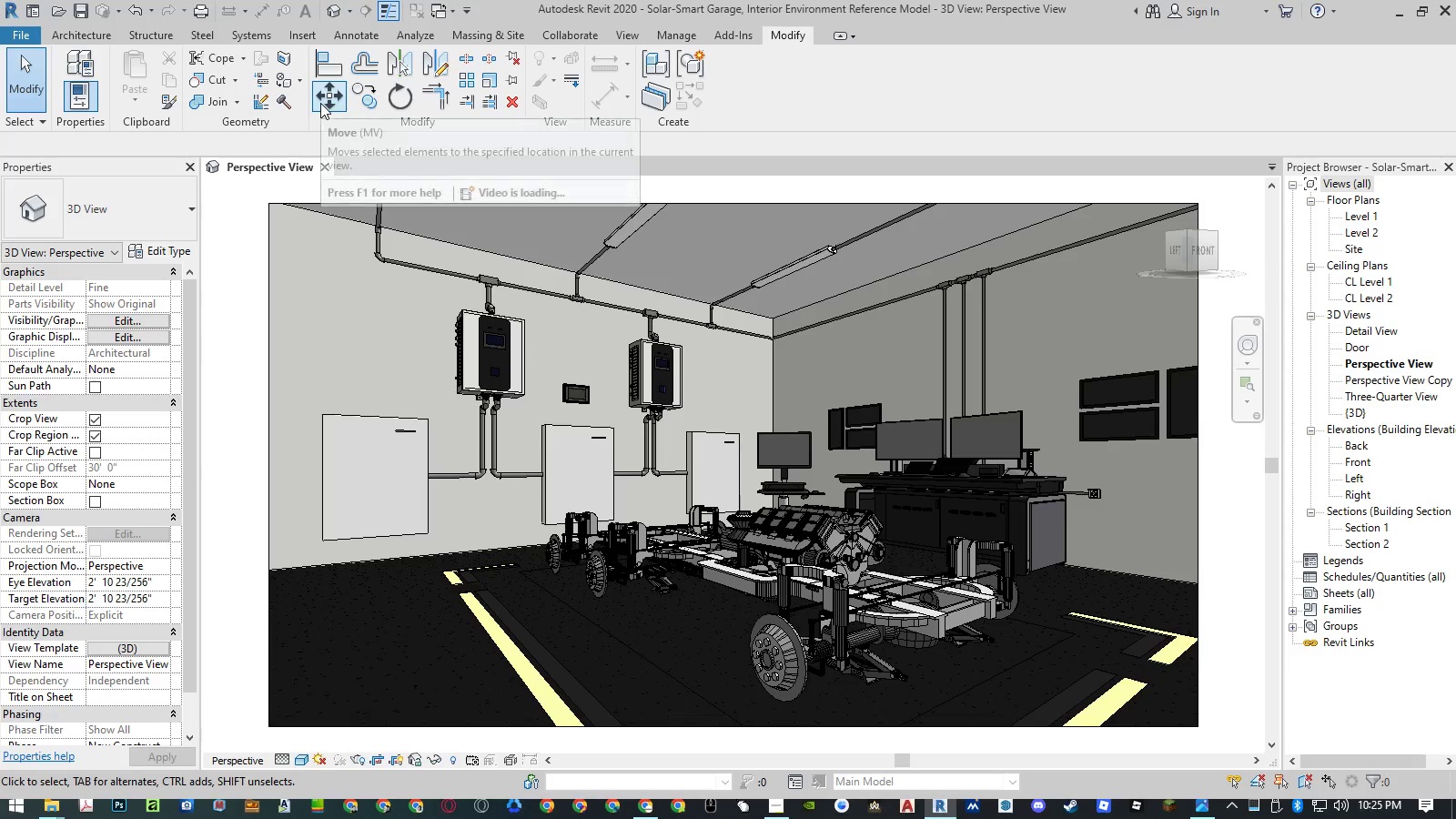 
left_click([217, 111])
 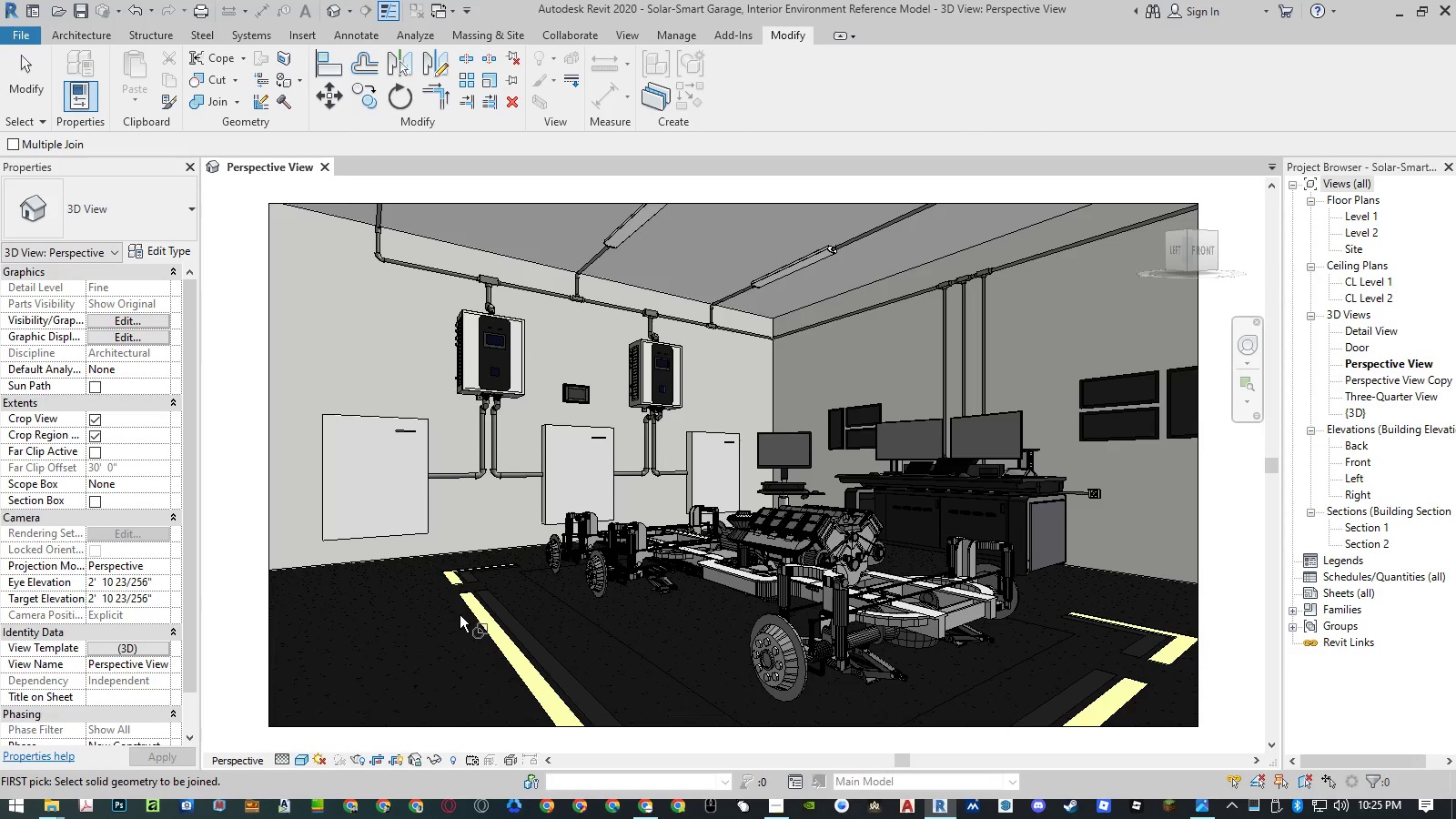 
left_click([465, 608])
 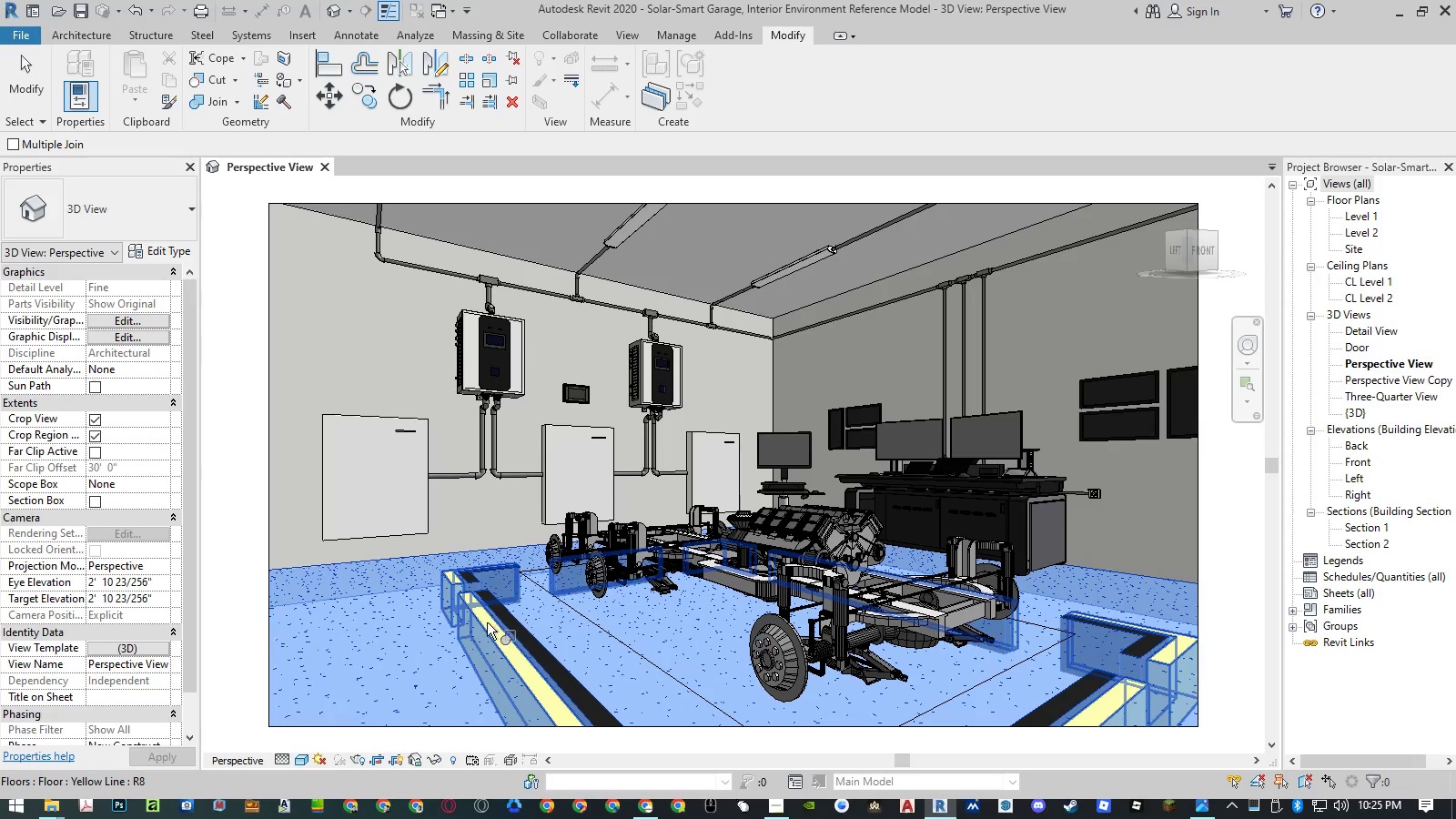 
left_click([486, 616])
 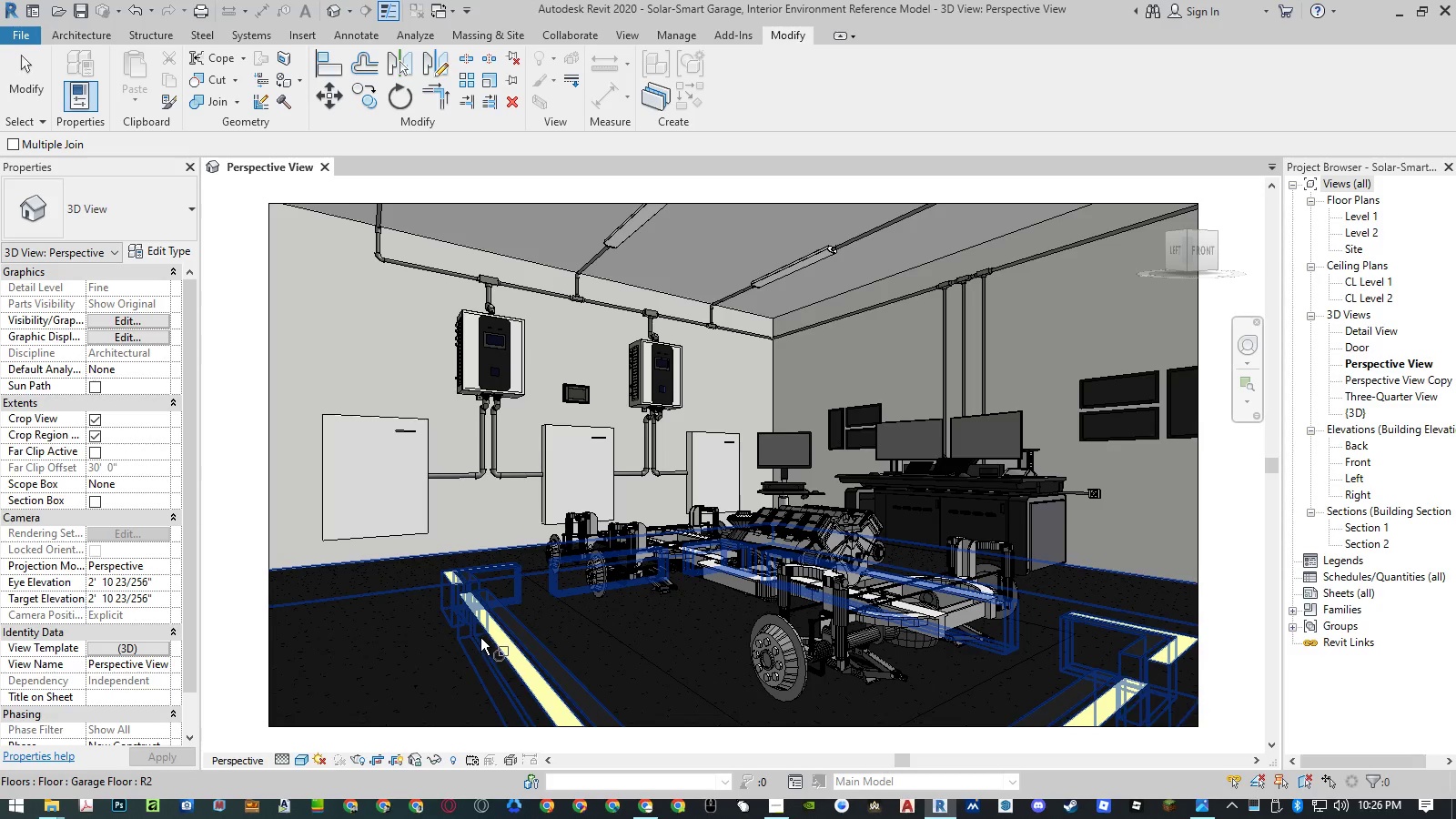 
left_click([483, 632])
 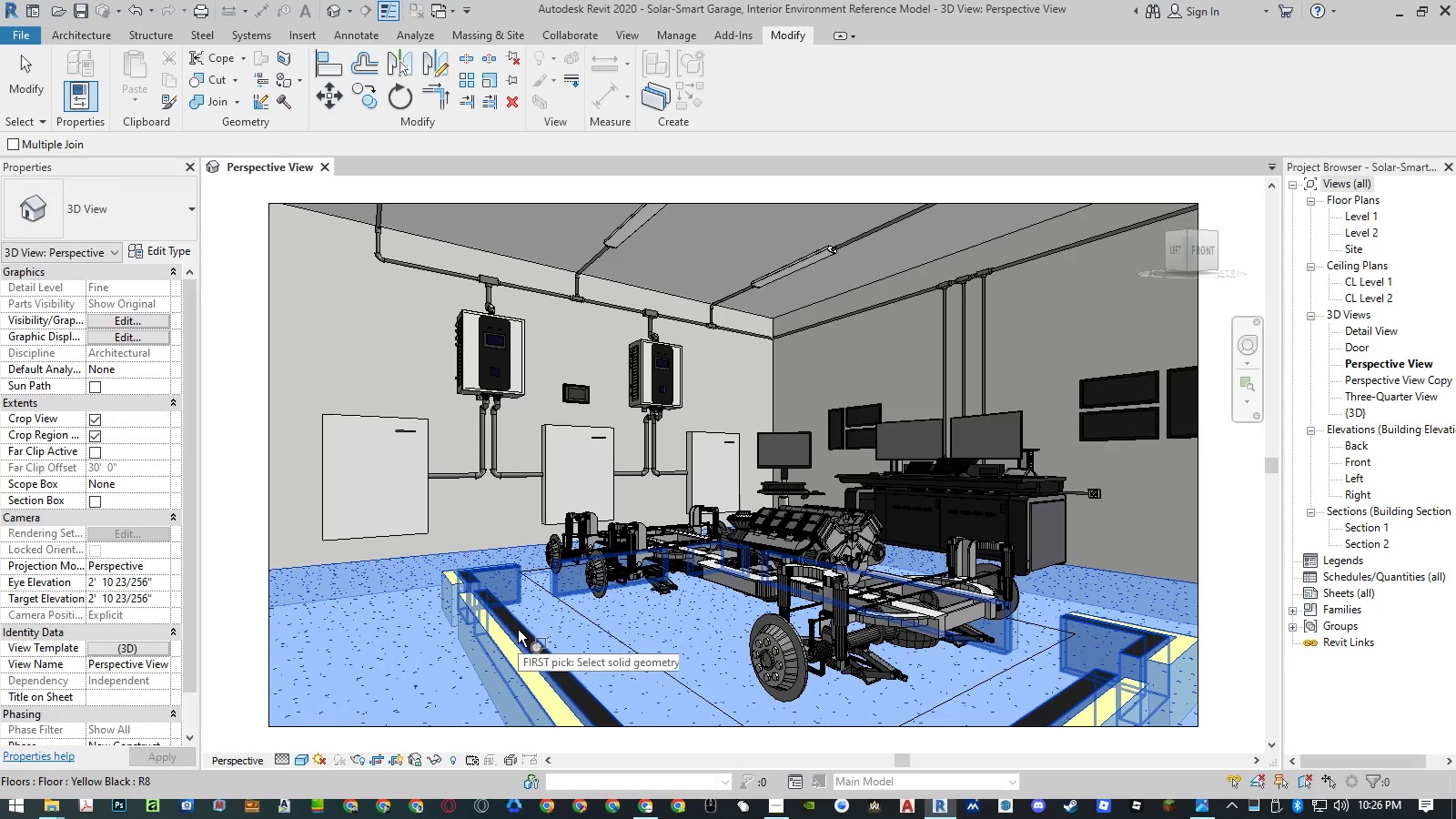 
left_click([518, 624])
 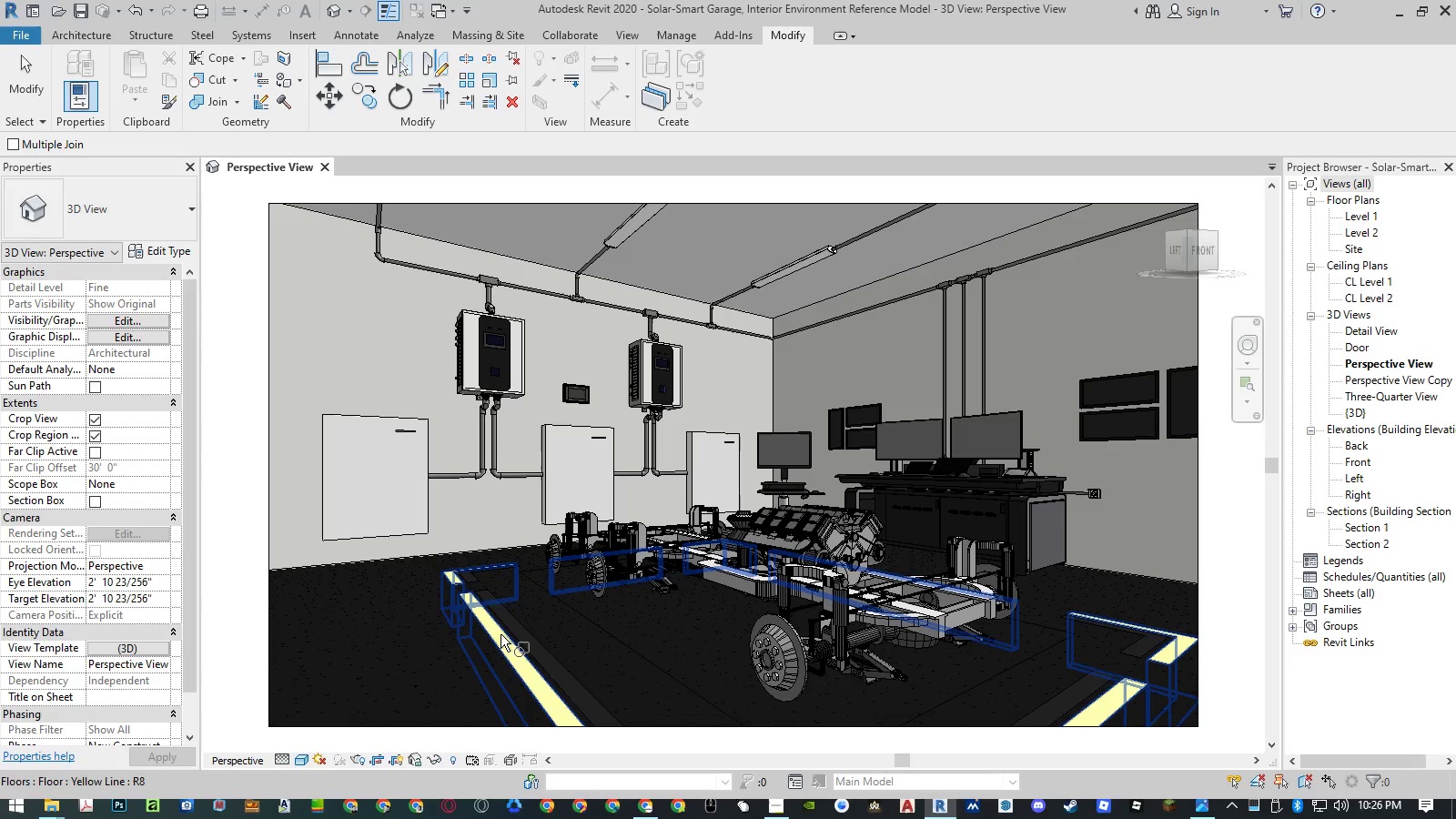 
left_click([500, 629])
 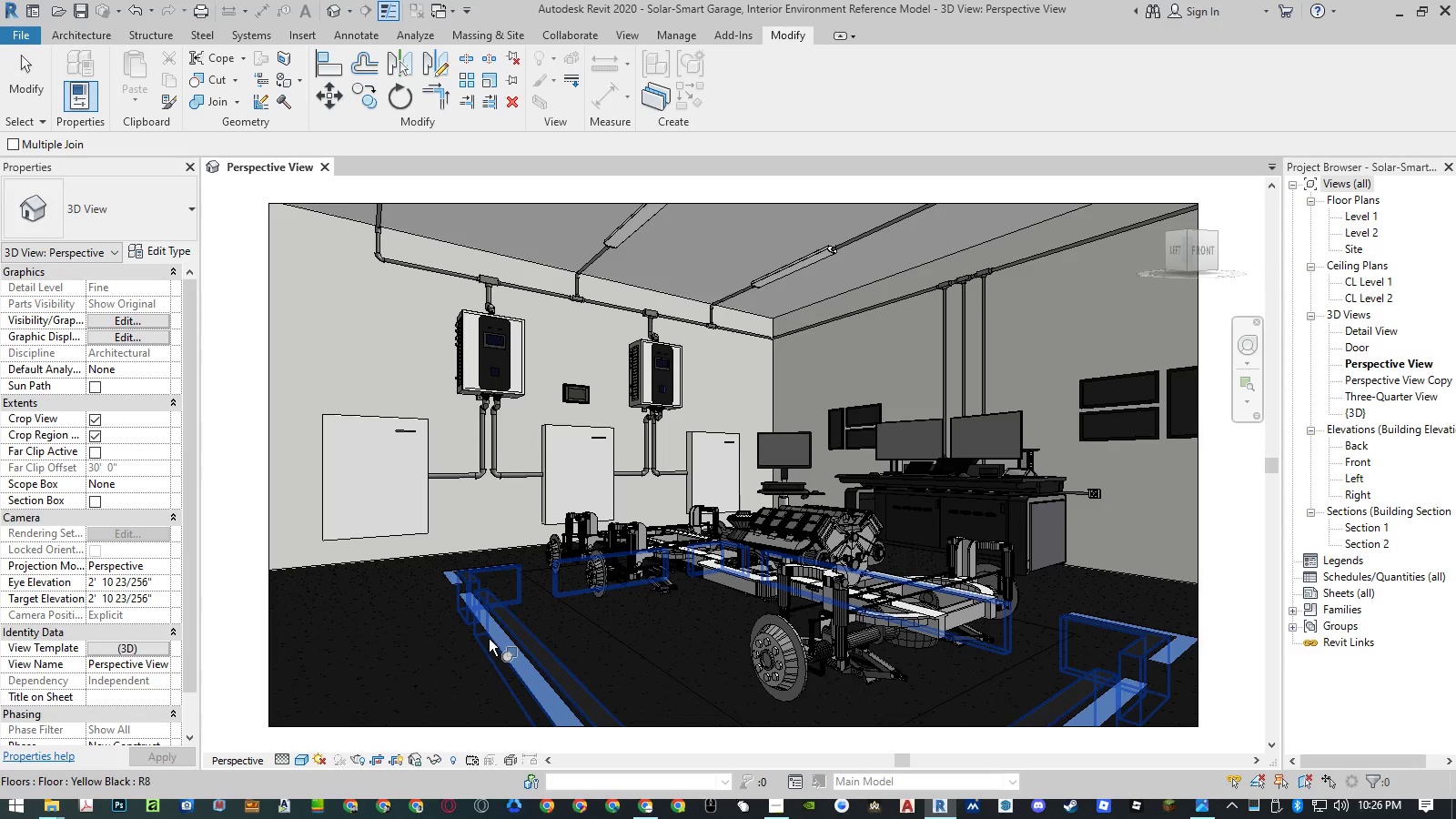 
left_click([489, 633])
 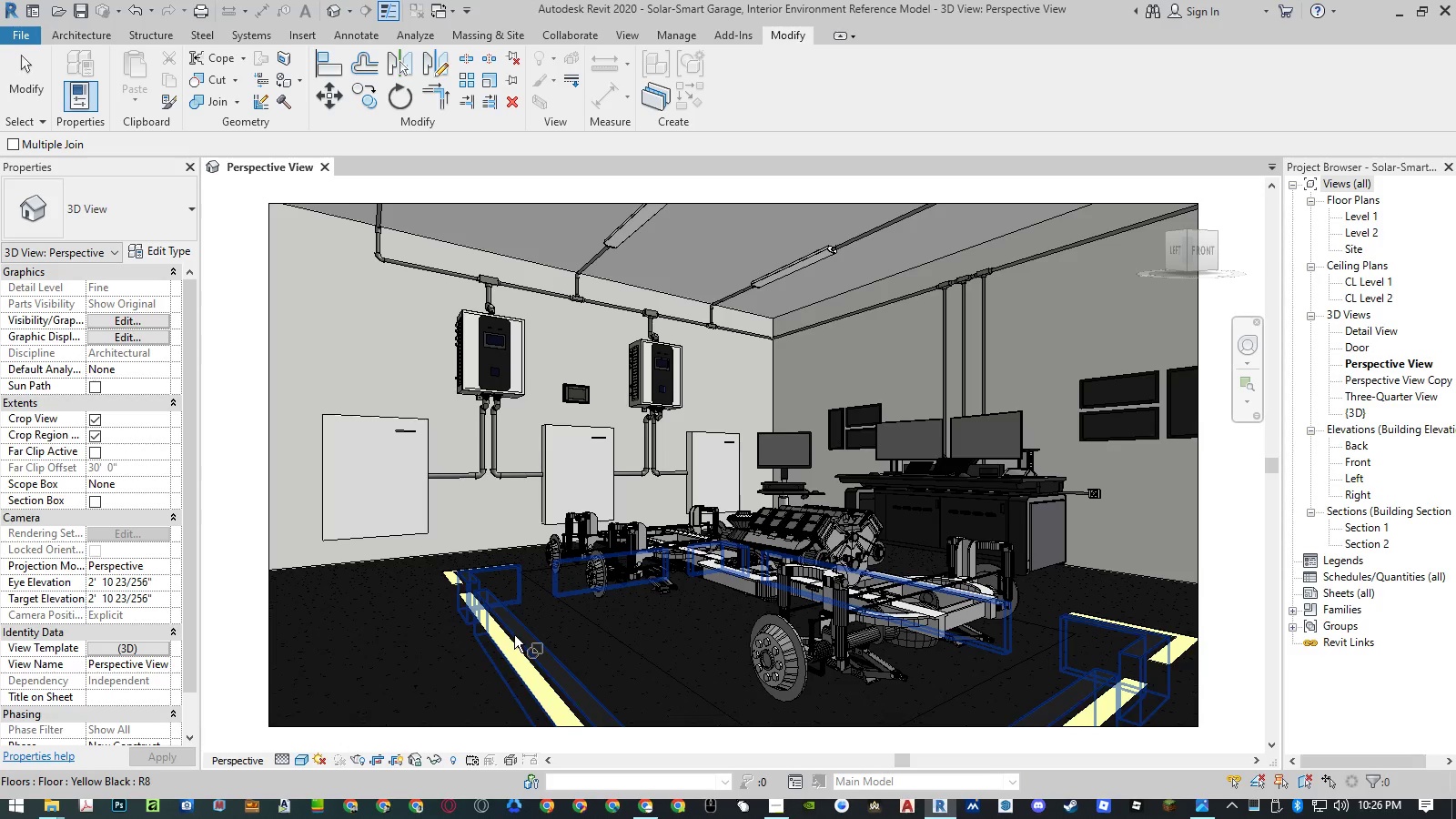 
left_click([521, 627])
 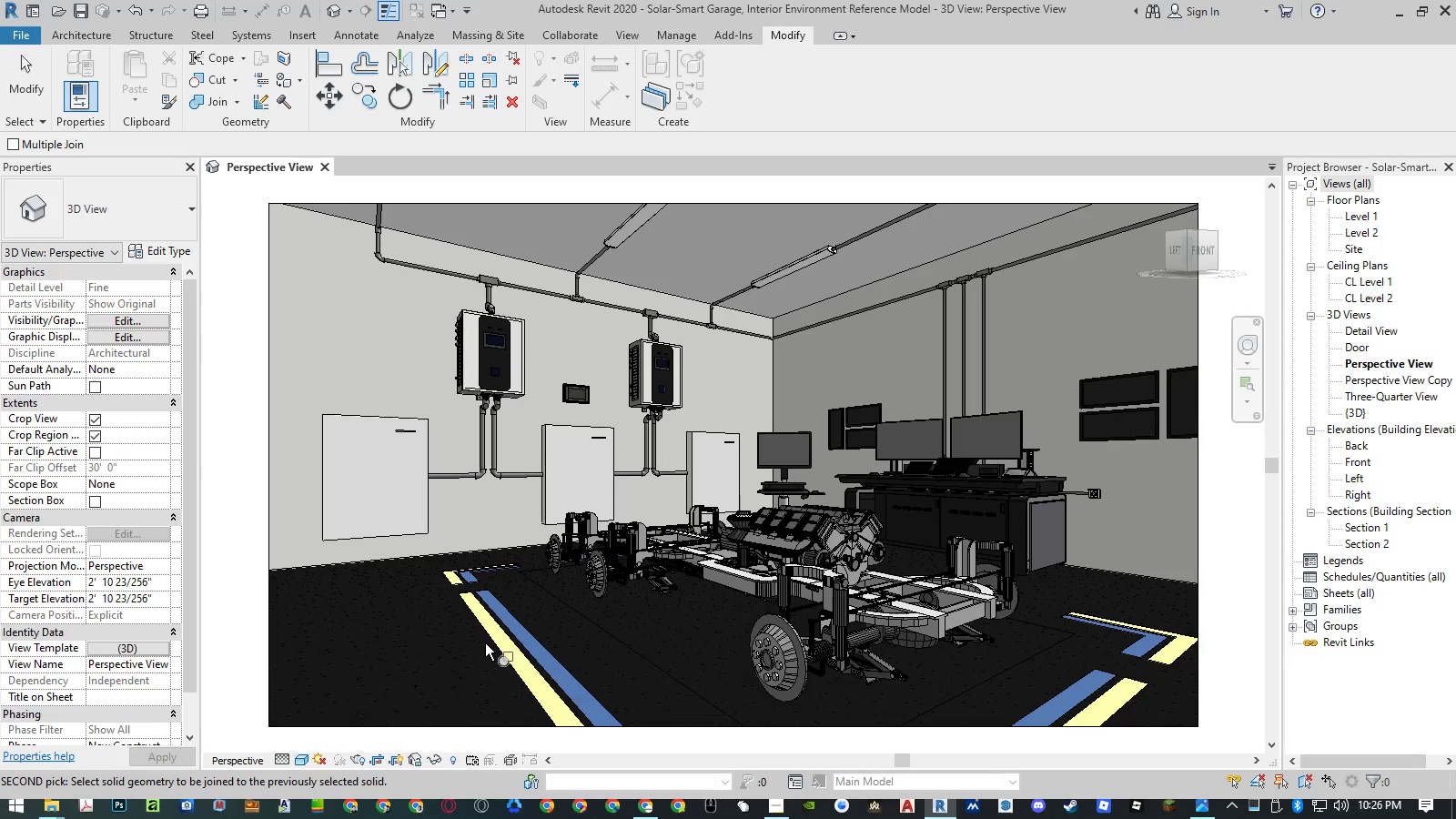 
left_click([482, 639])
 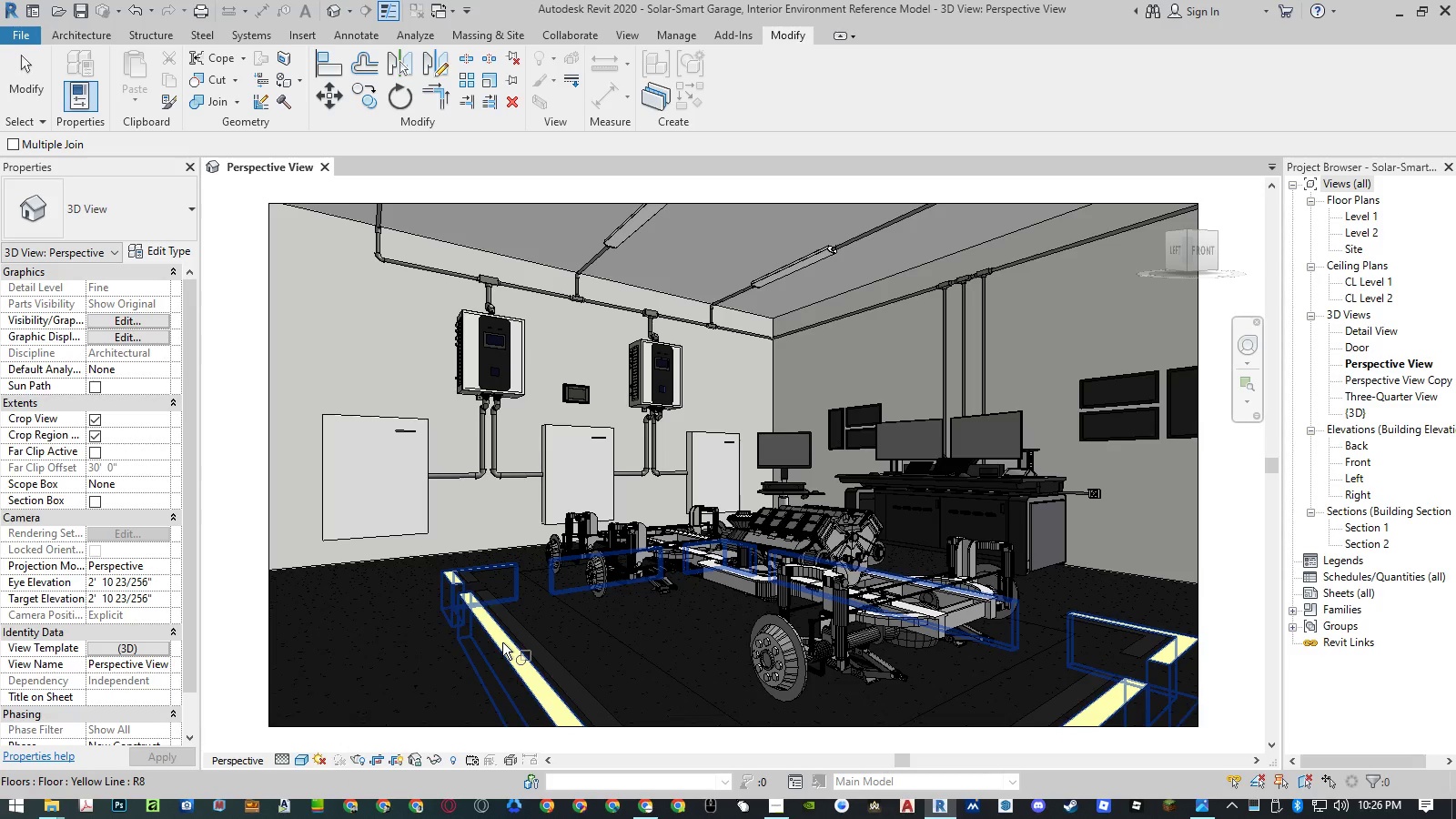 
left_click([502, 637])
 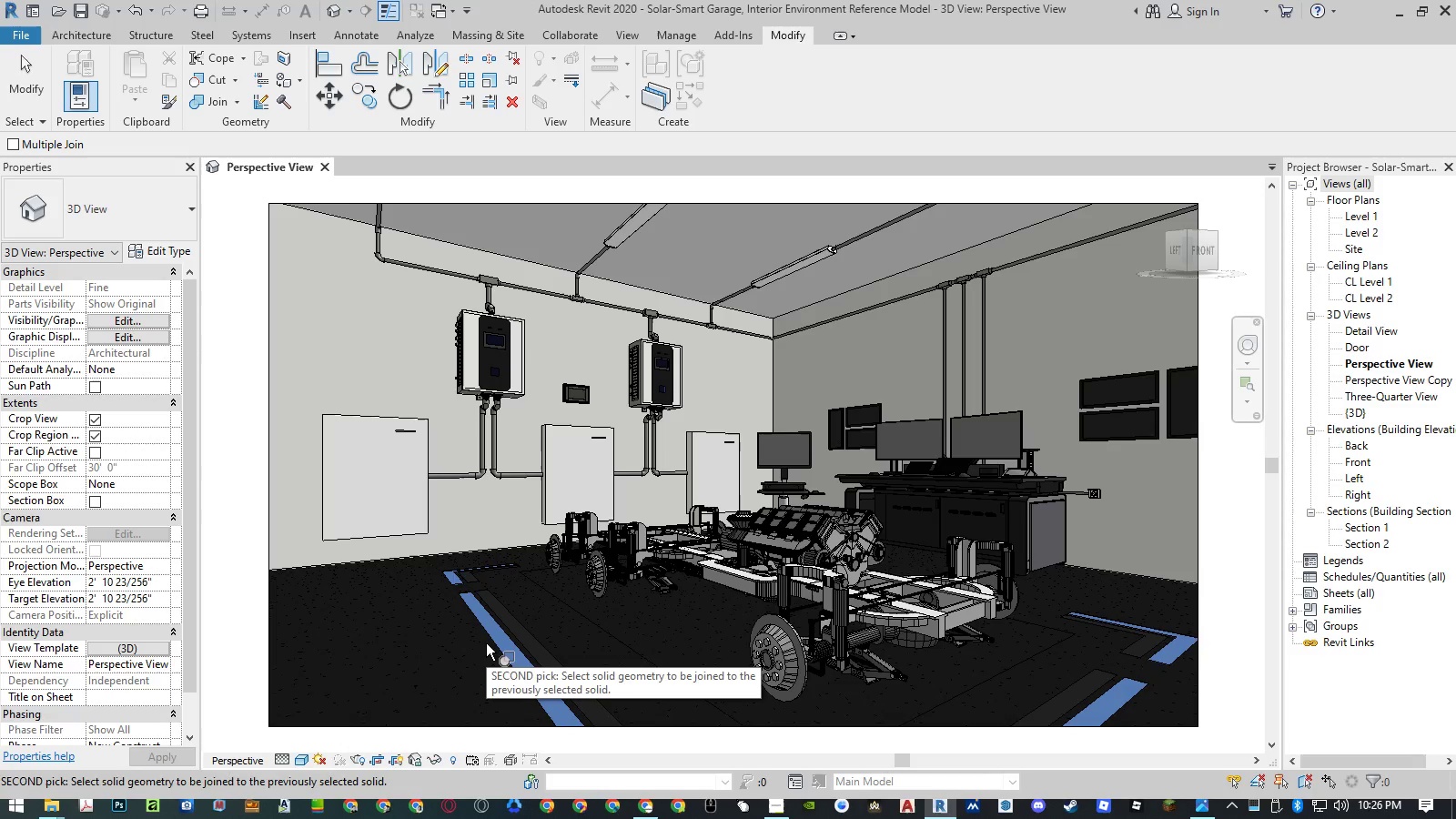 
left_click([486, 638])
 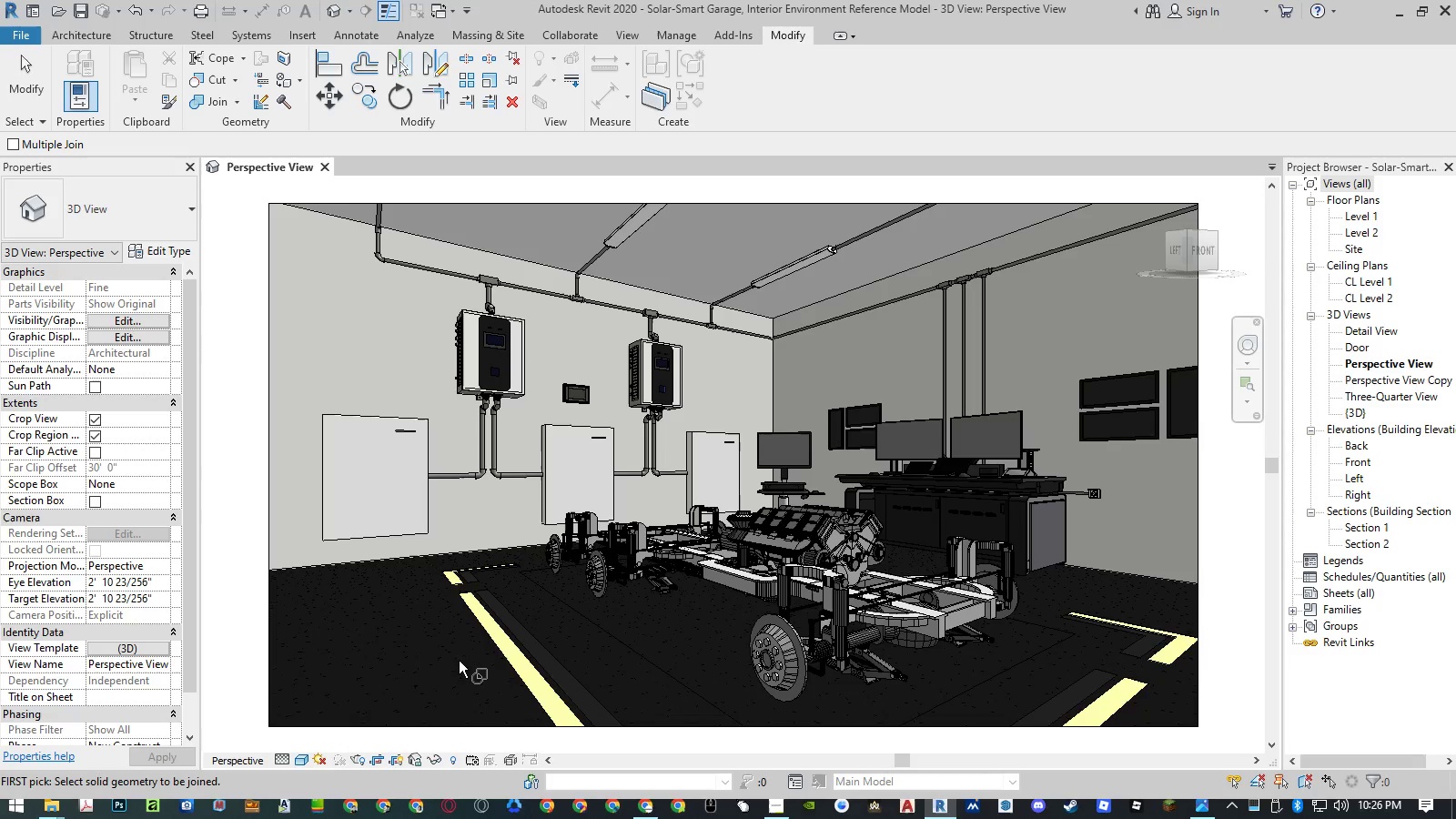 
key(Escape)
 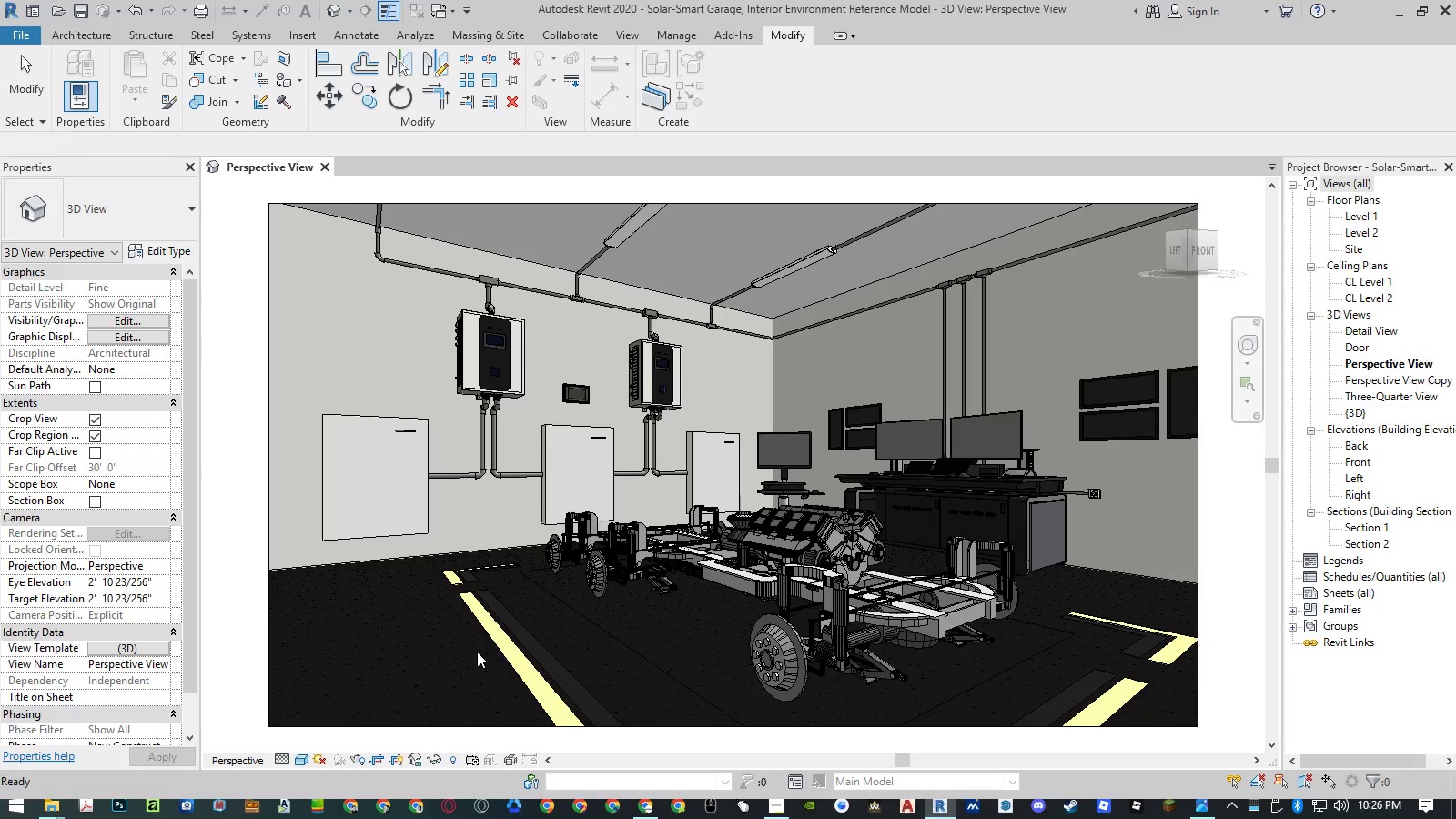 
key(Escape)
 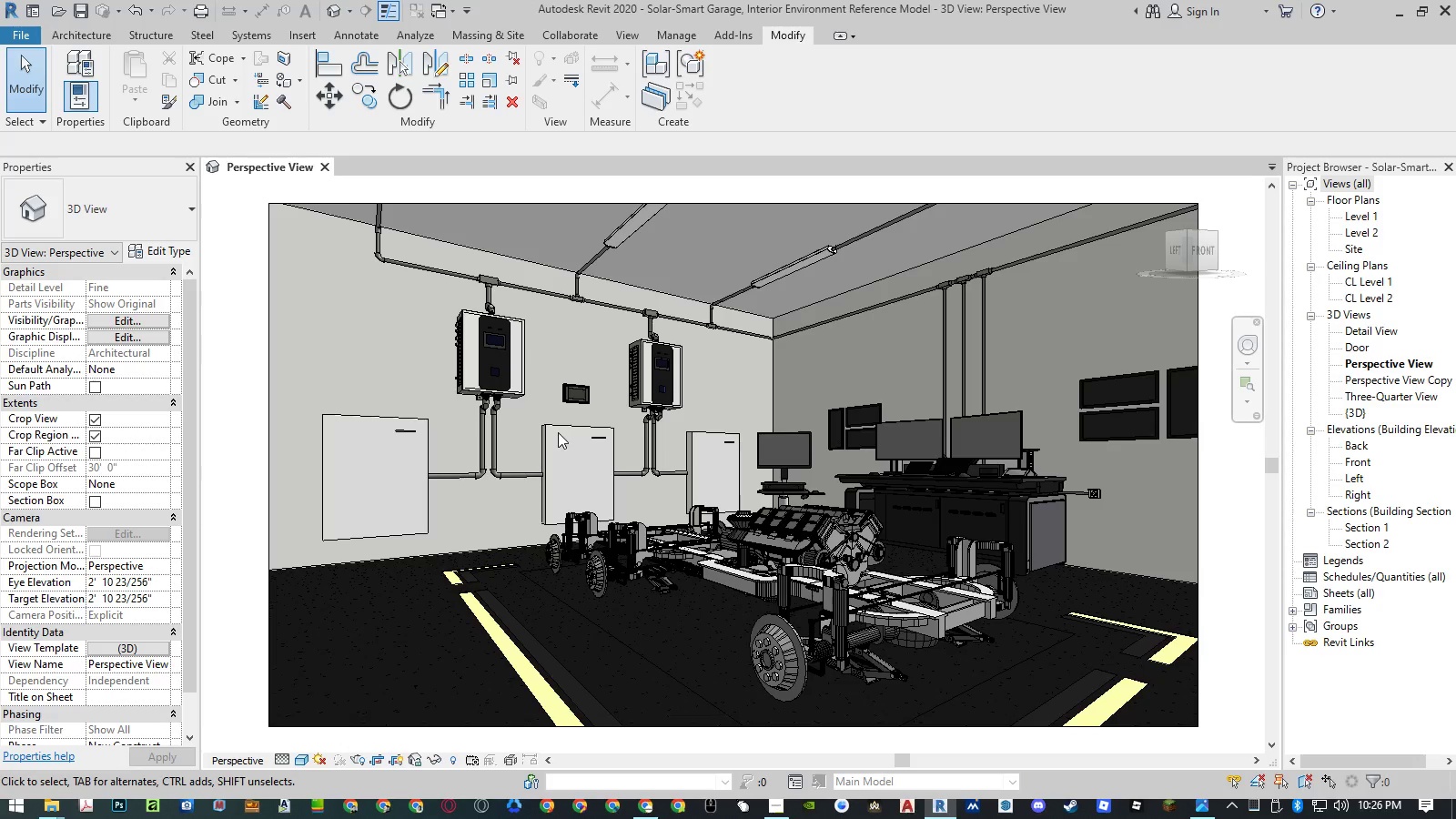 
wait(11.72)
 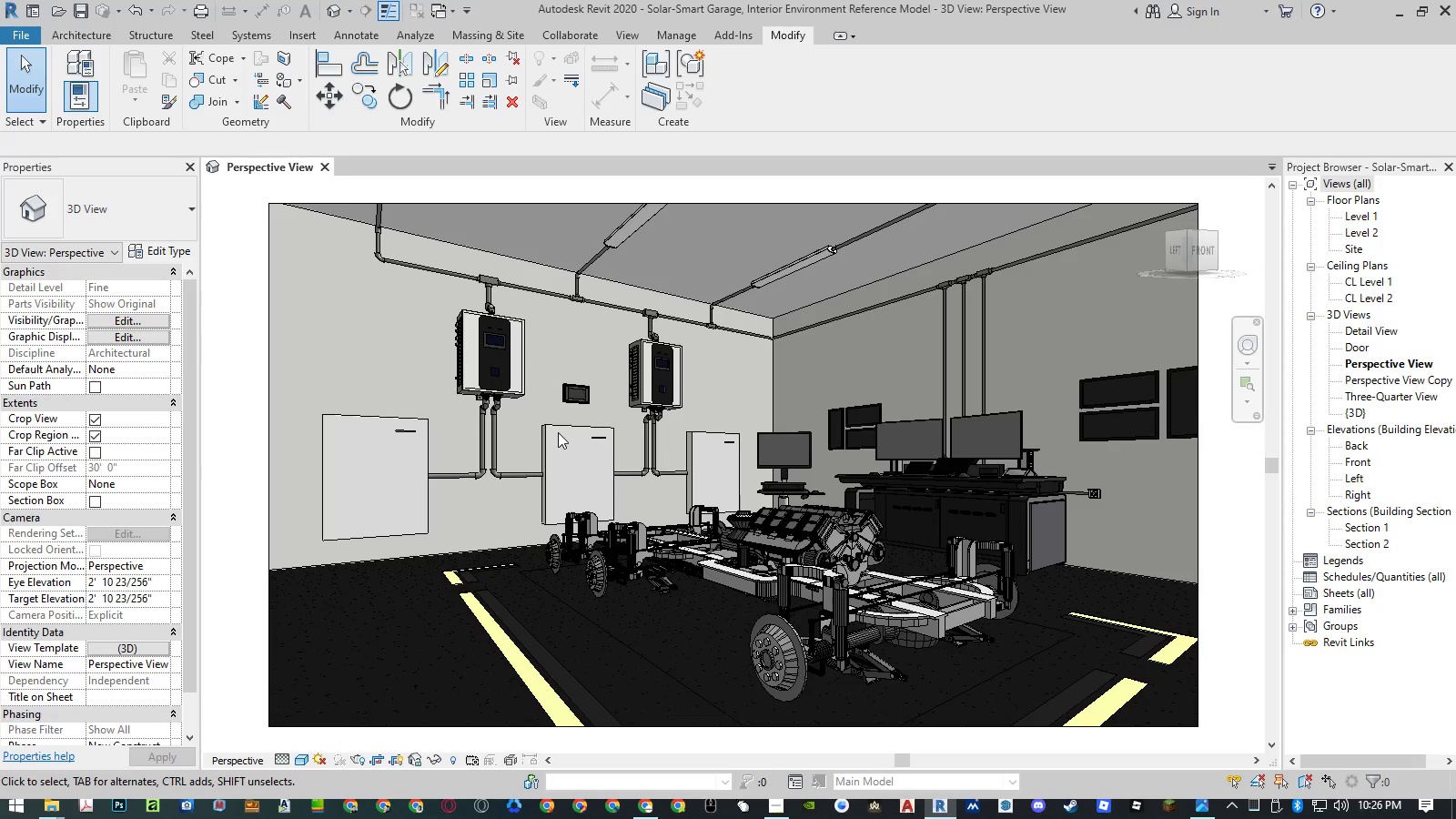 
double_click([1355, 218])
 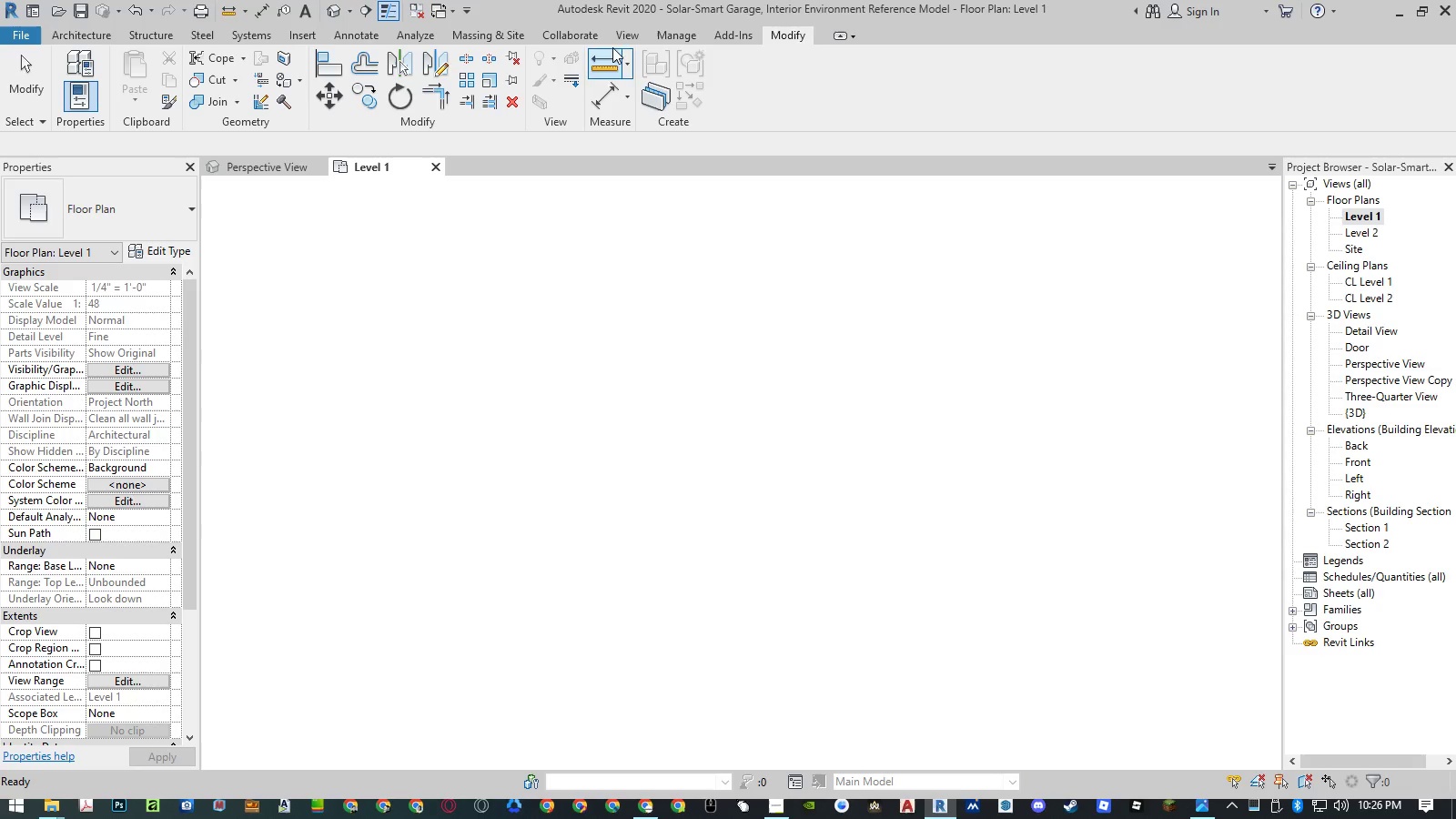 
left_click([616, 39])
 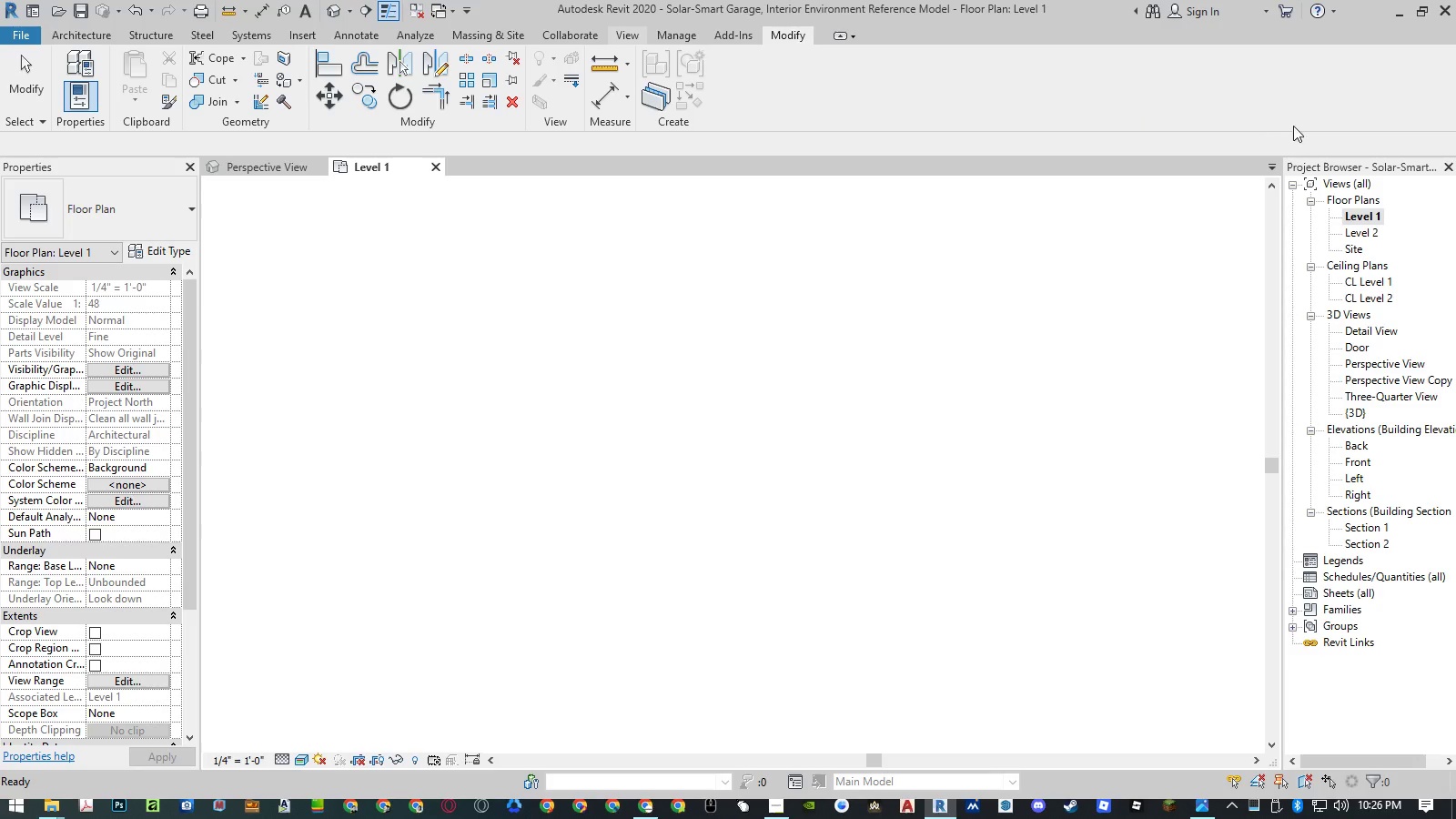 
mouse_move([1334, 108])
 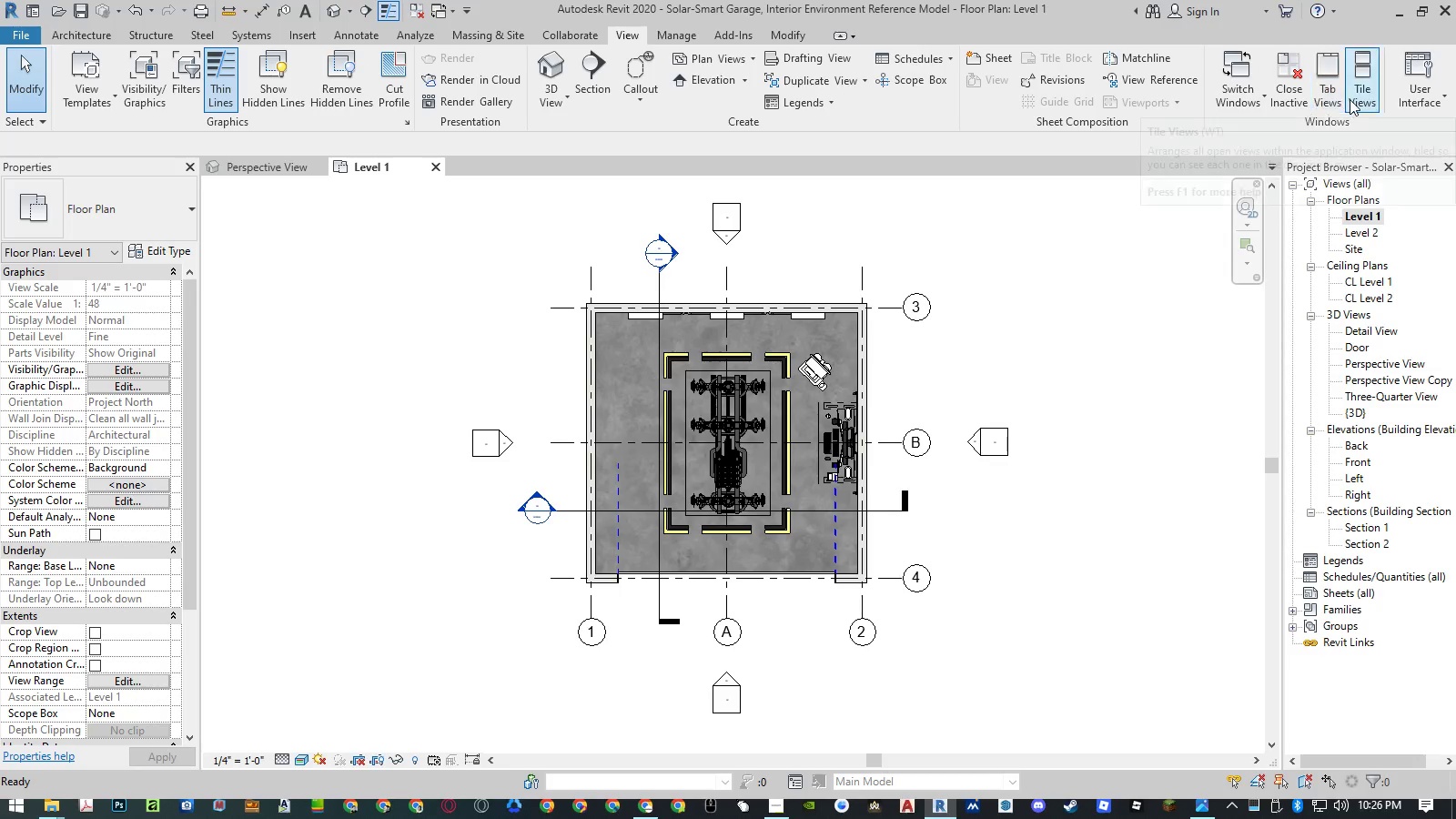 
left_click([1350, 99])
 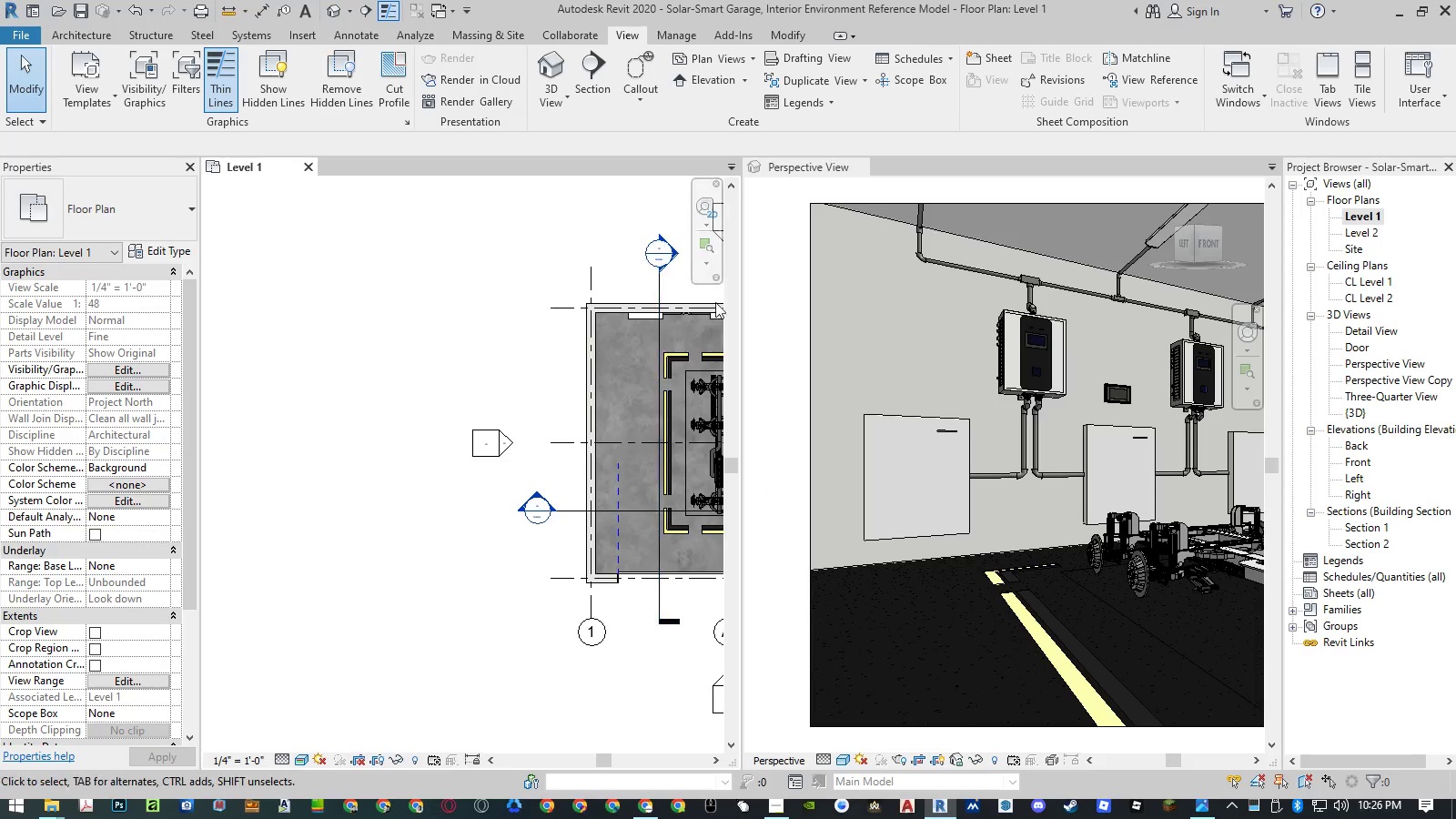 
double_click([770, 238])
 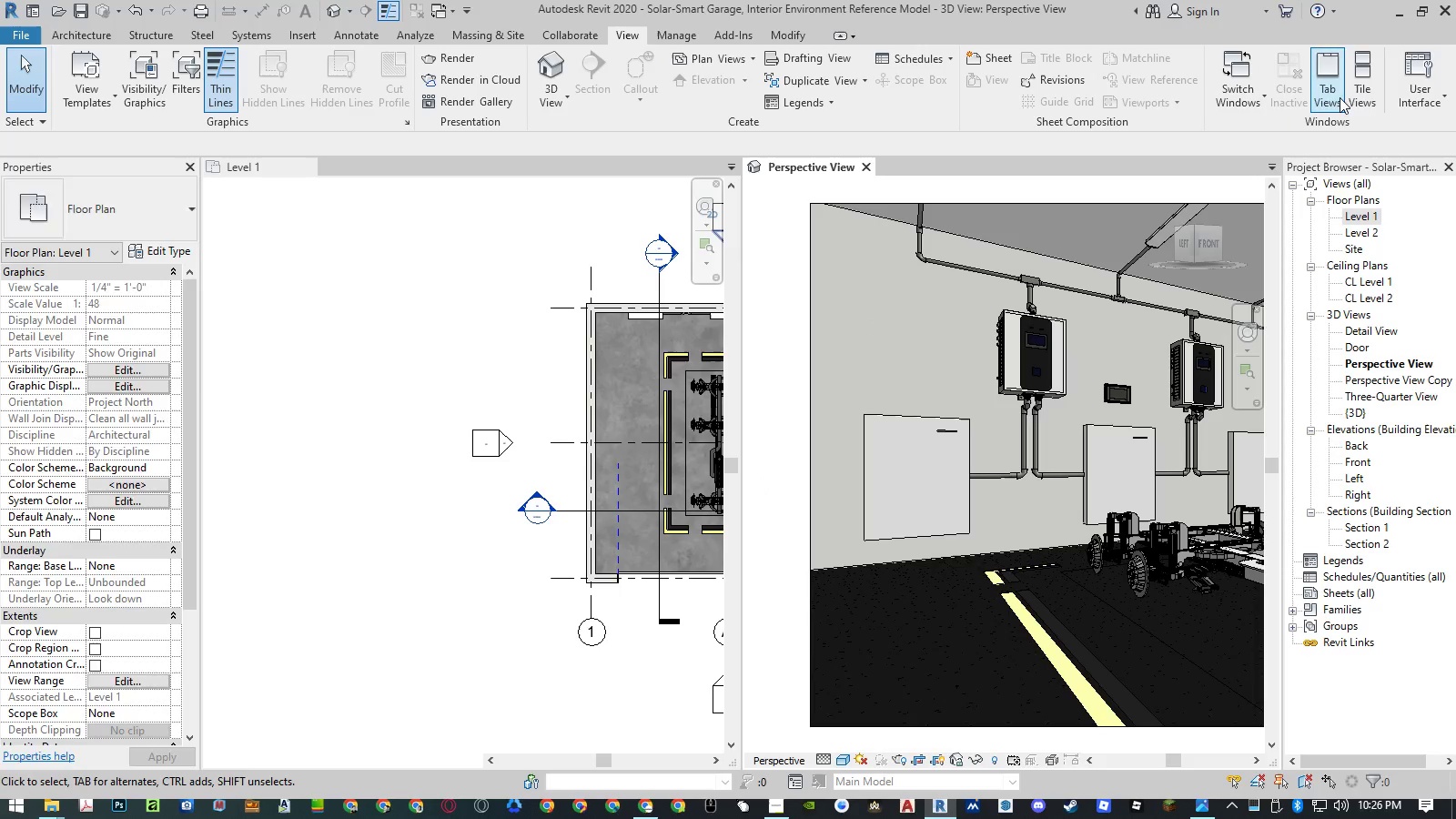 
left_click([1350, 86])
 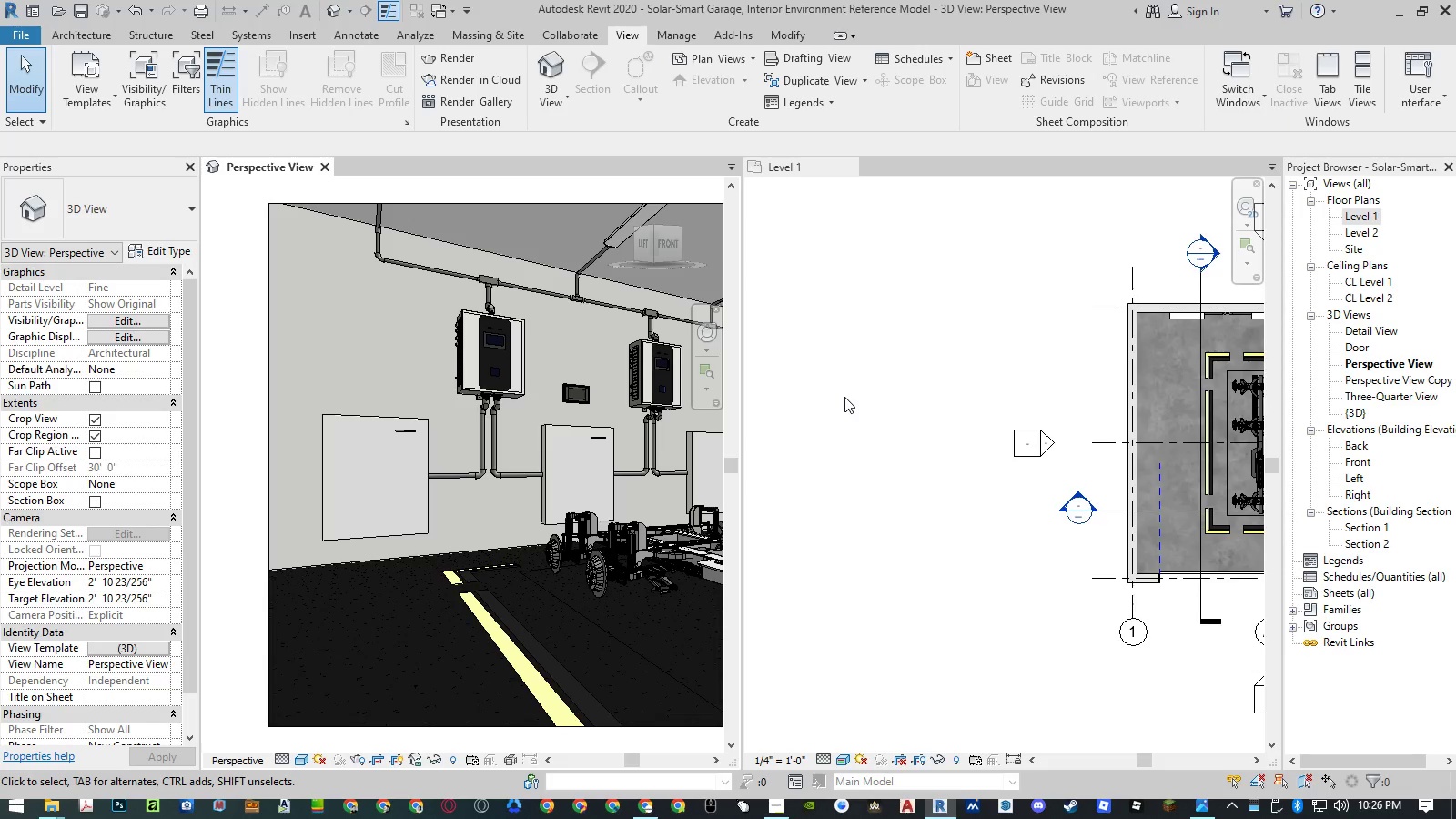 
double_click([844, 397])
 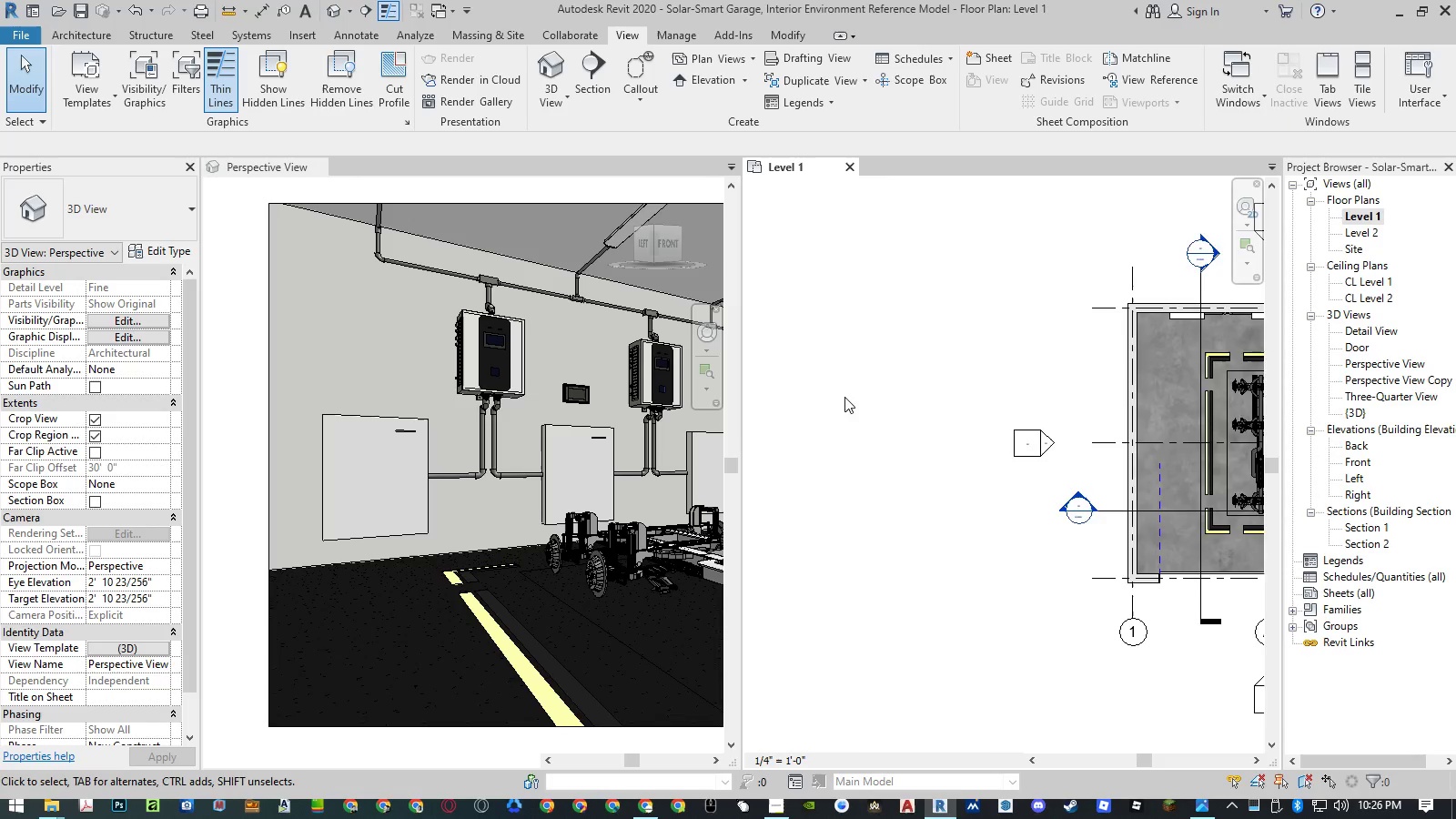 
triple_click([844, 397])
 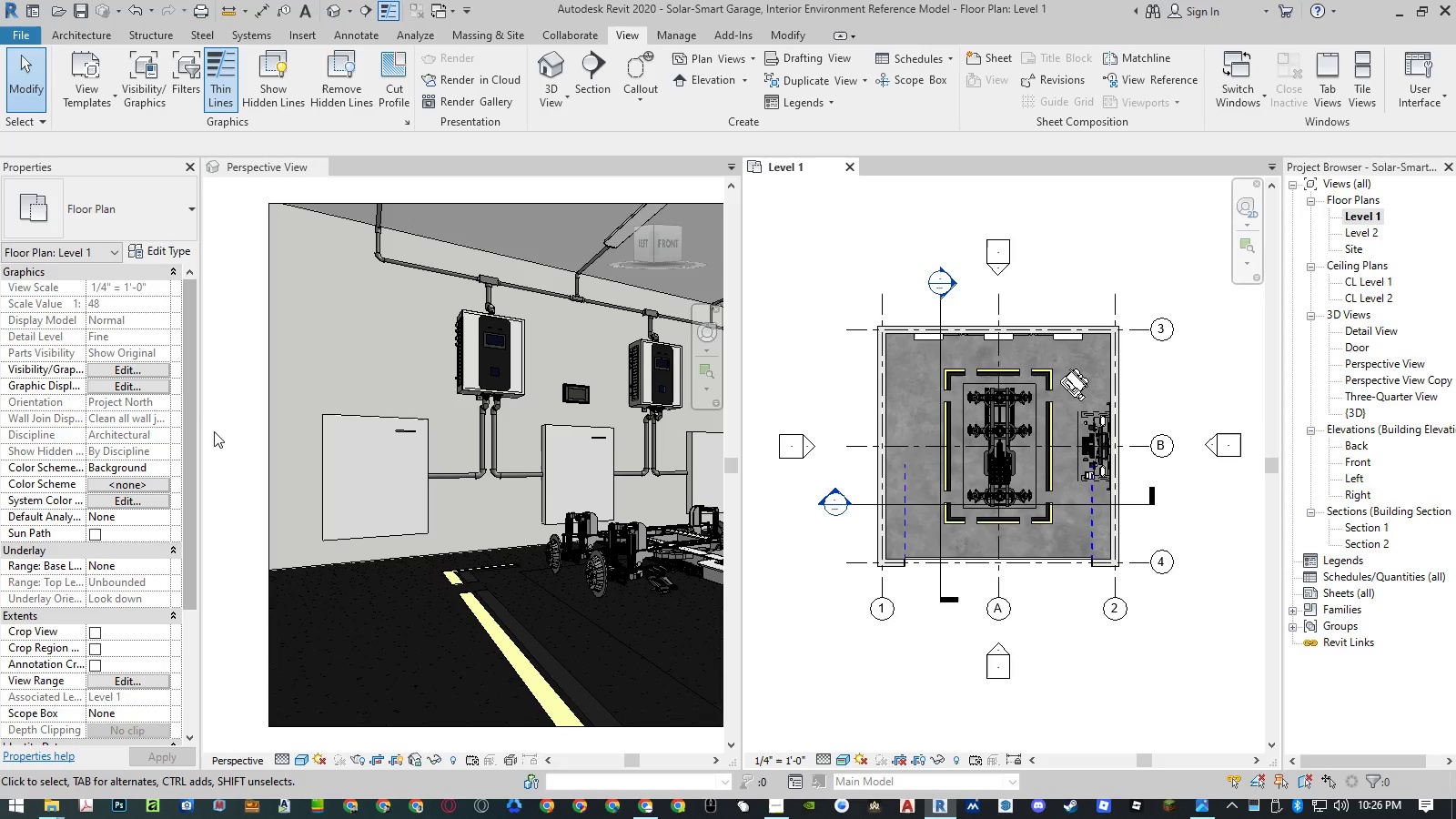 
double_click([218, 430])
 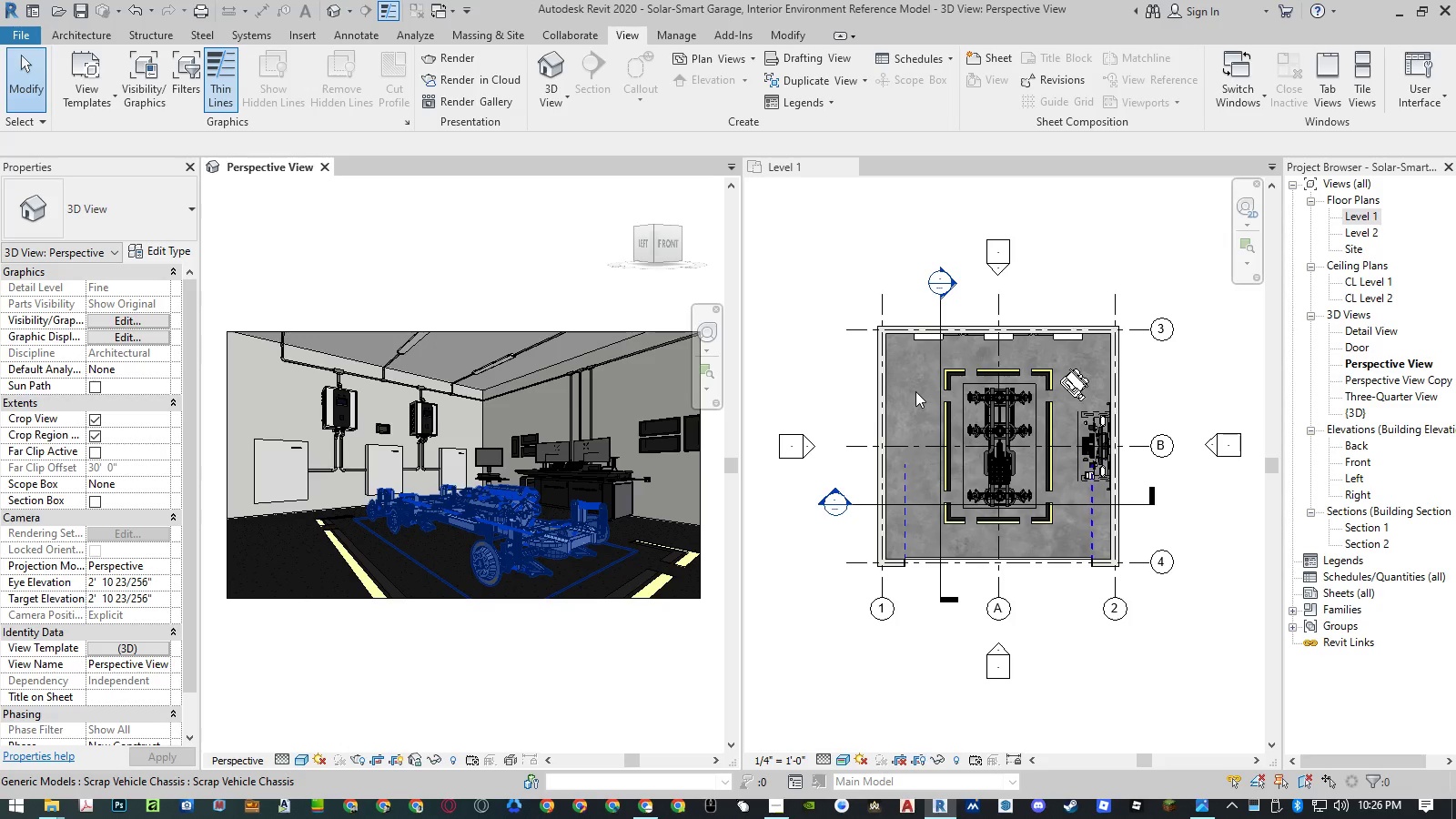 
left_click([900, 349])
 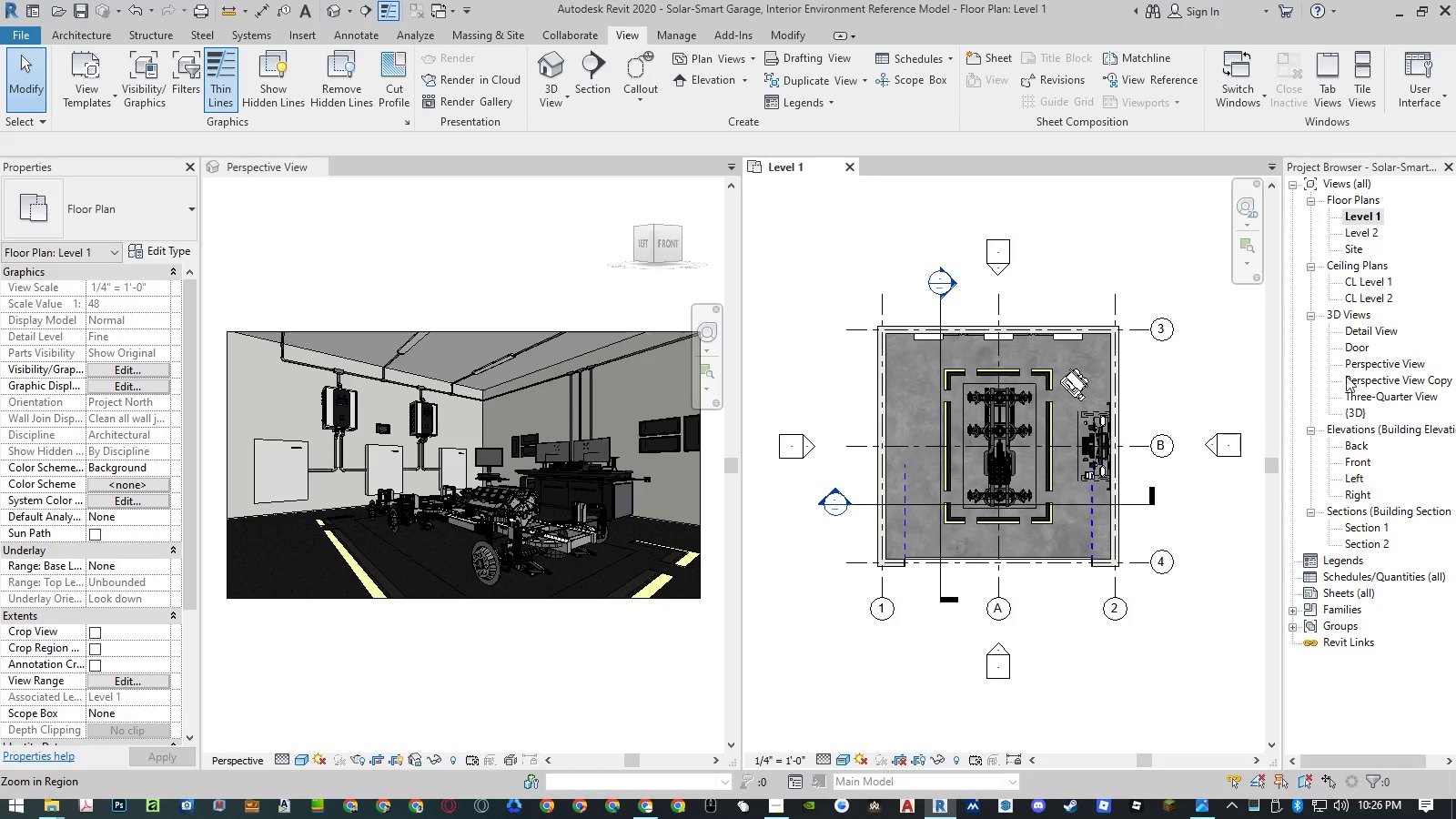 
double_click([1350, 413])
 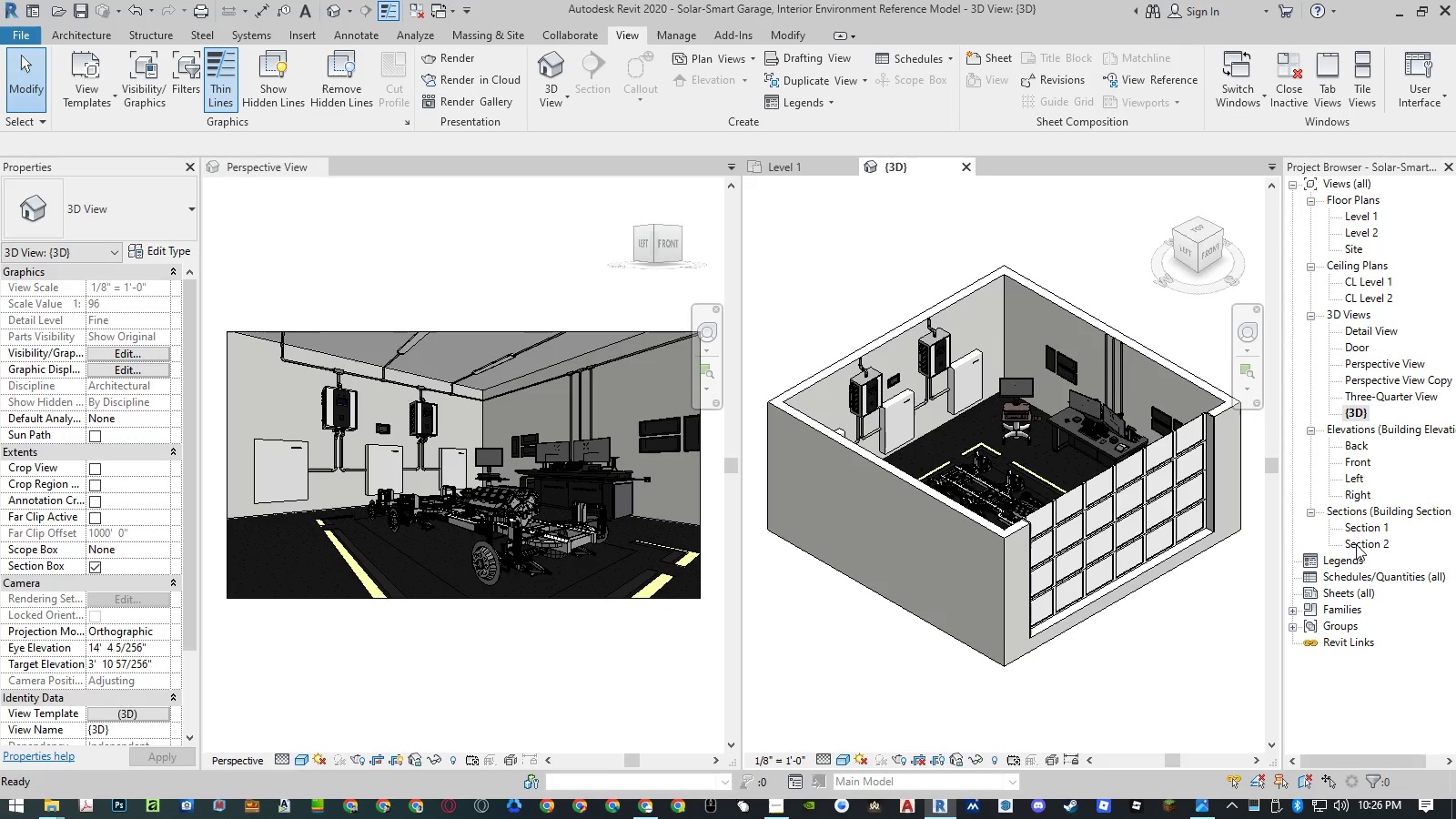 
double_click([1357, 544])
 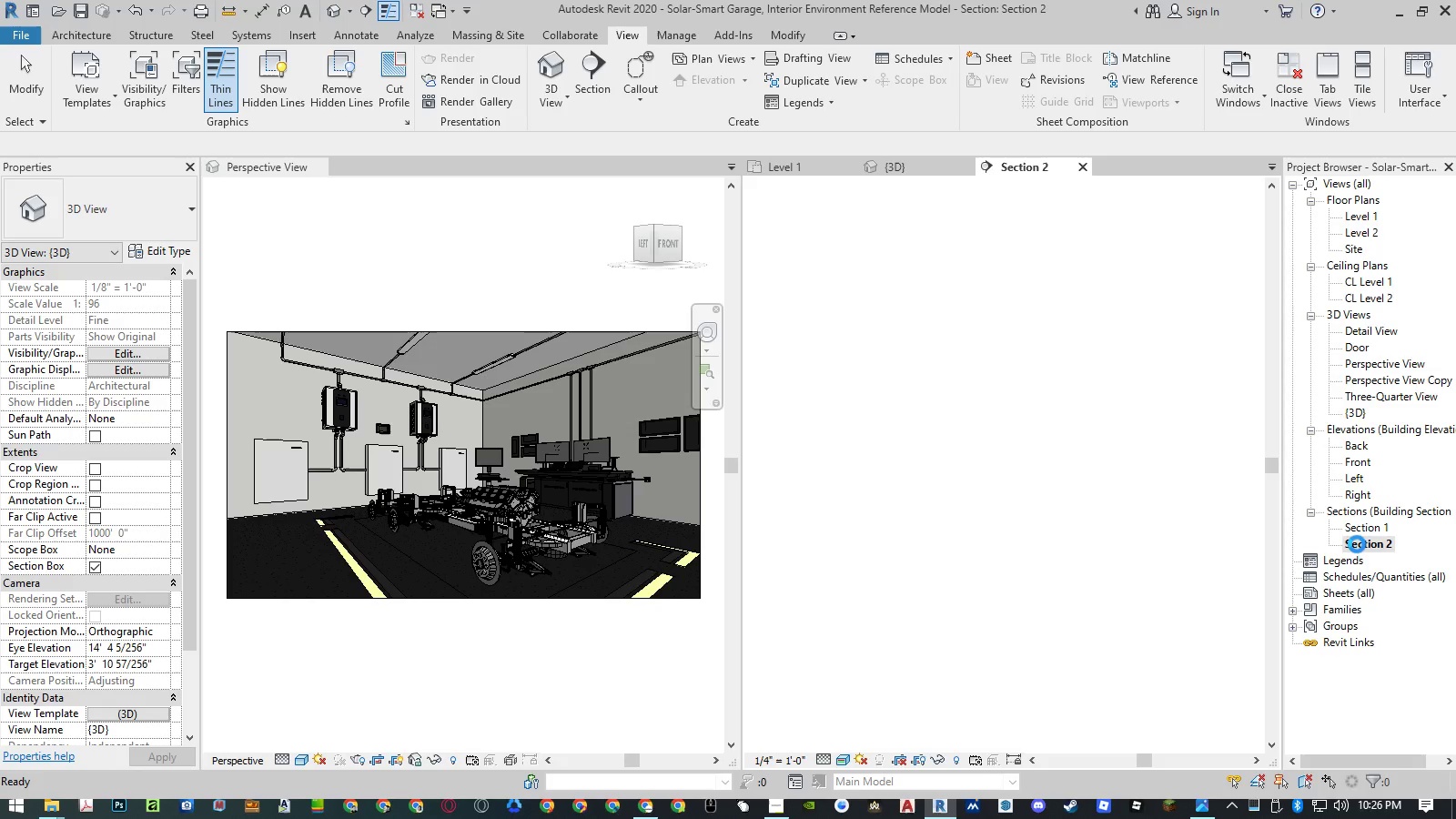 
mouse_move([1341, 106])
 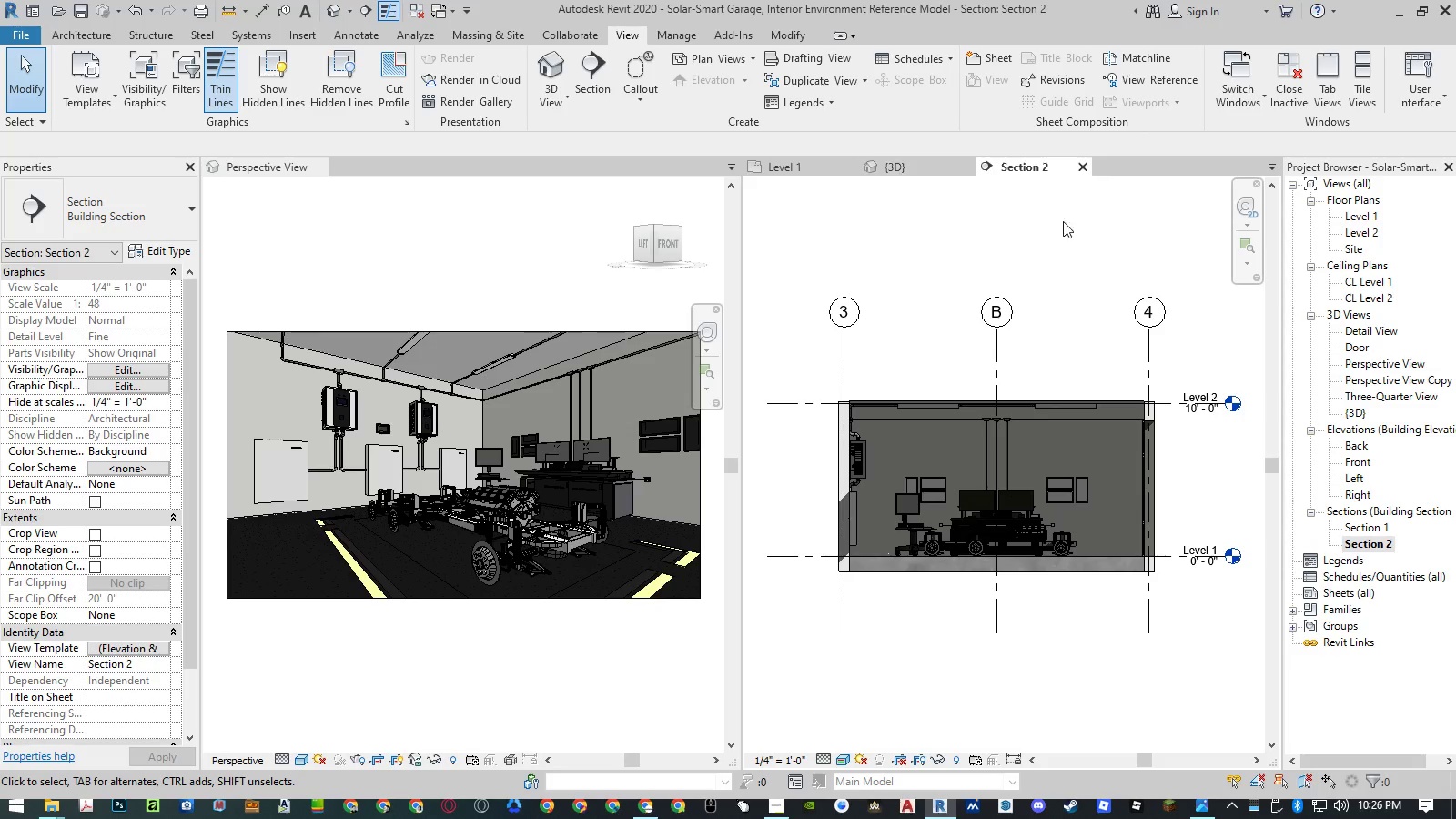 
double_click([1350, 526])
 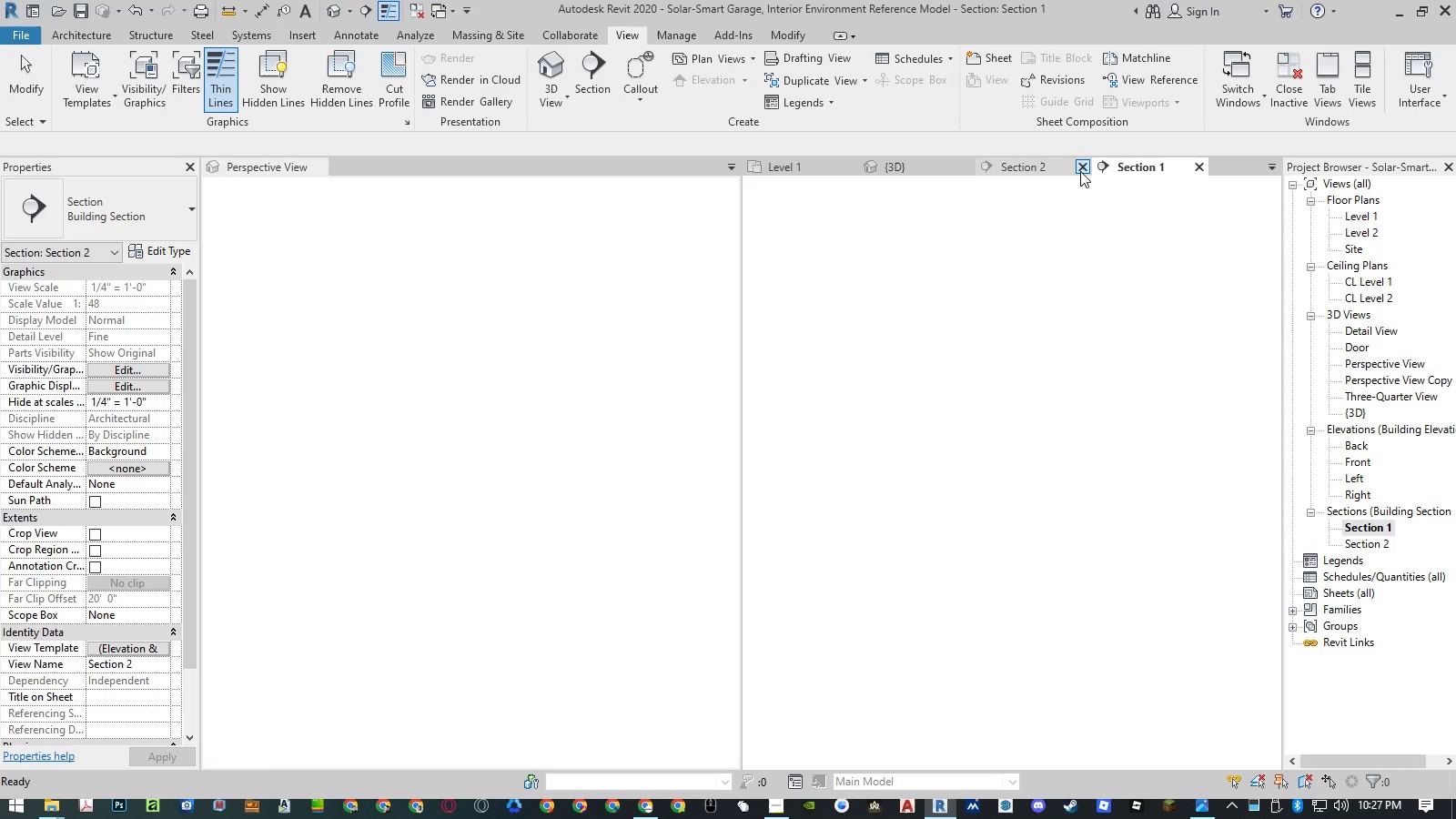 
left_click([1075, 166])
 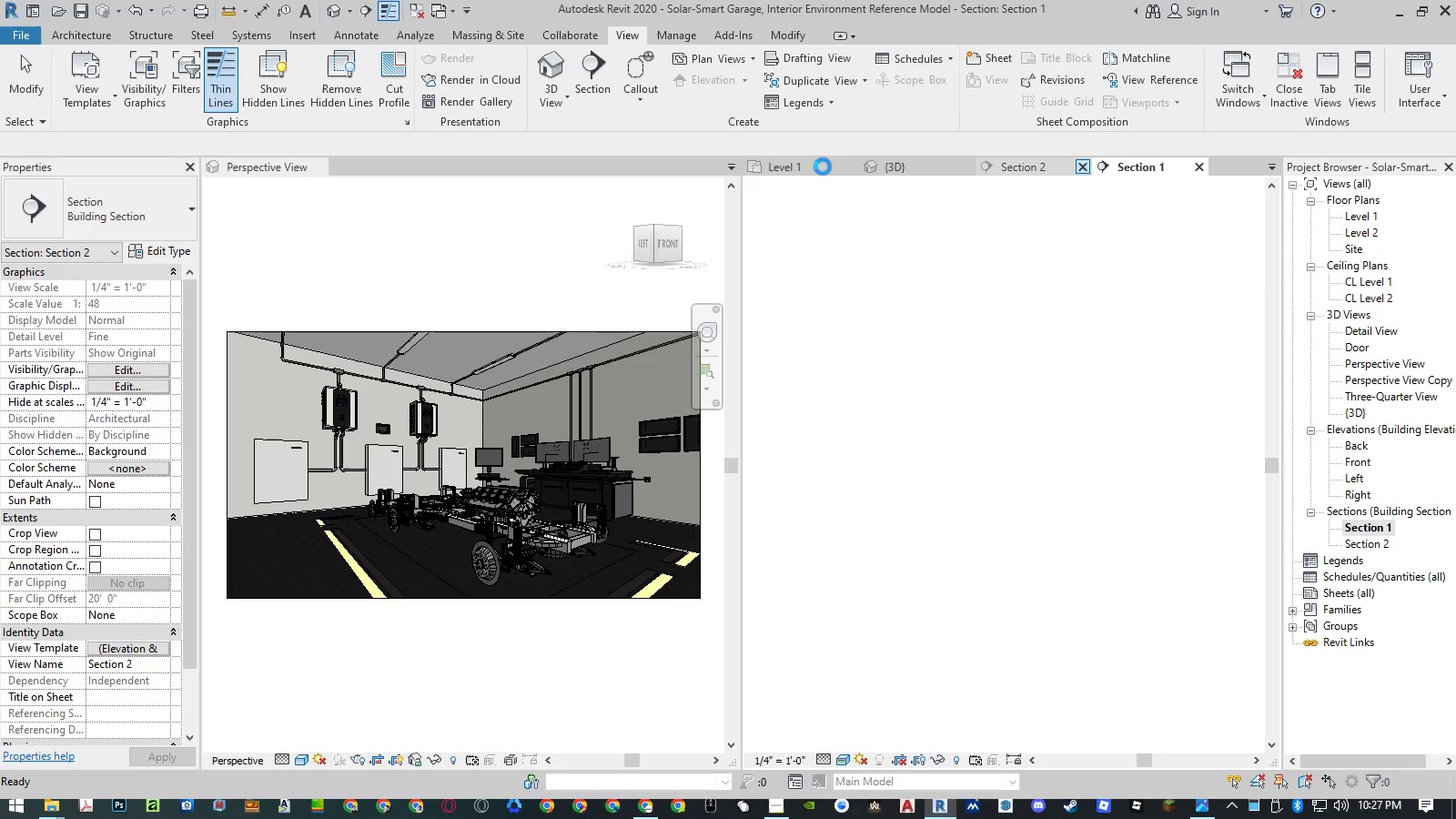 
left_click([823, 167])
 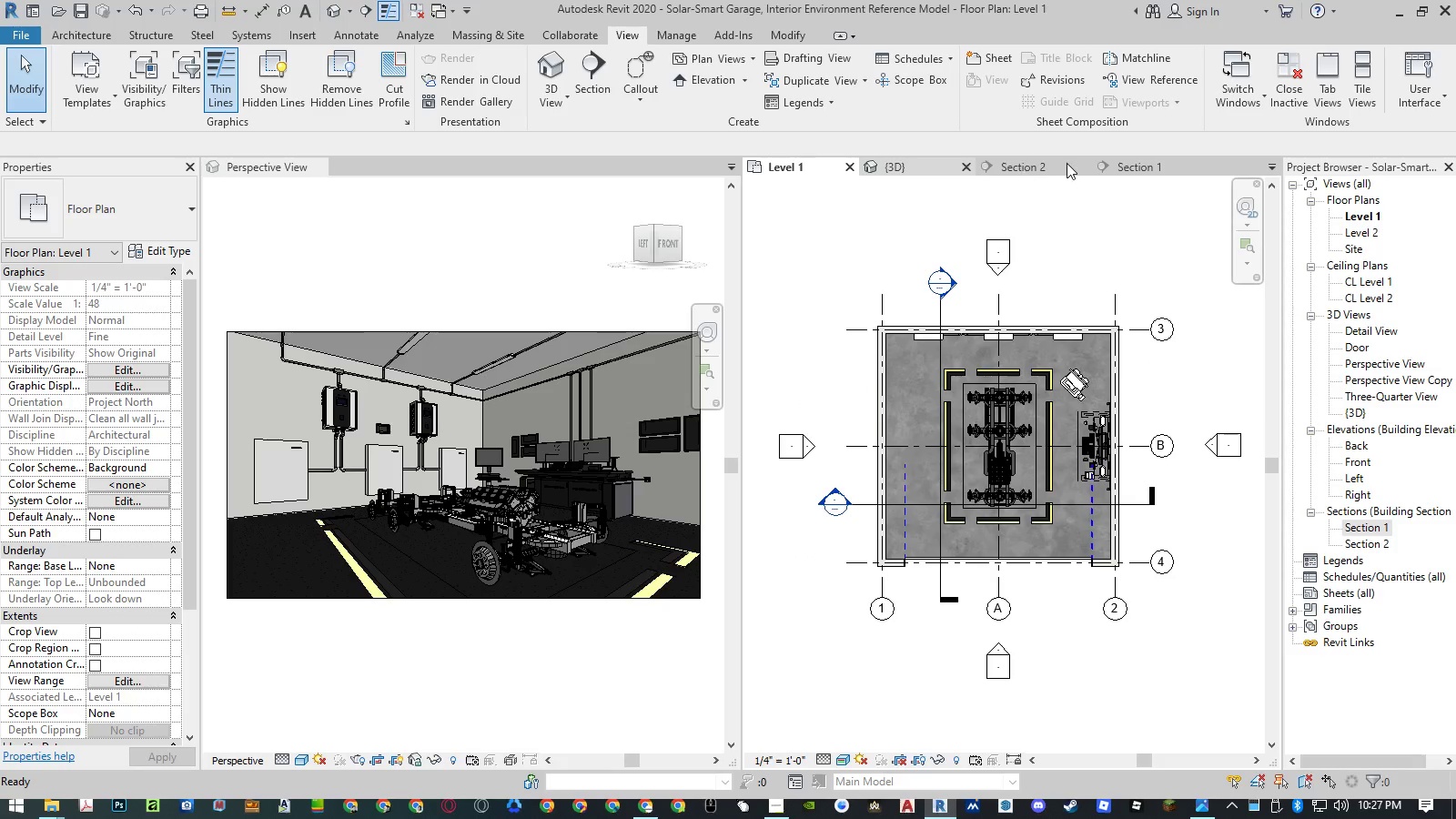 
left_click([1067, 163])
 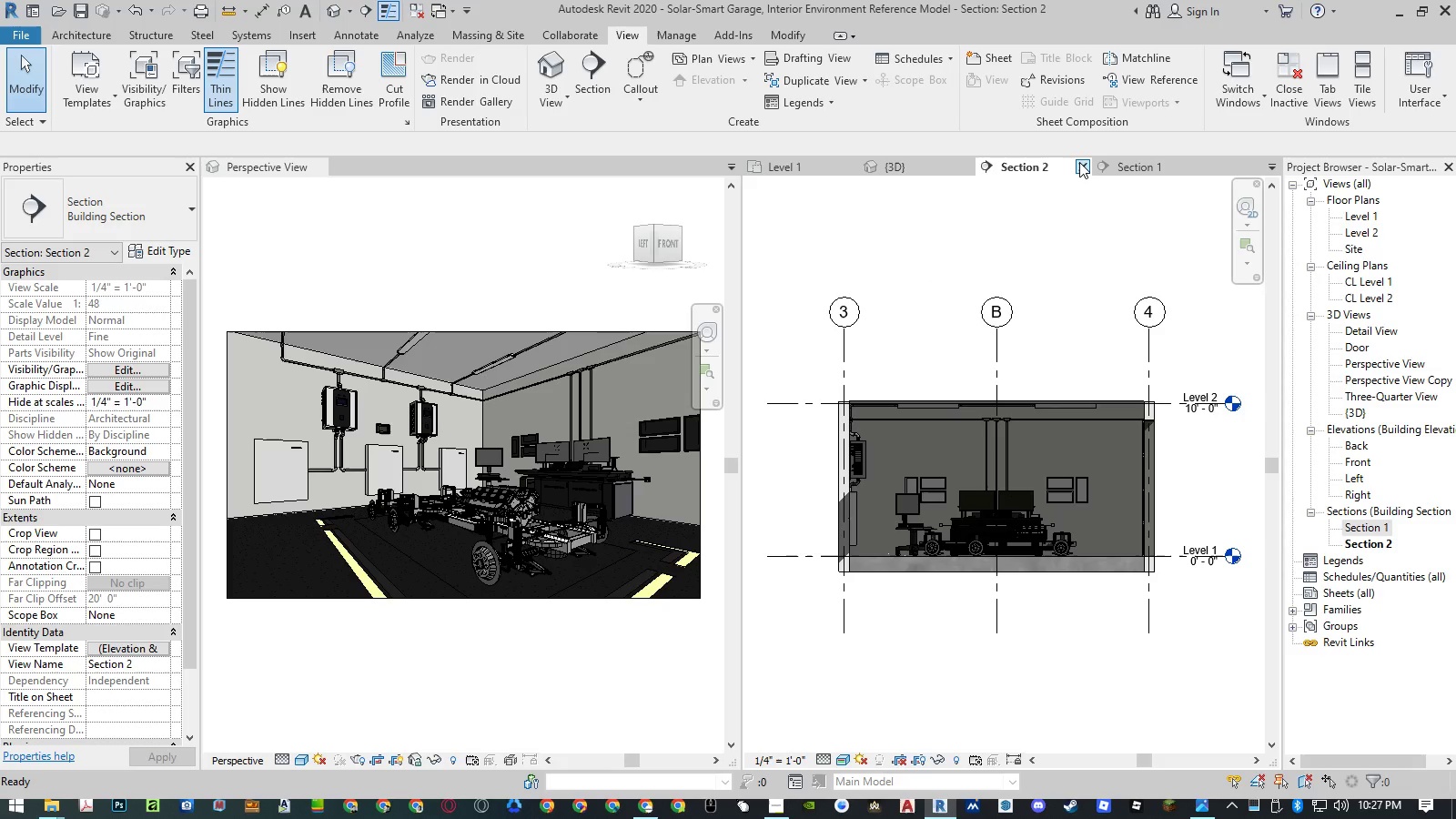 
left_click([1079, 162])
 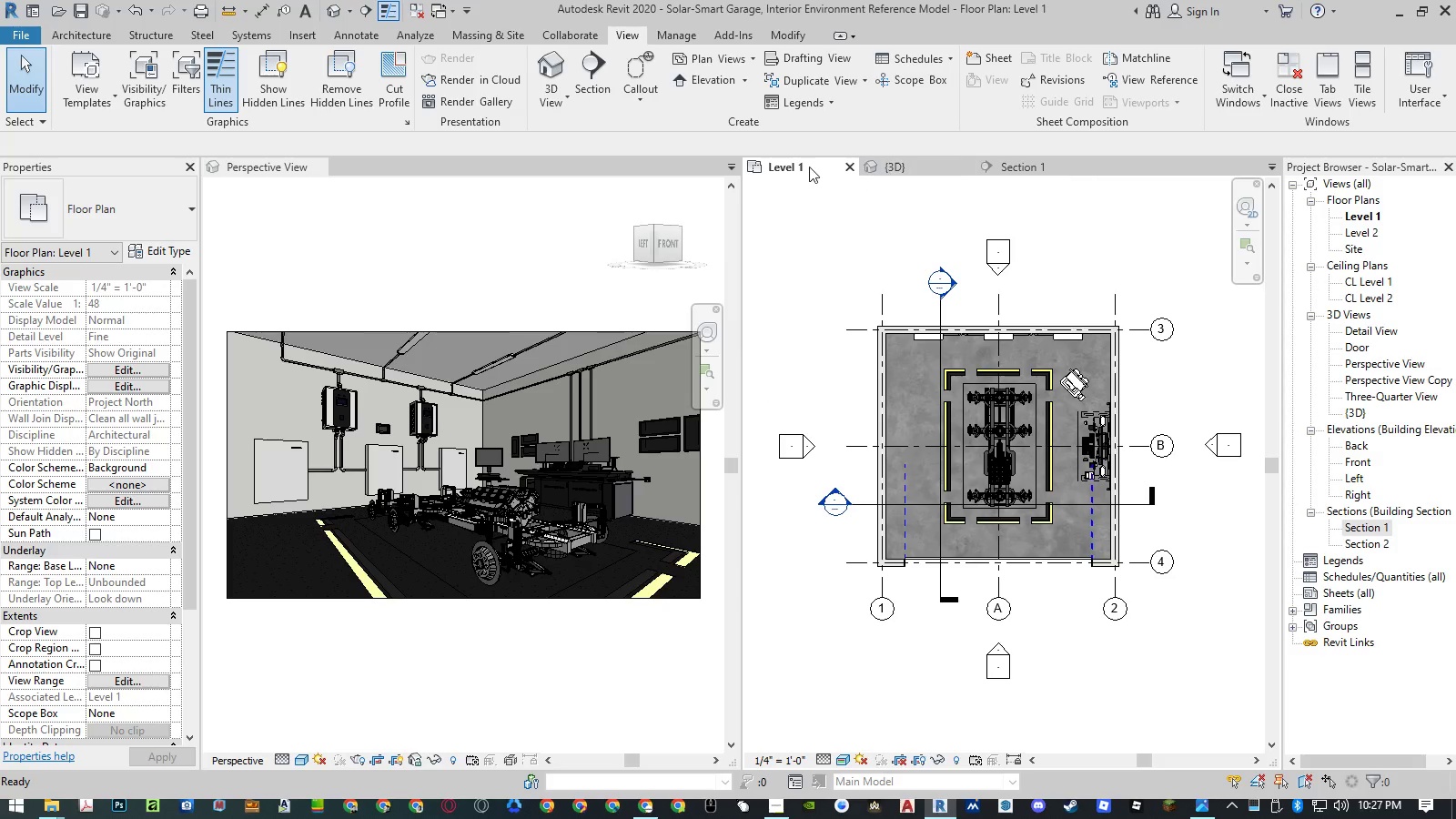 
left_click([822, 236])
 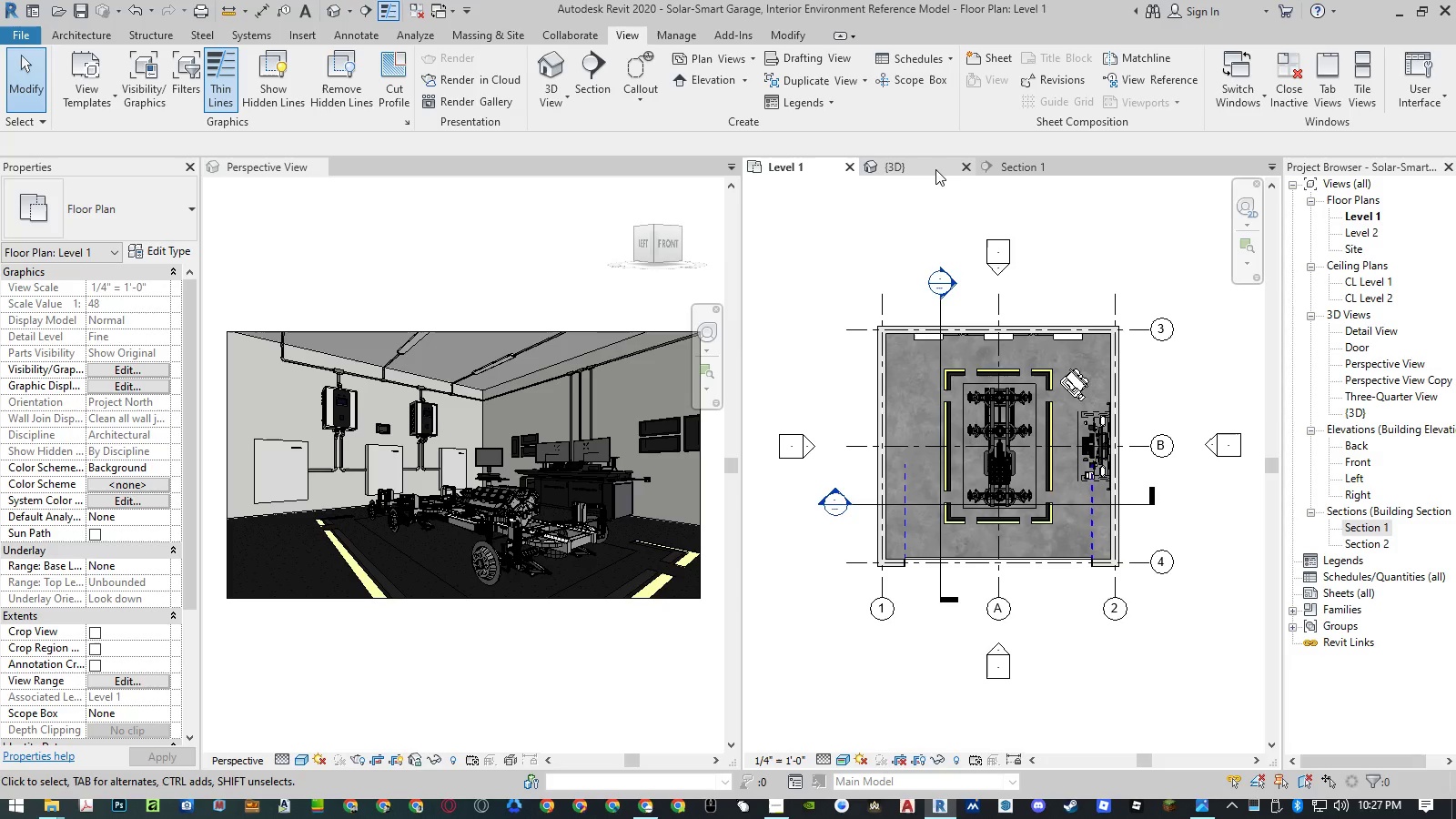 
double_click([935, 169])
 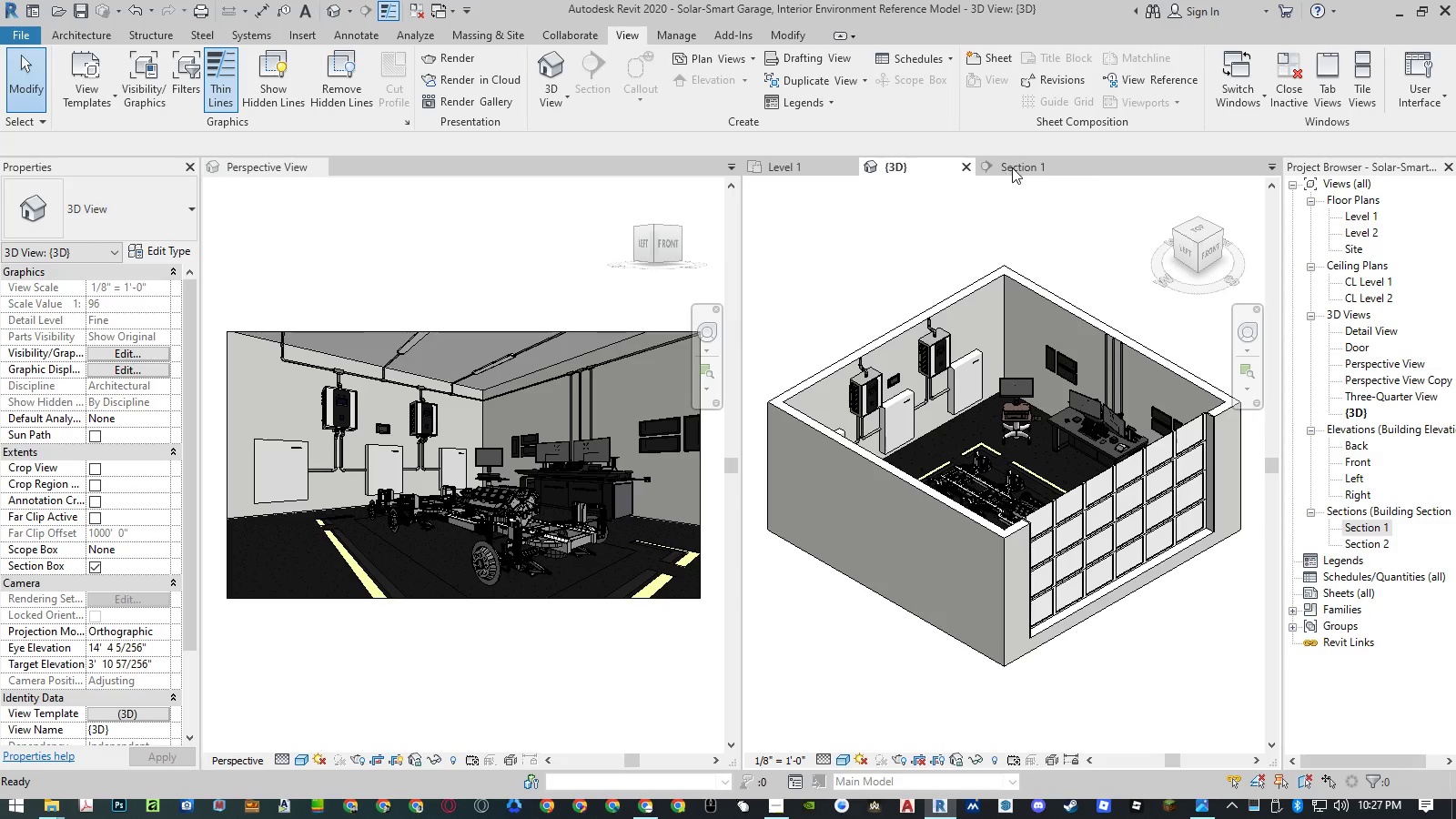 
left_click([1018, 167])
 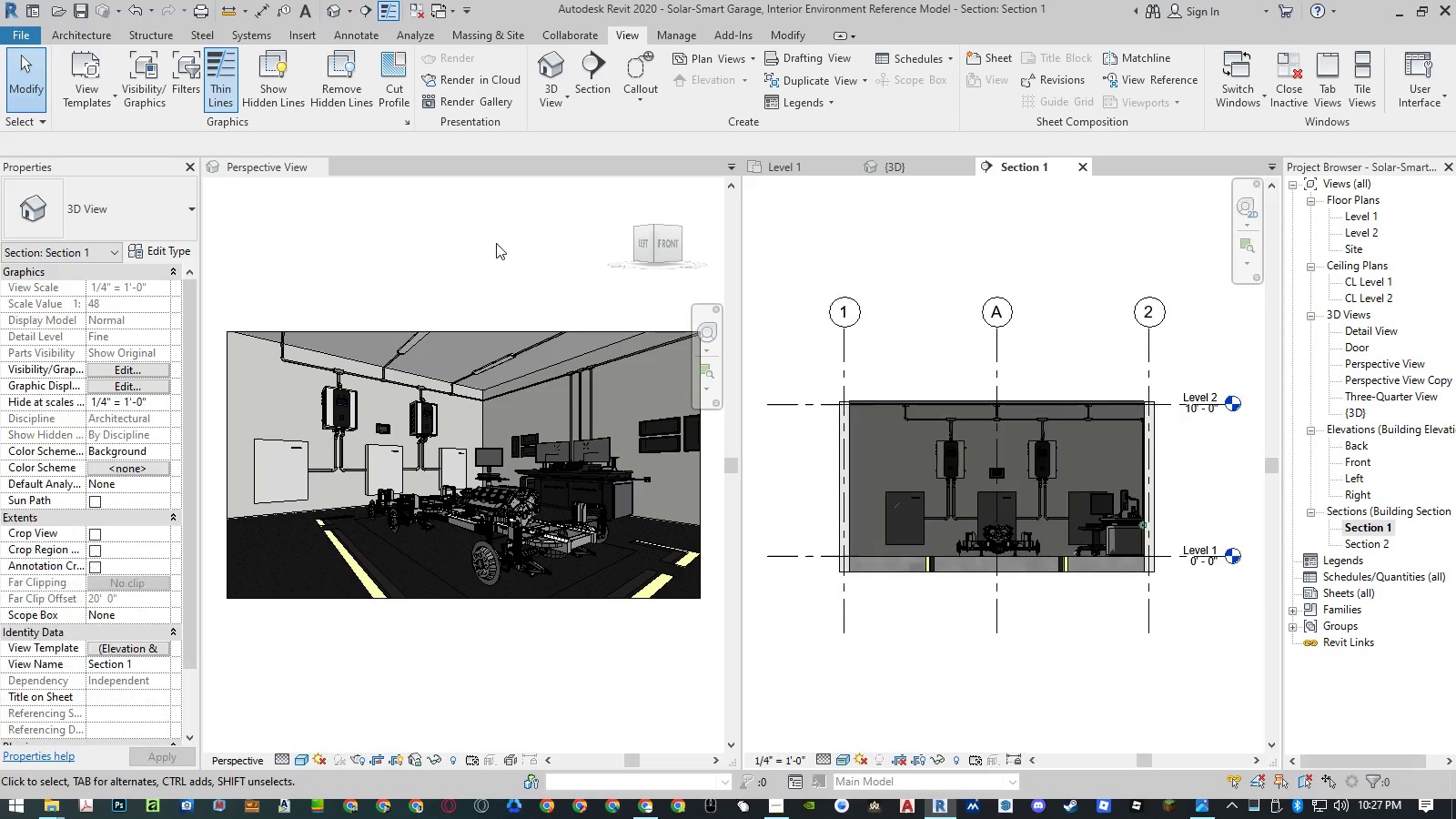 
left_click([496, 243])
 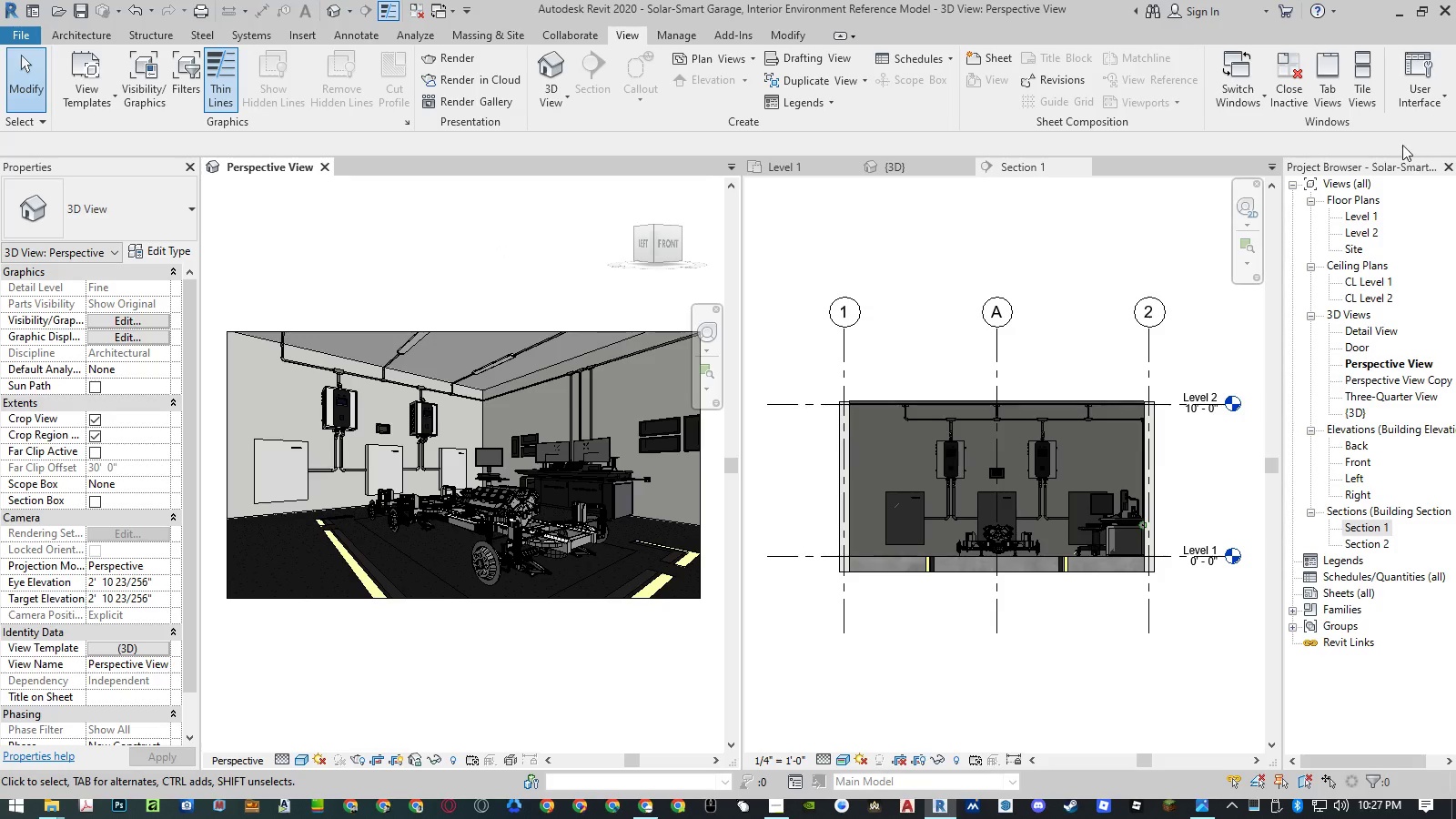 
left_click([1368, 96])
 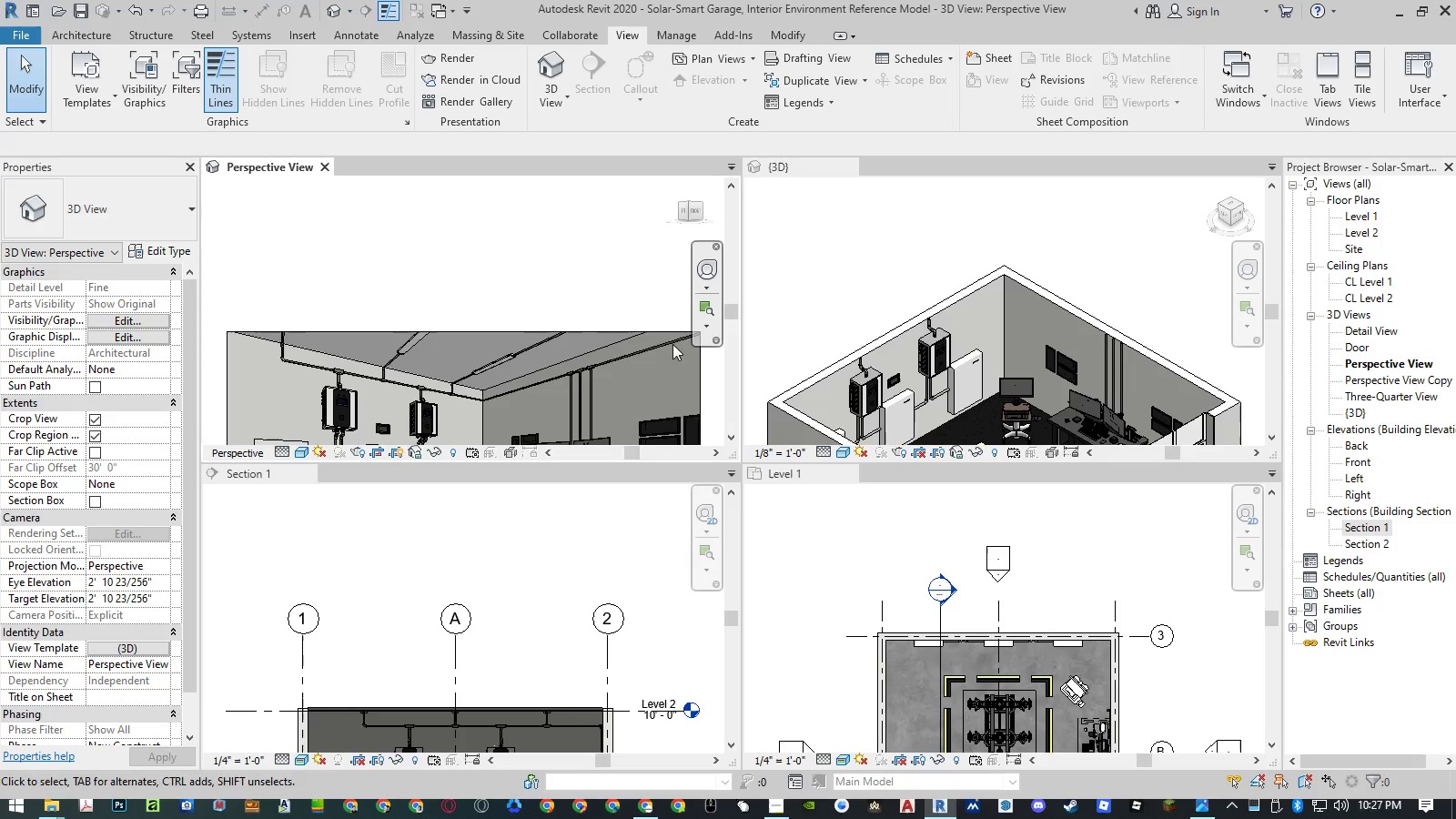 
double_click([612, 278])
 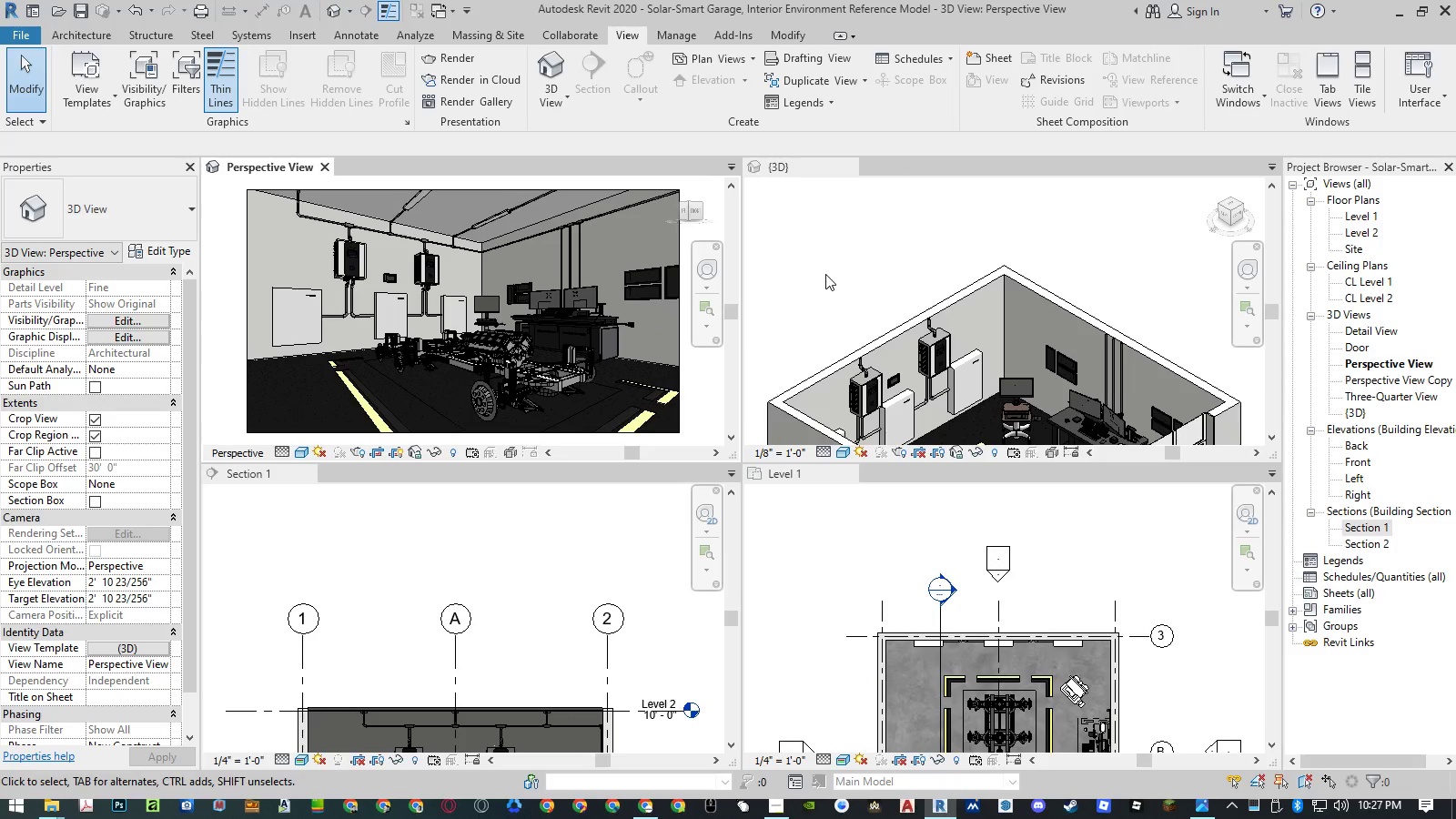 
double_click([825, 273])
 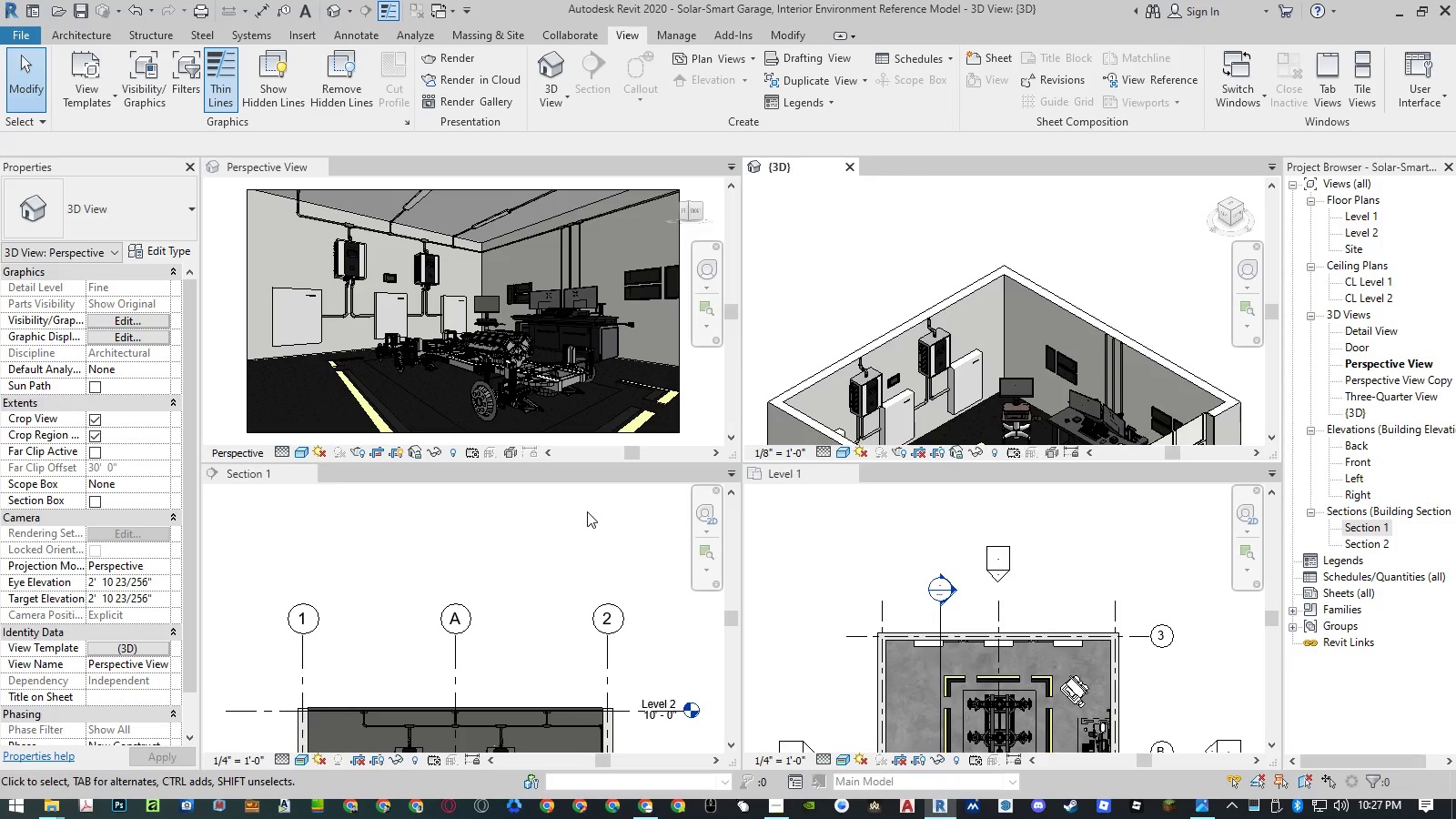 
double_click([587, 511])
 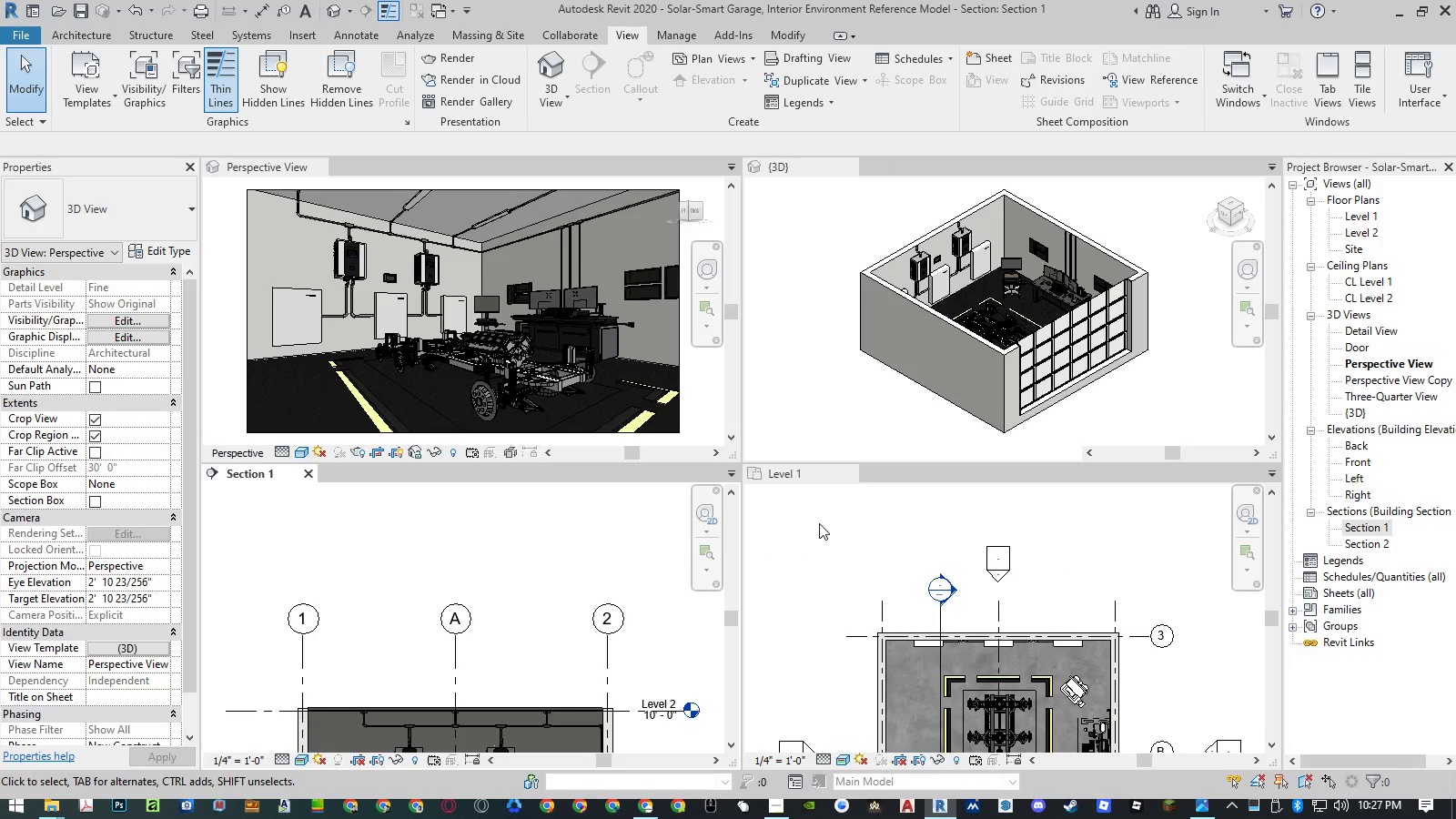 
double_click([819, 523])
 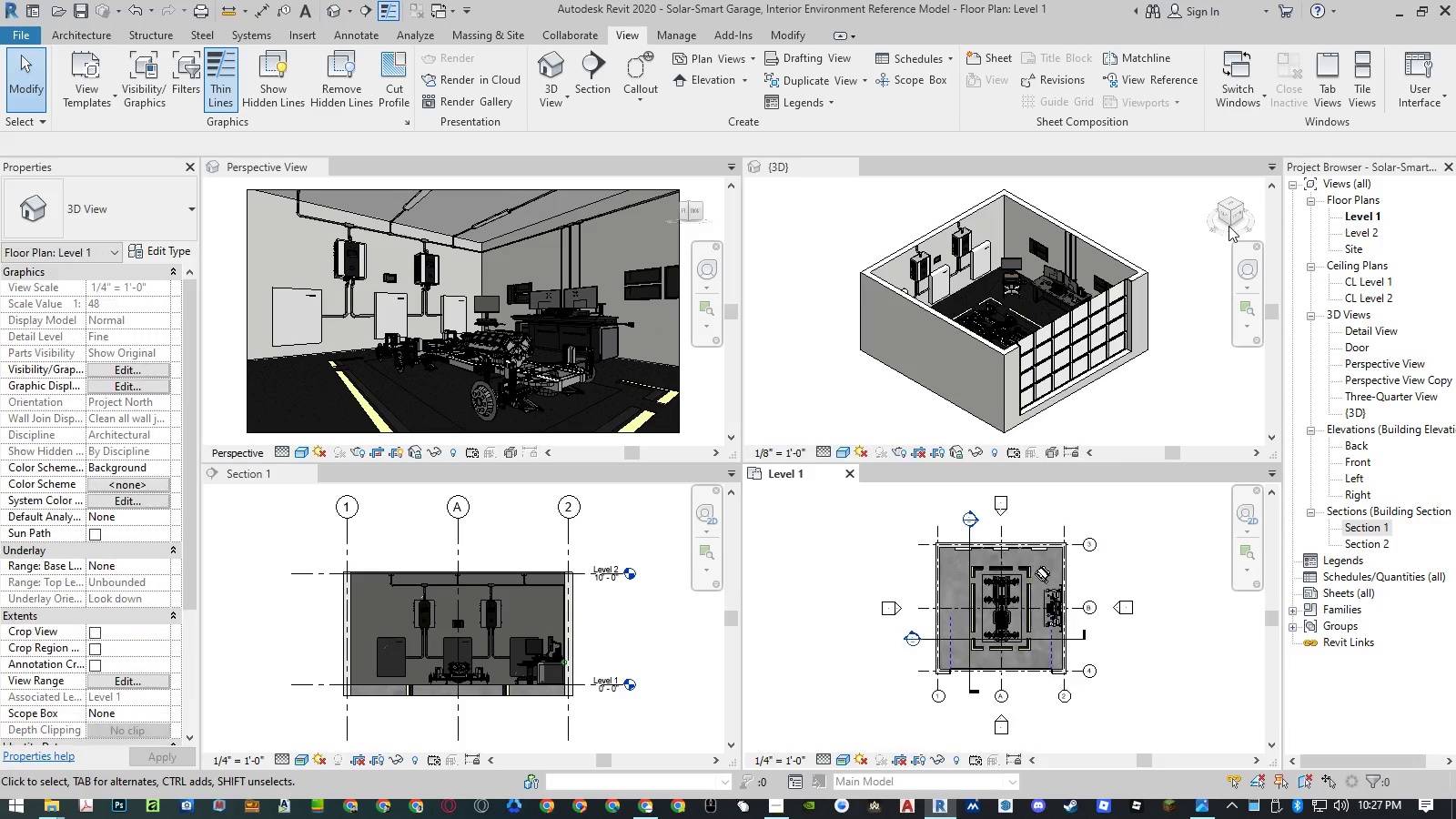 
left_click([1231, 225])
 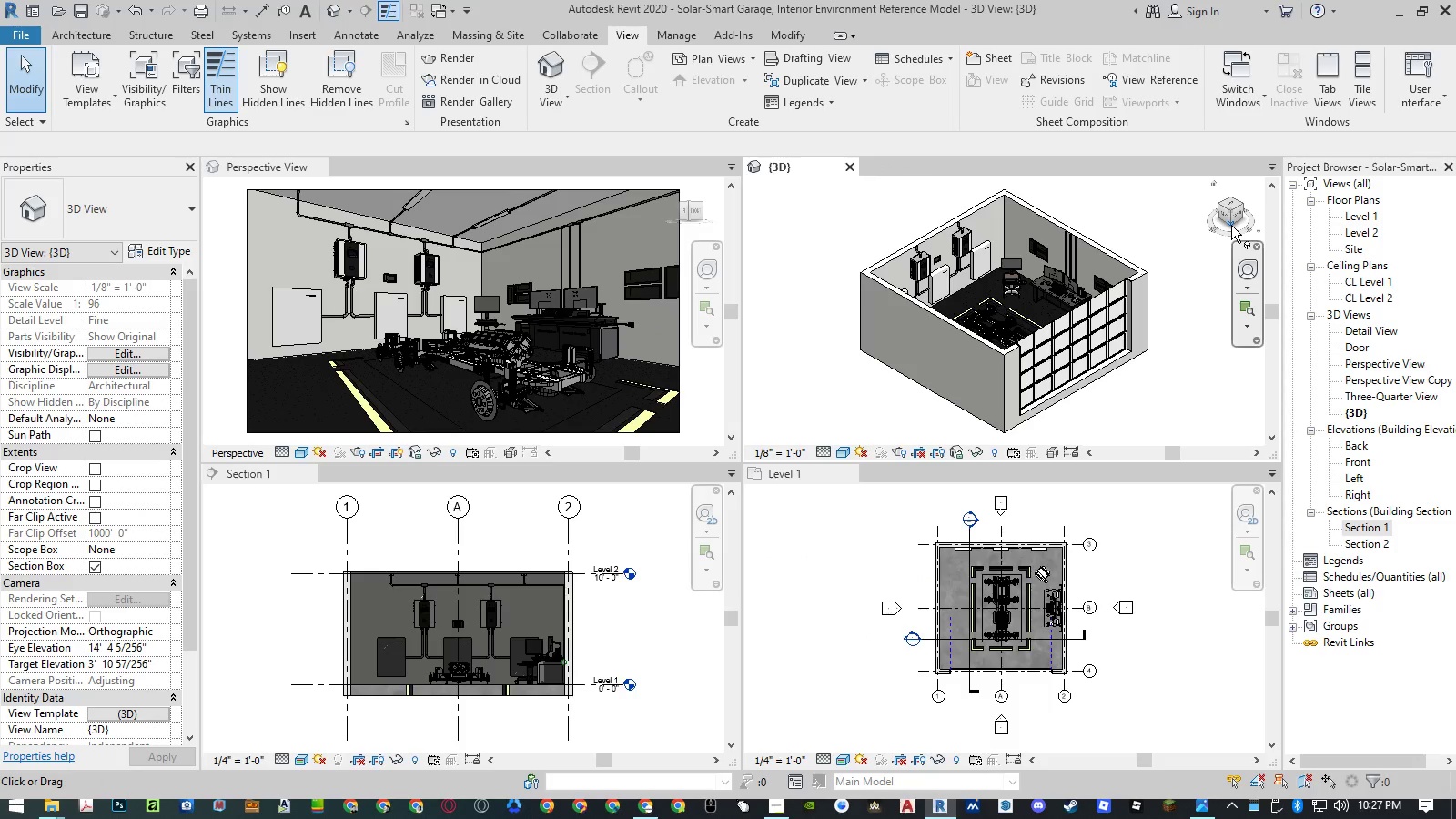 
left_click([1231, 225])
 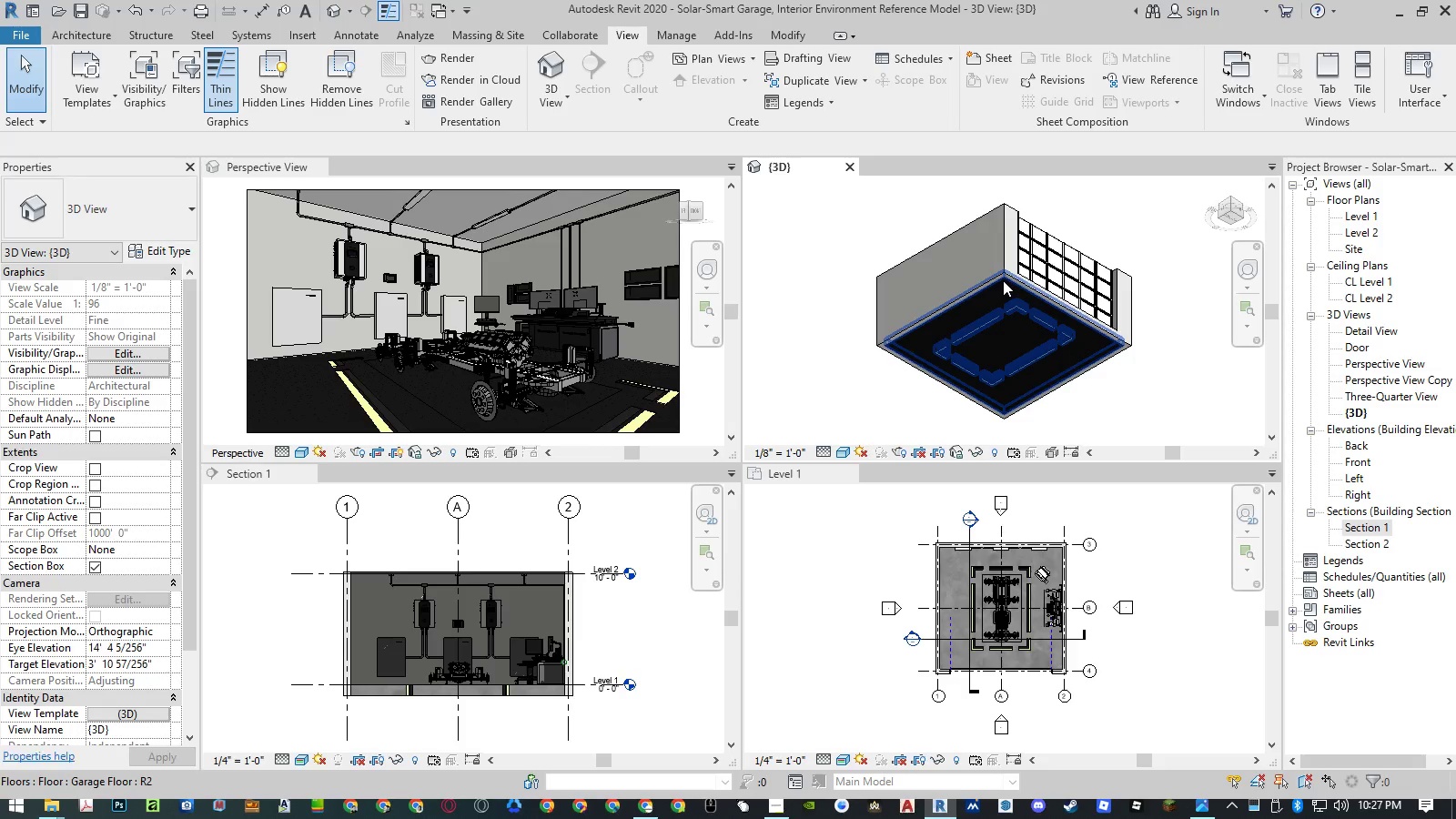 
left_click([1003, 280])
 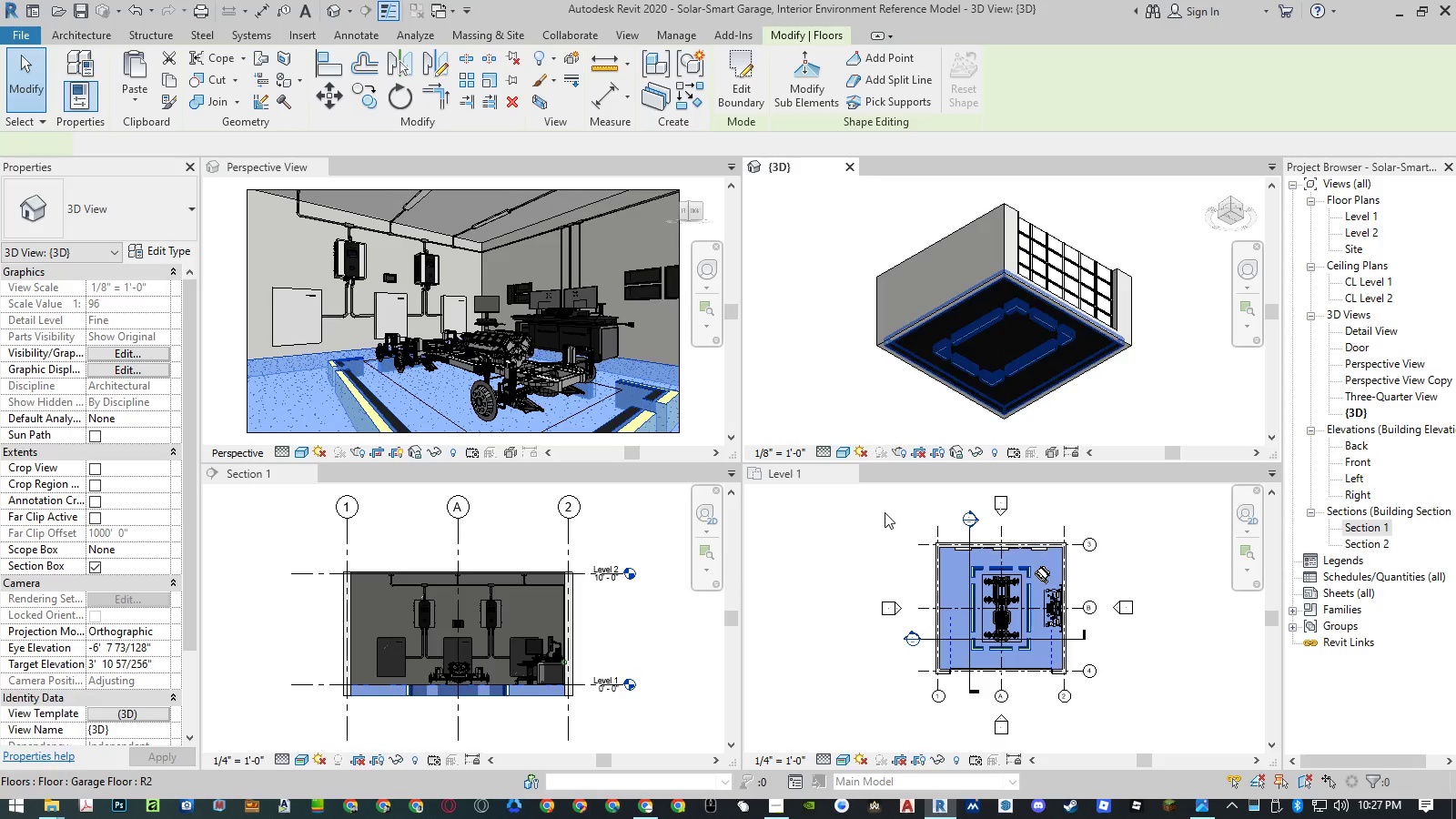 
left_click([885, 512])
 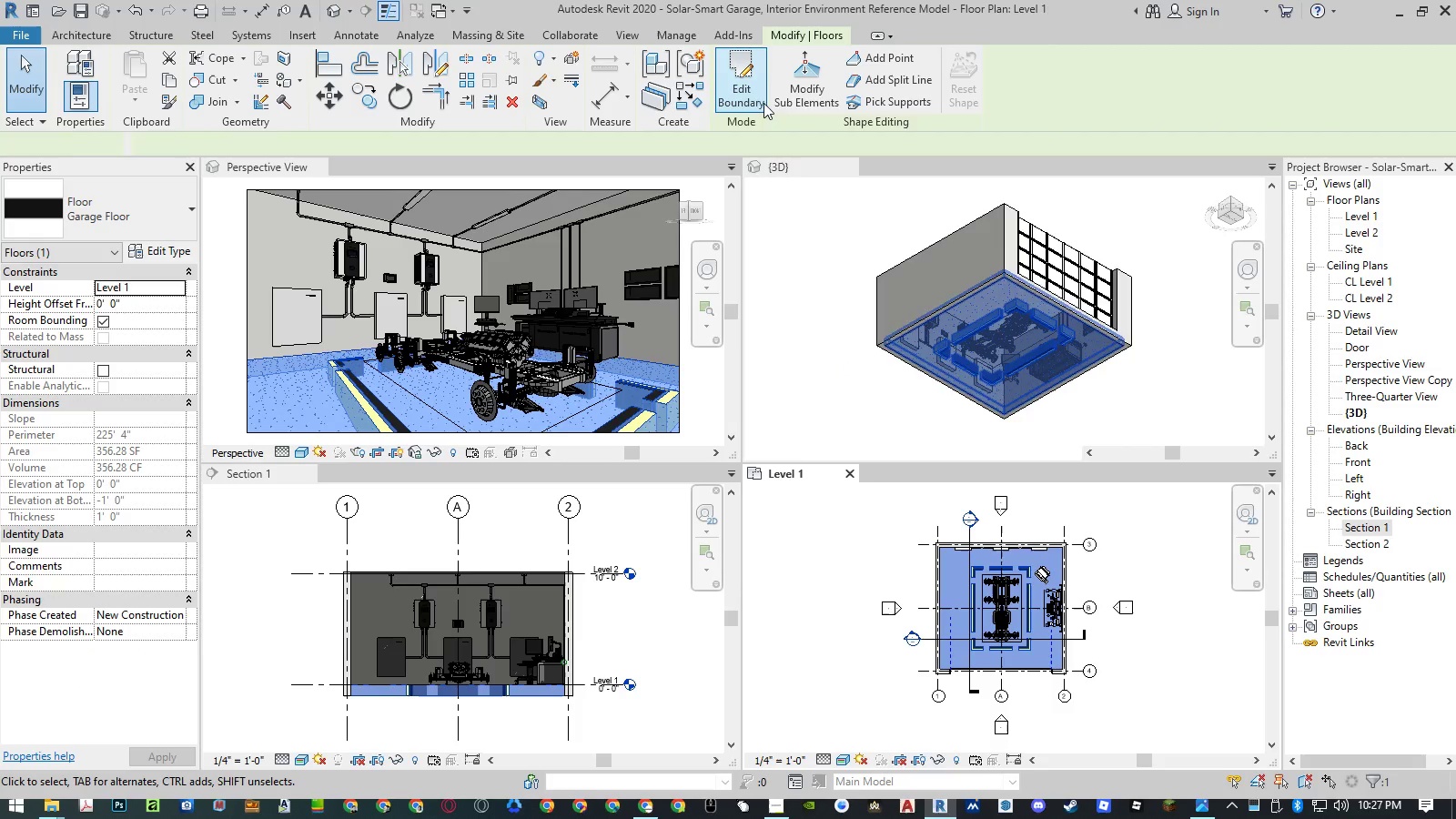 
left_click([759, 95])
 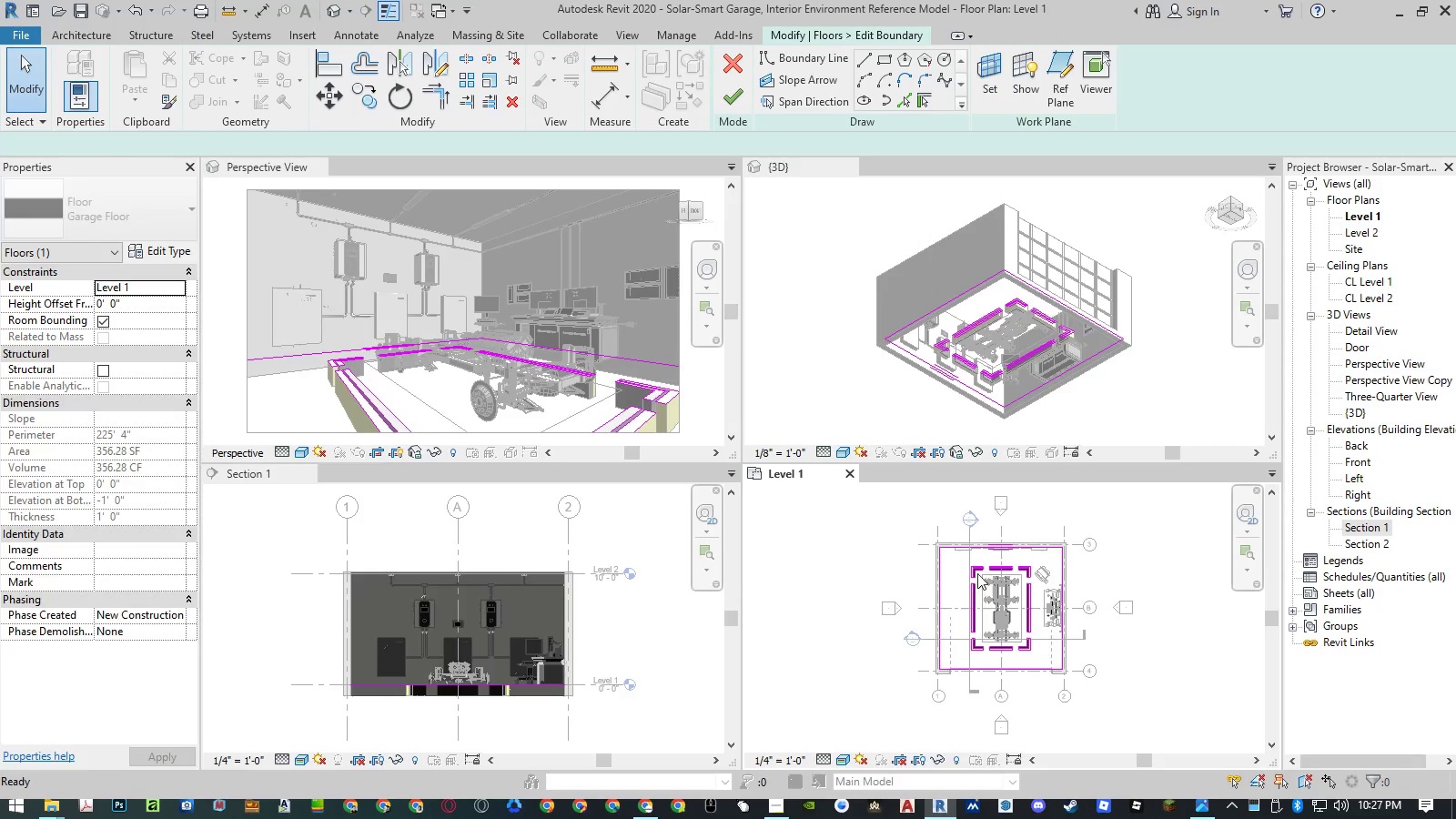 
left_click_drag(start_coordinate=[956, 561], to_coordinate=[1040, 658])
 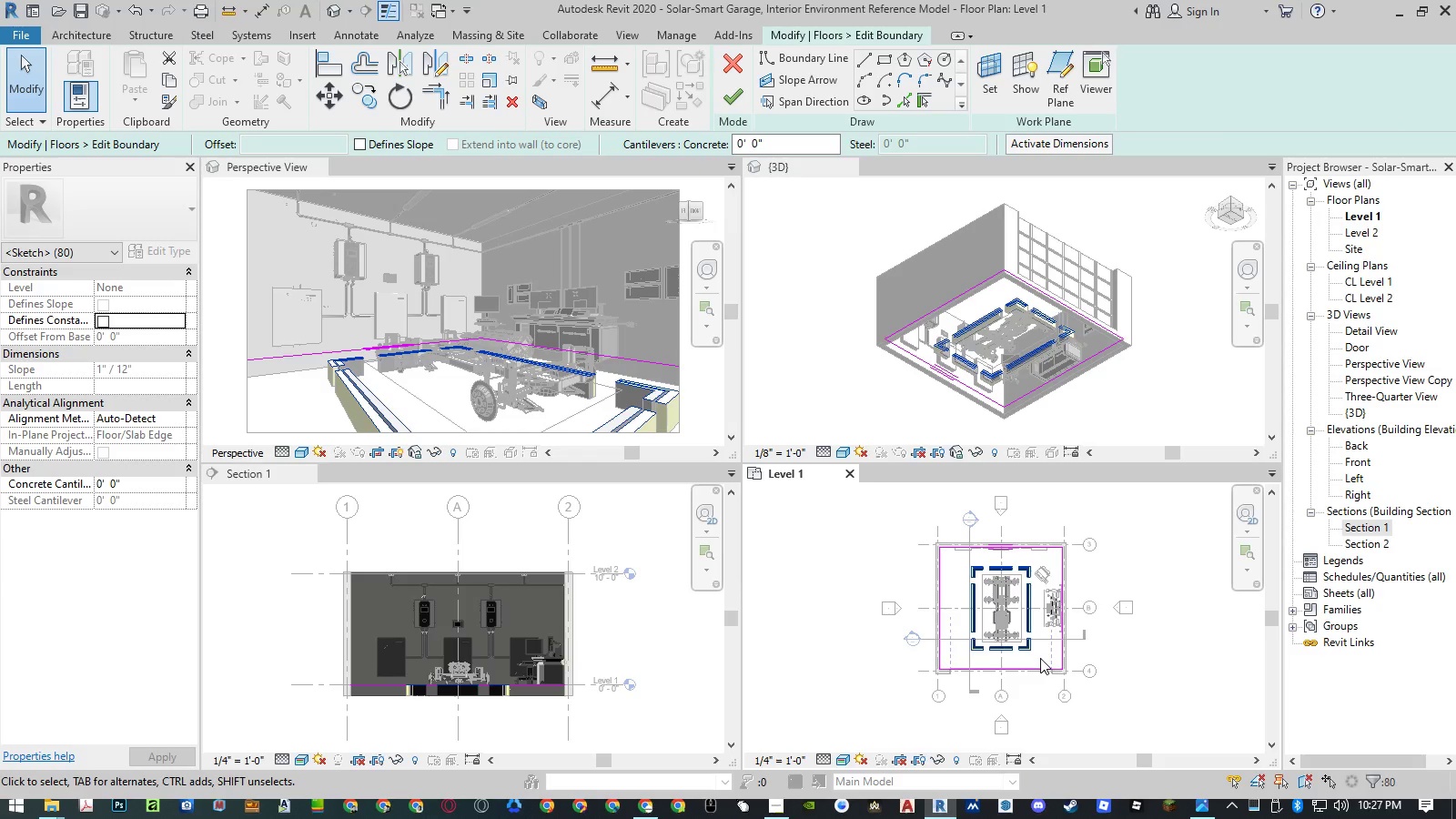 
left_click([743, 100])
 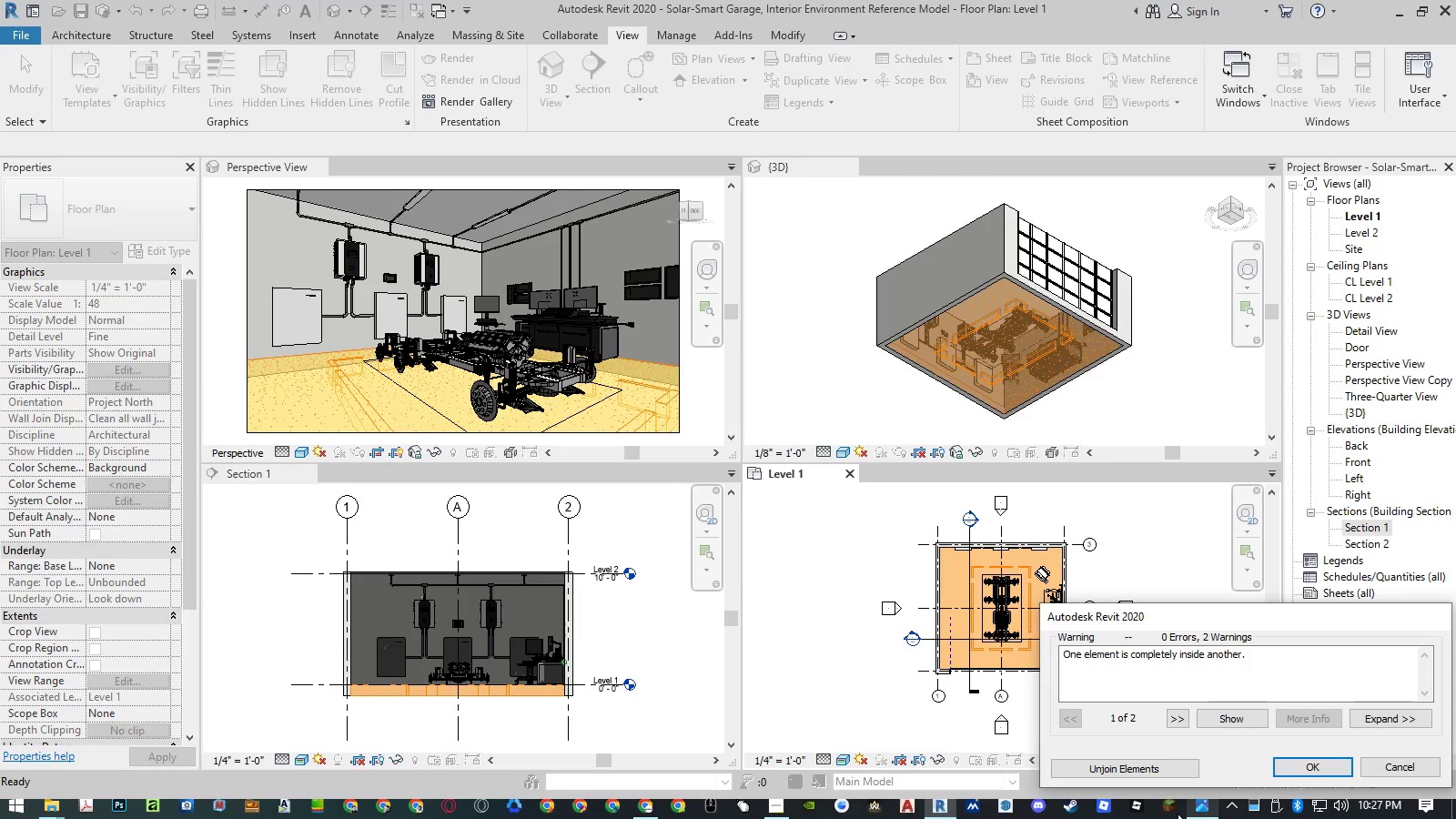 
key(Escape)
 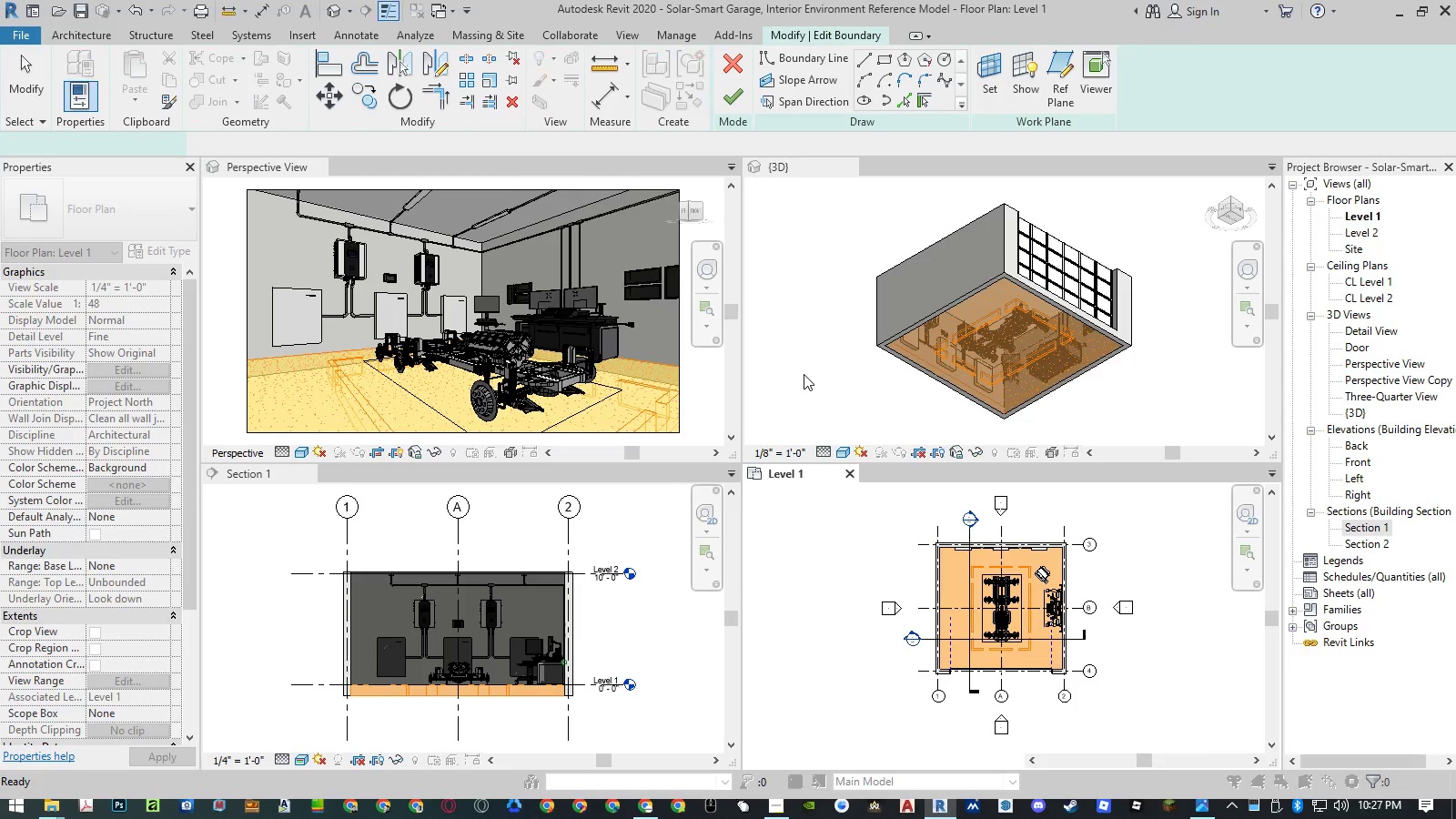 
key(Escape)
 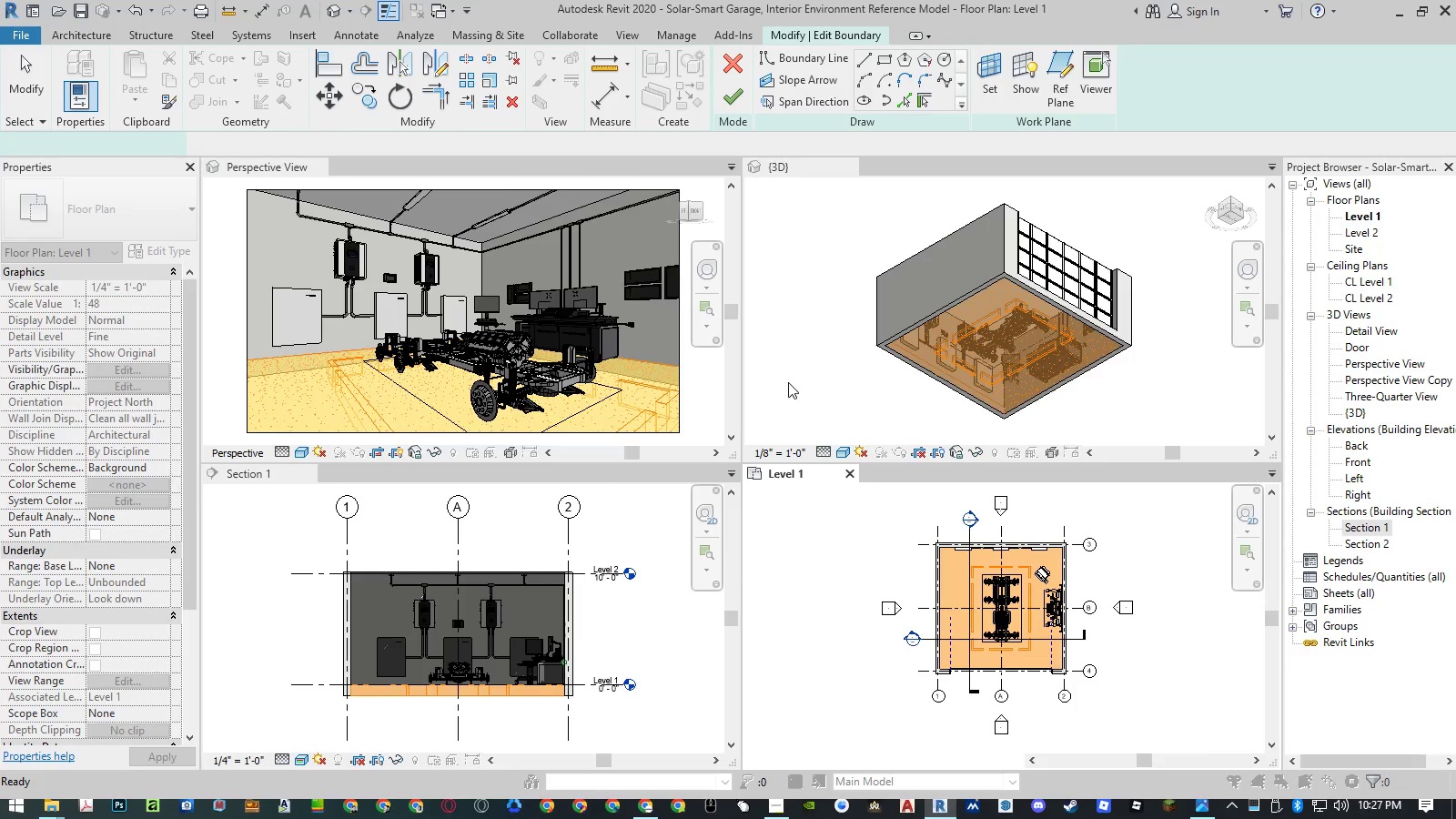 
key(Escape)
 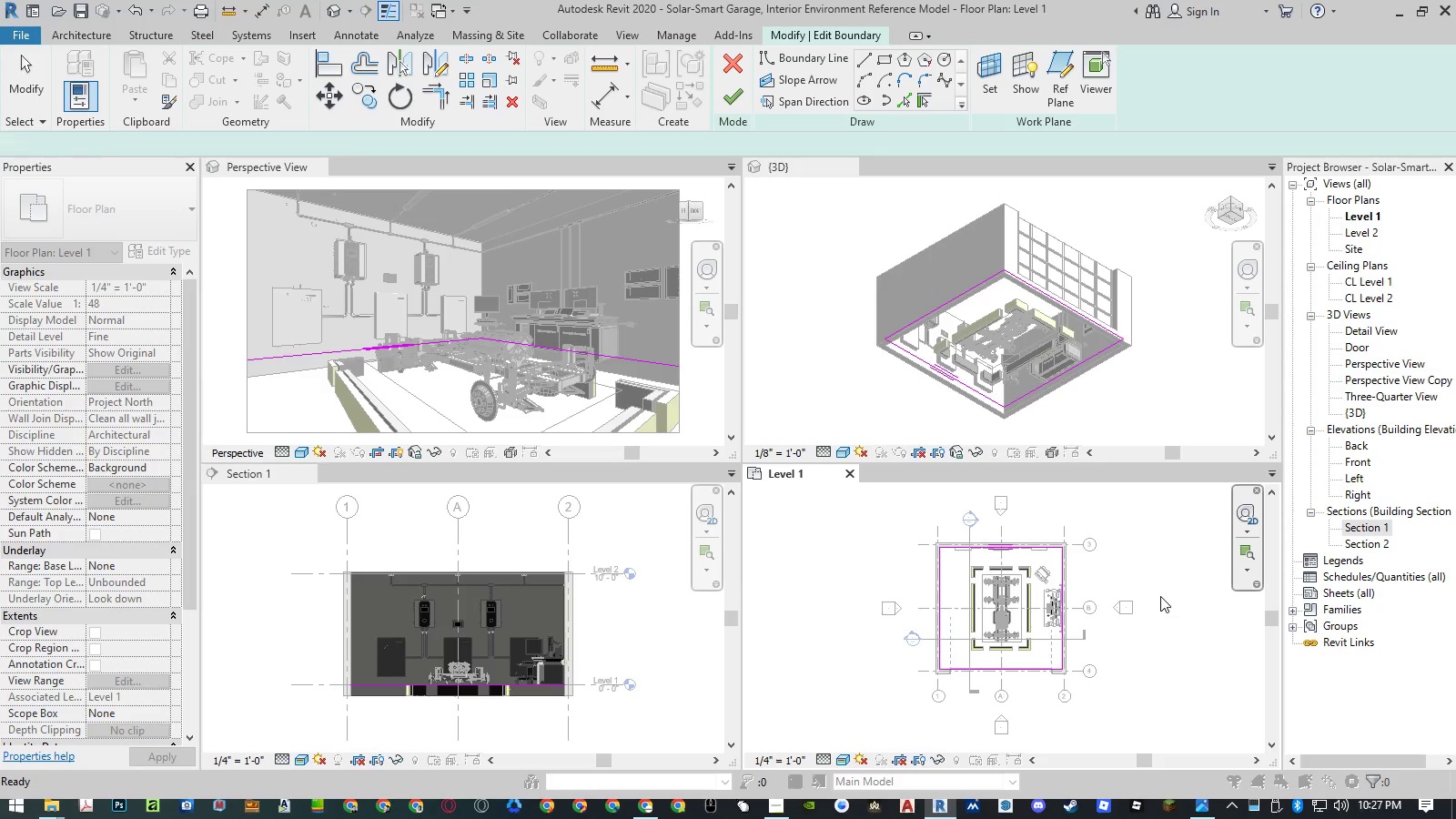 
wait(5.89)
 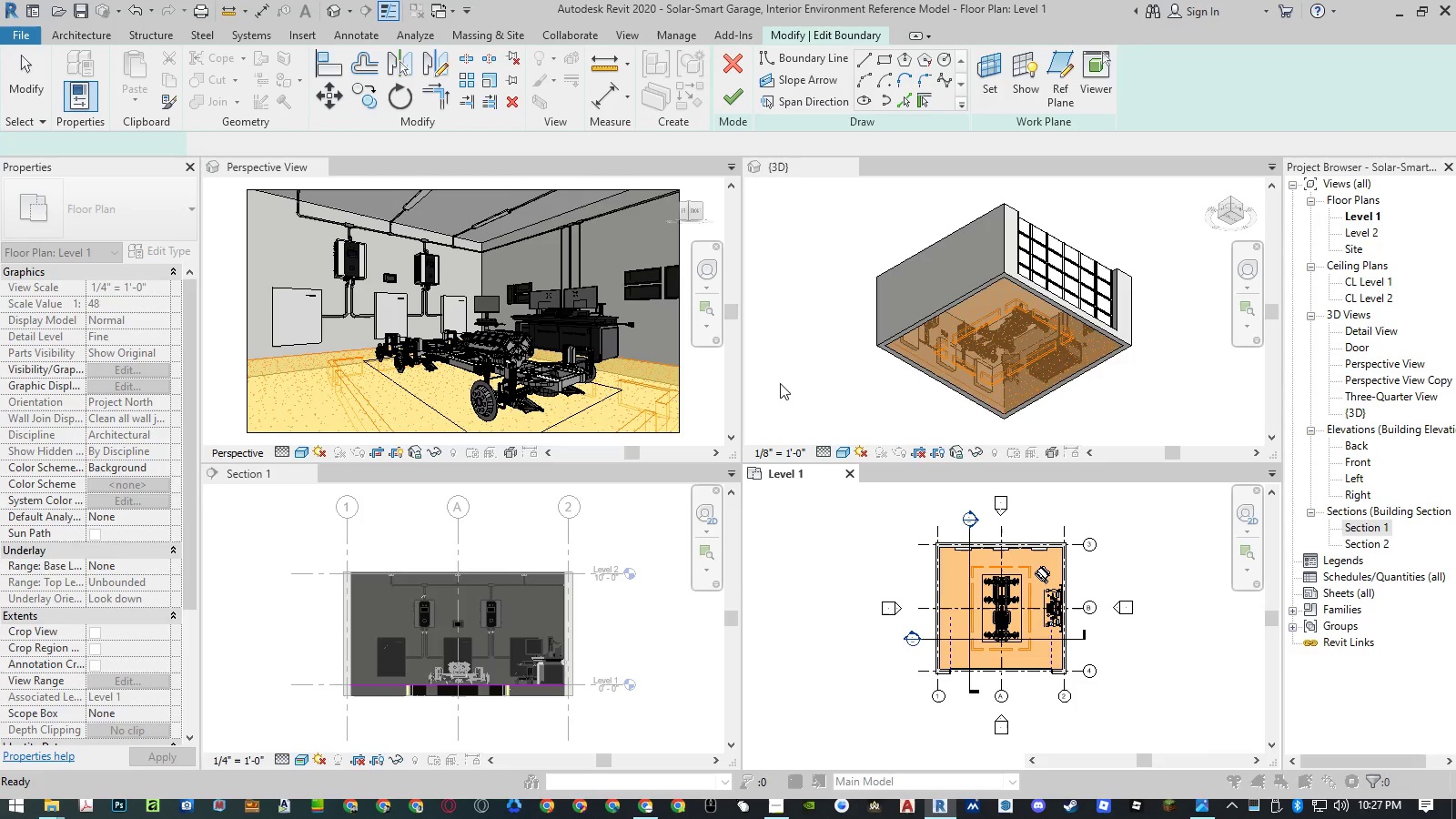 
left_click([732, 64])
 